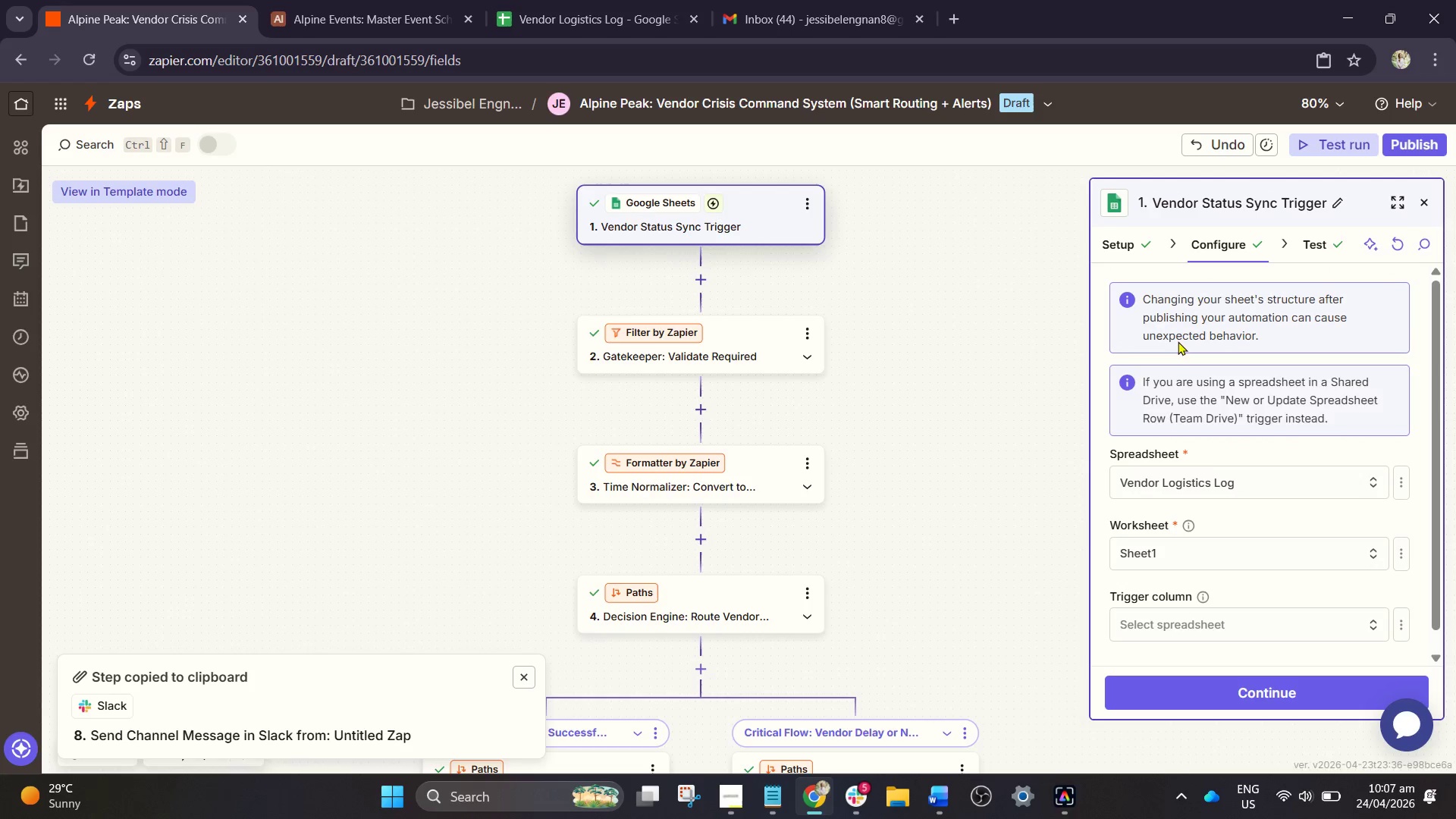 
mouse_move([1311, 278])
 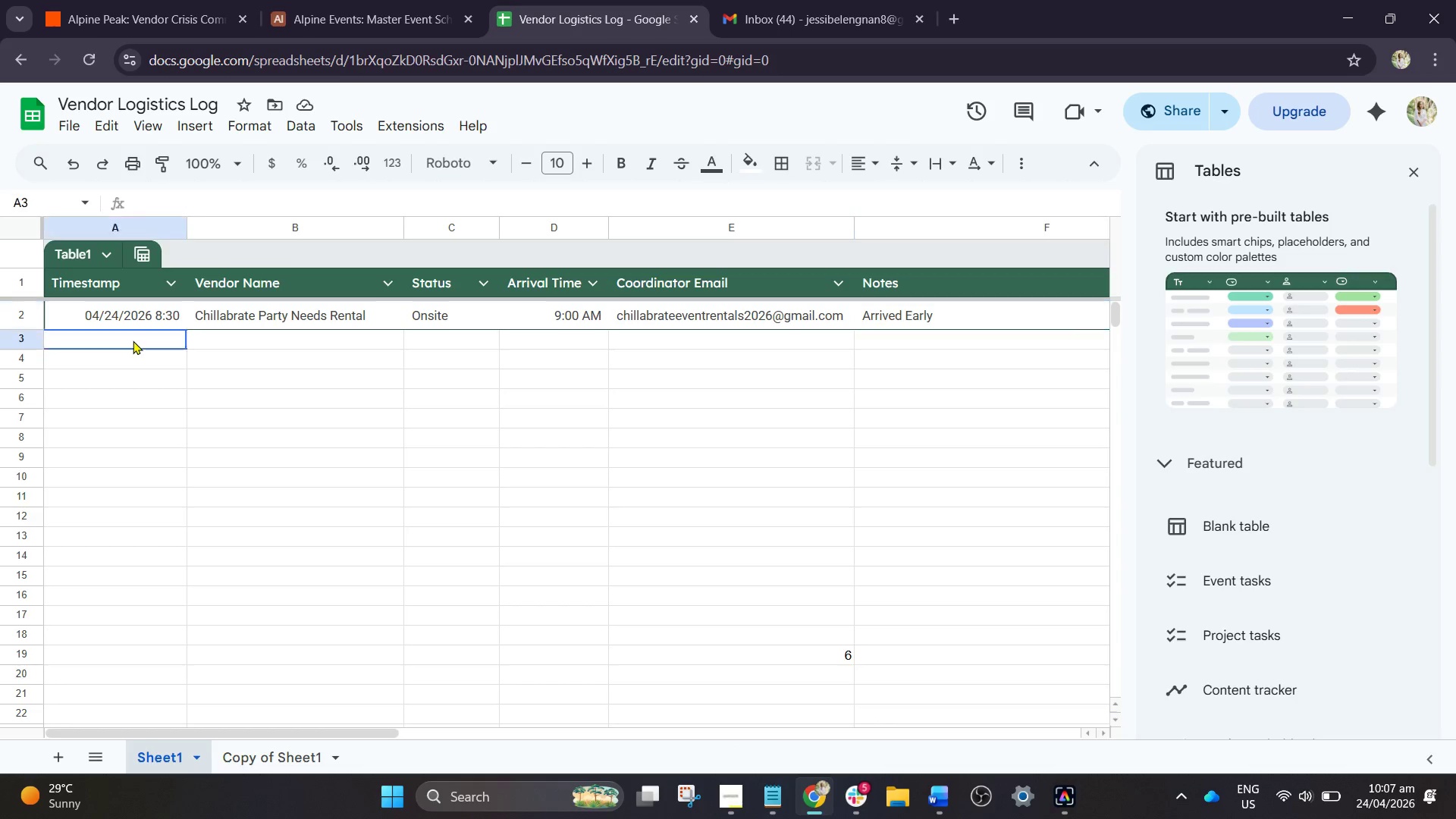 
left_click_drag(start_coordinate=[162, 321], to_coordinate=[986, 325])
 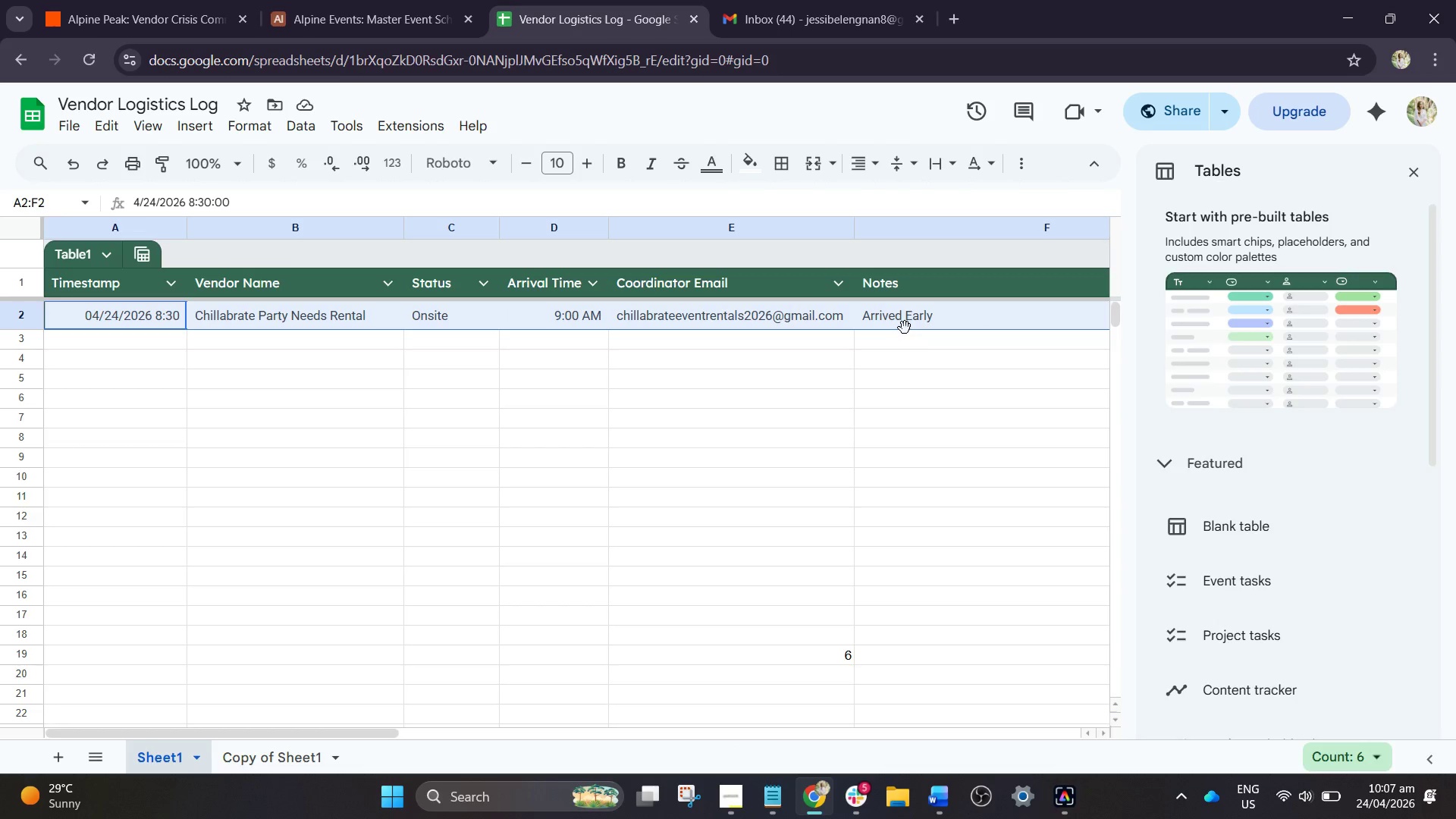 
double_click([905, 328])
 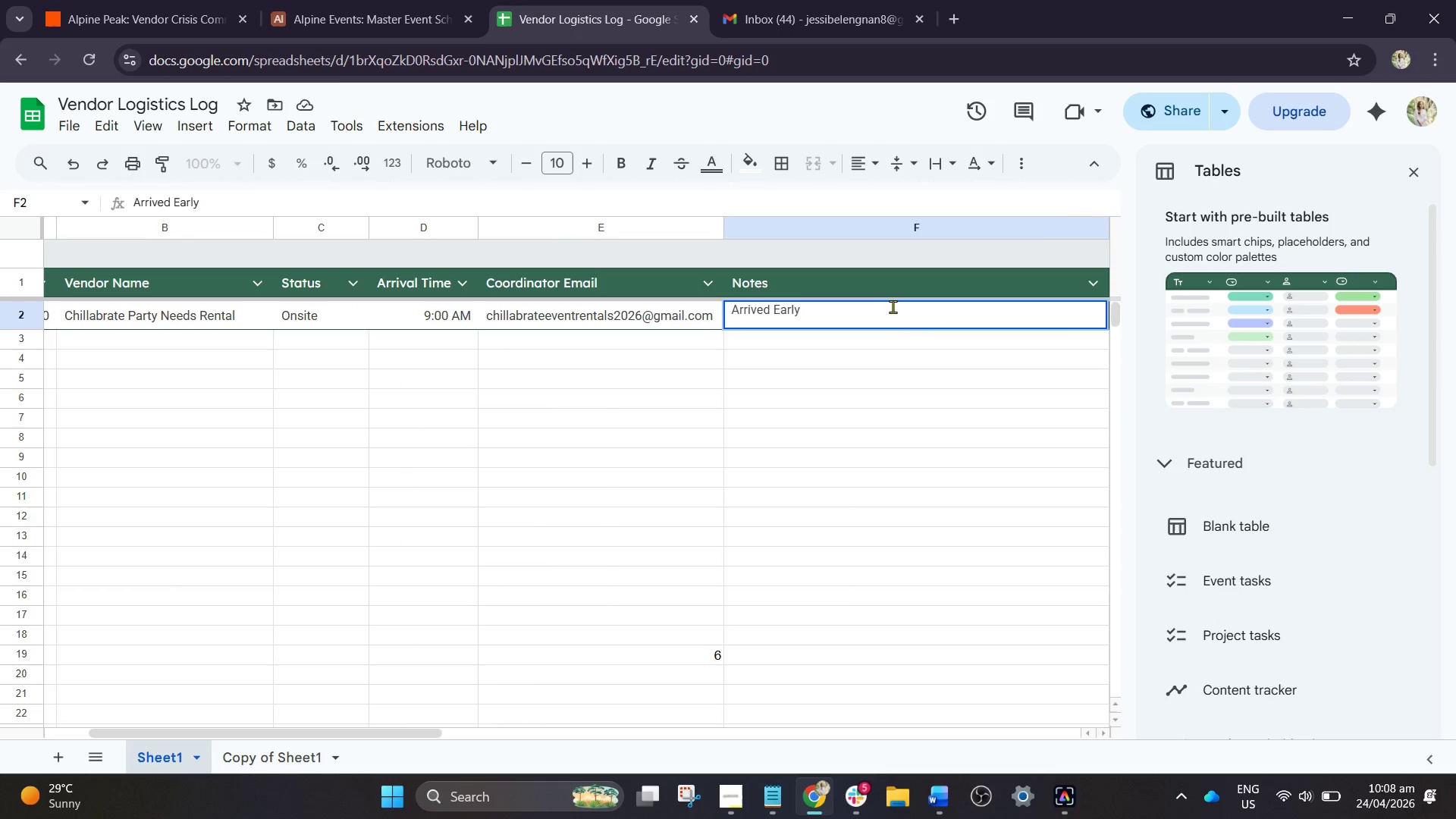 
key(Backspace)
key(Backspace)
key(Backspace)
key(Backspace)
key(Backspace)
type(Earlu)
 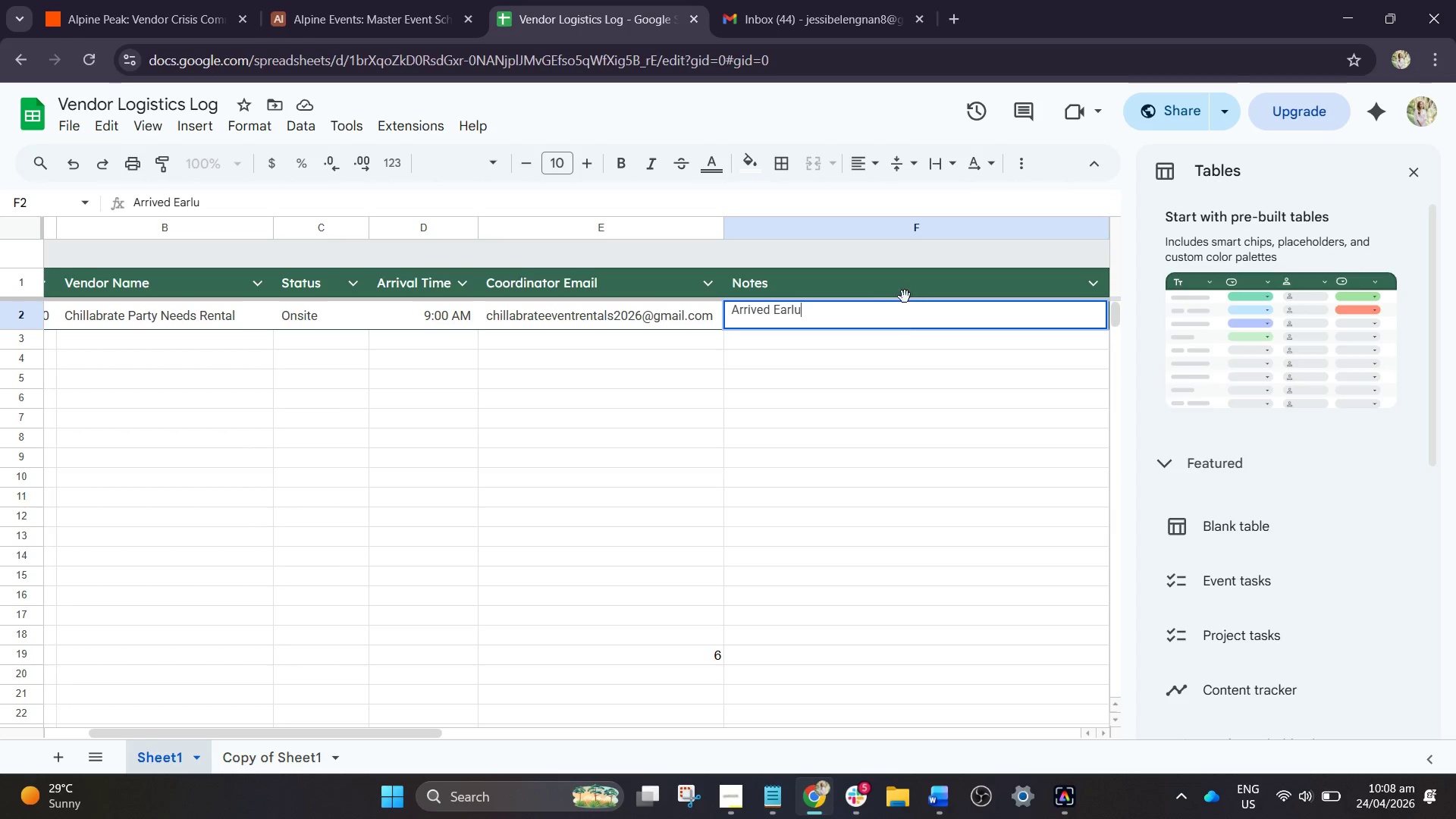 
key(Backspace)
 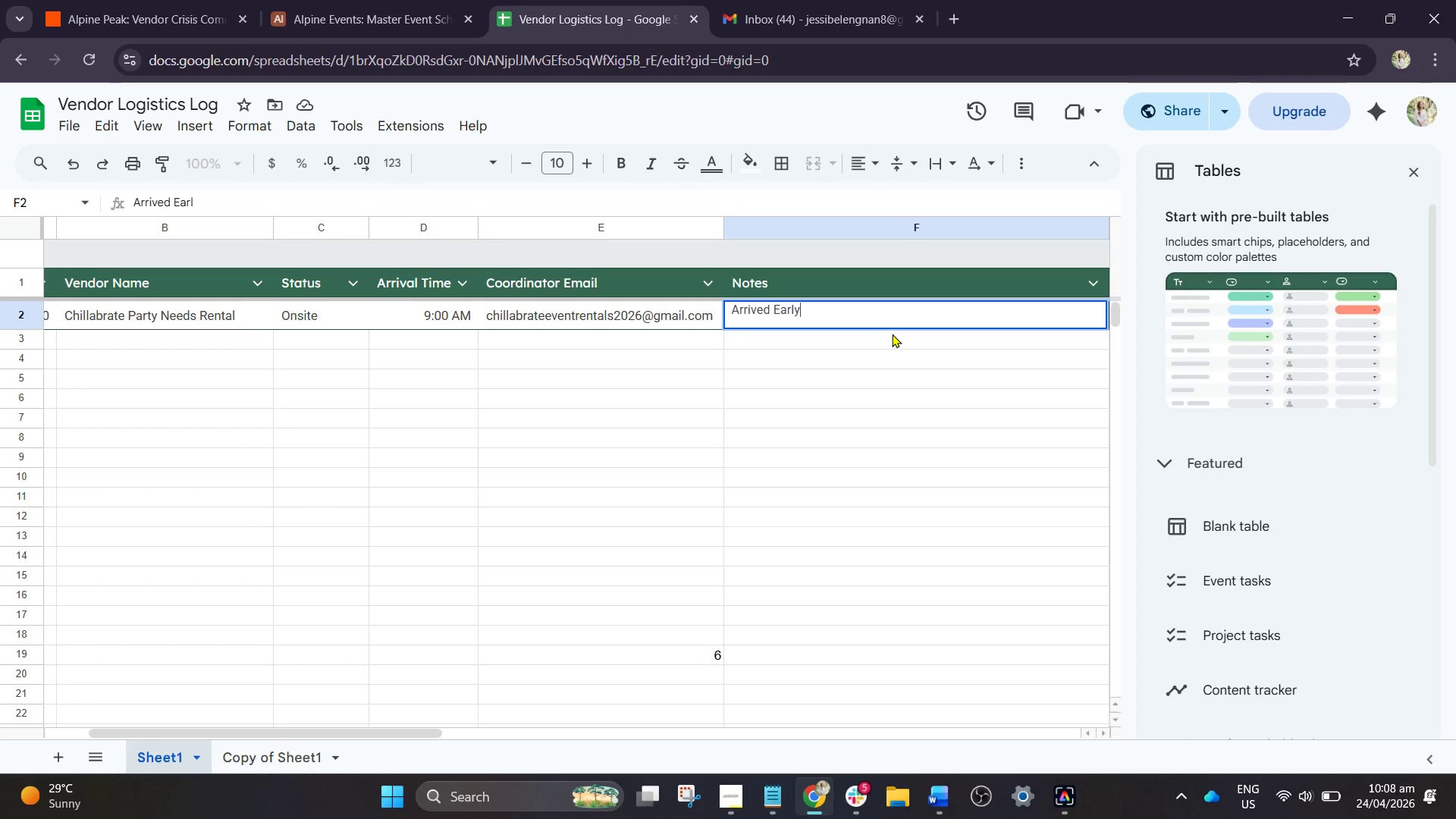 
key(Y)
 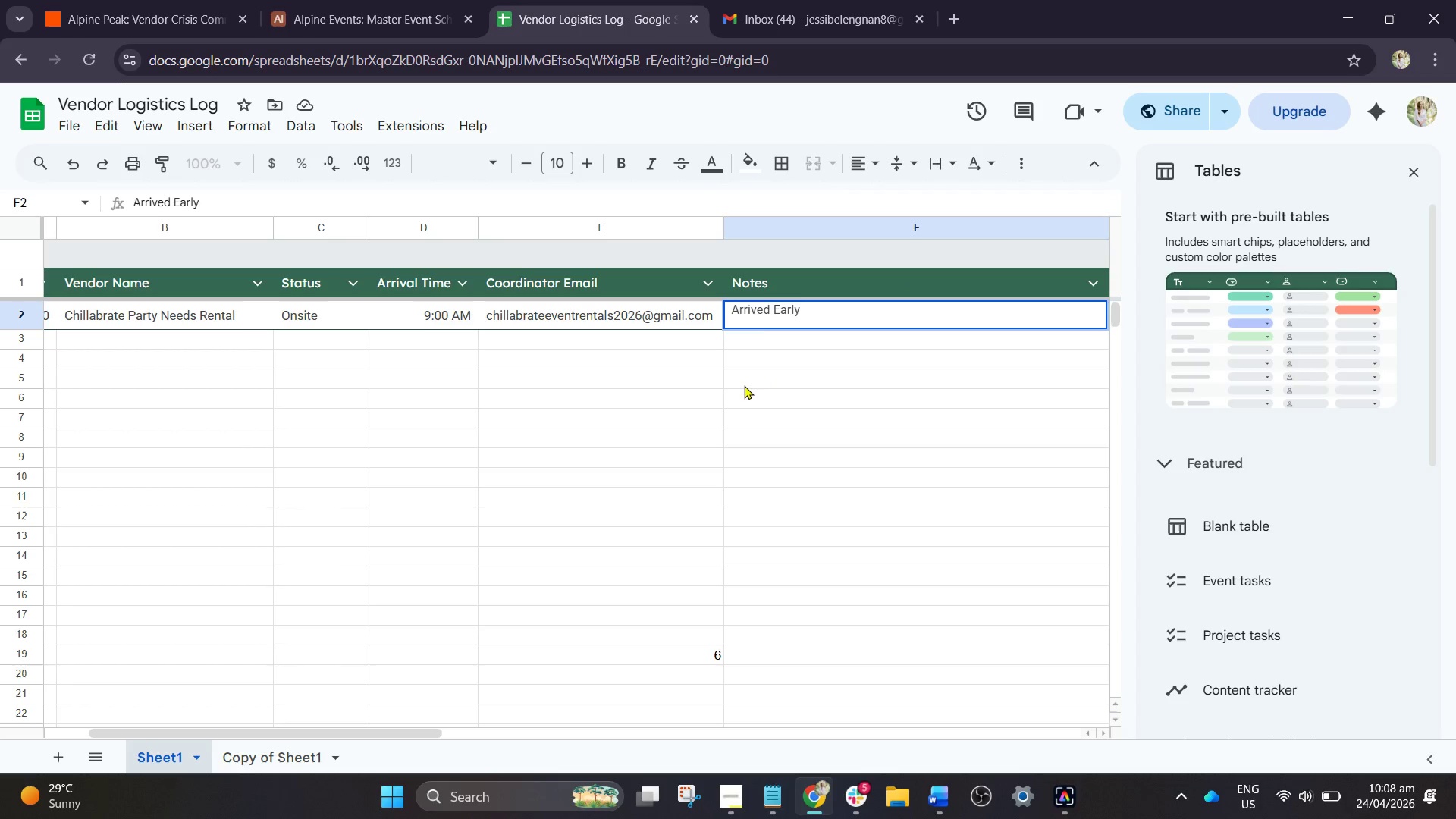 
left_click([733, 393])
 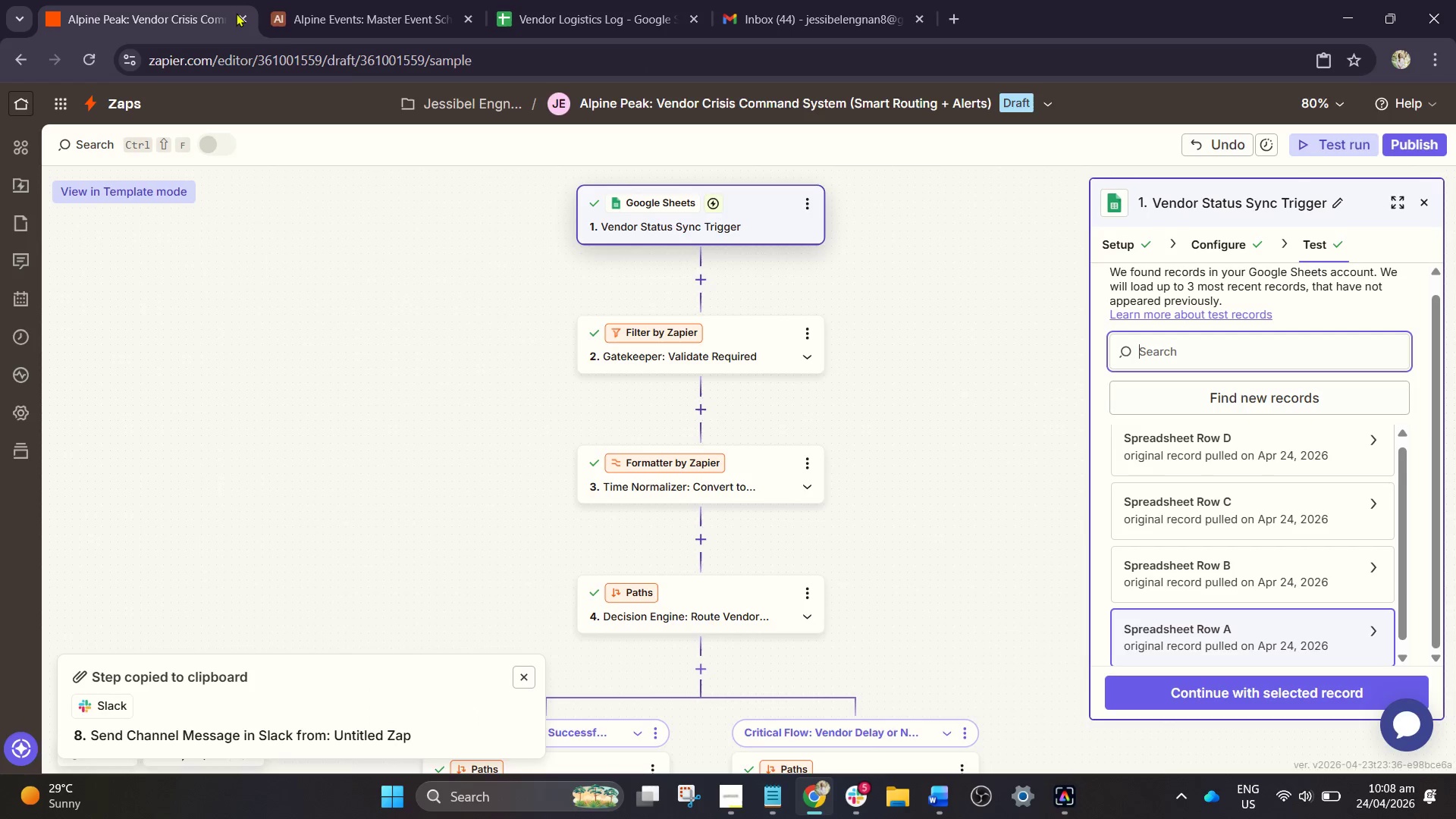 
wait(6.25)
 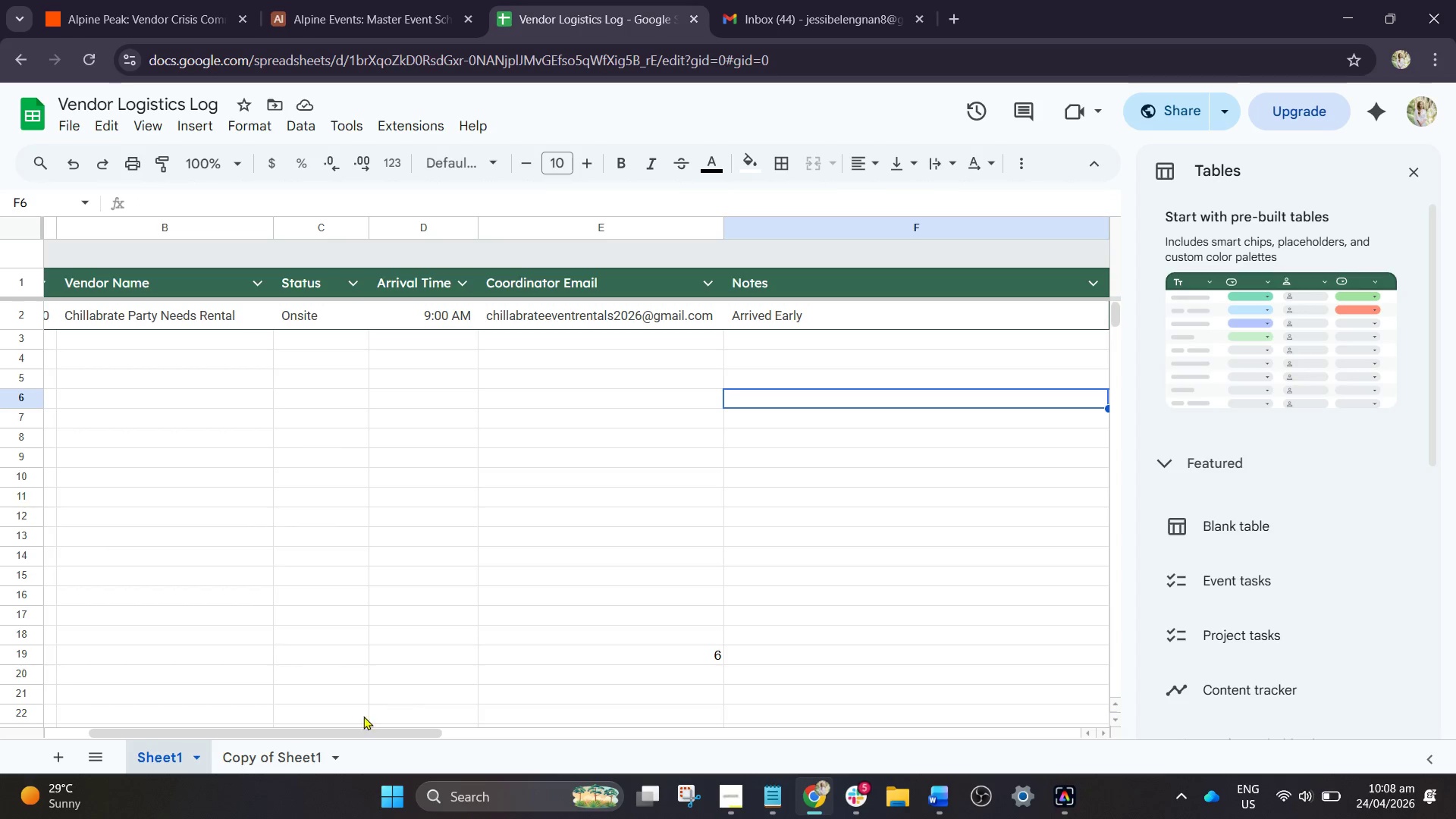 
left_click([1291, 705])
 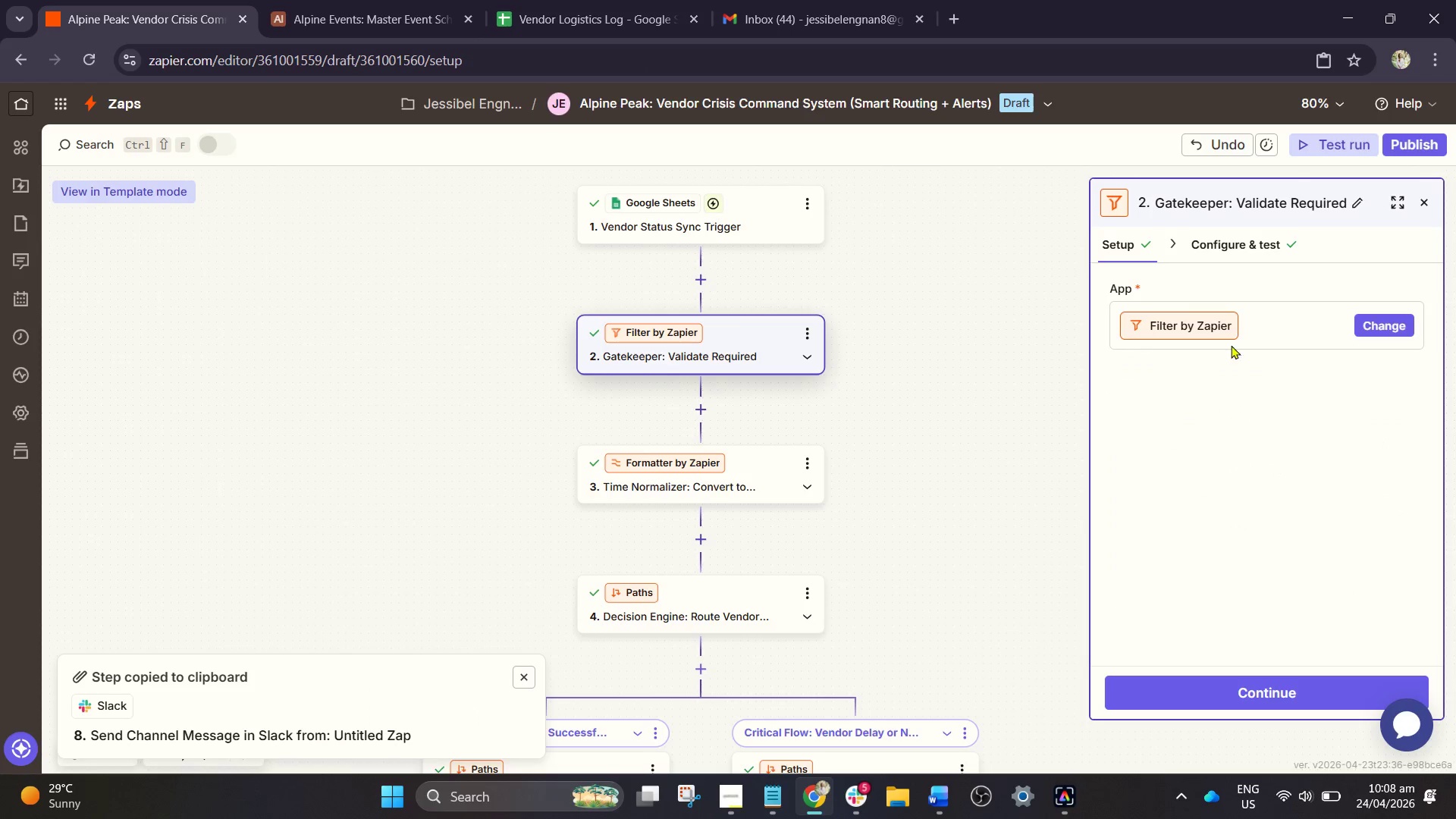 
left_click([762, 231])
 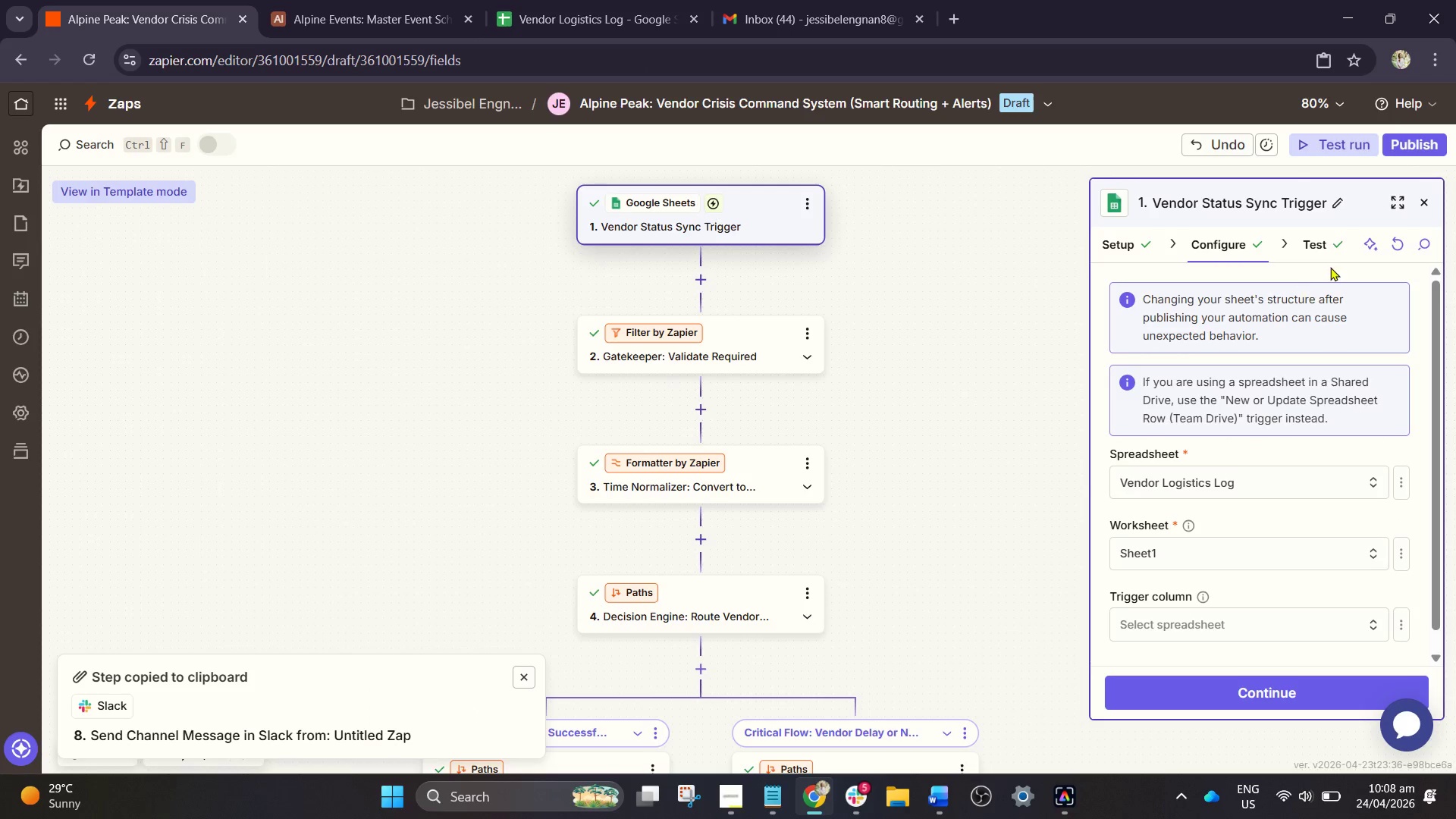 
left_click([1323, 246])
 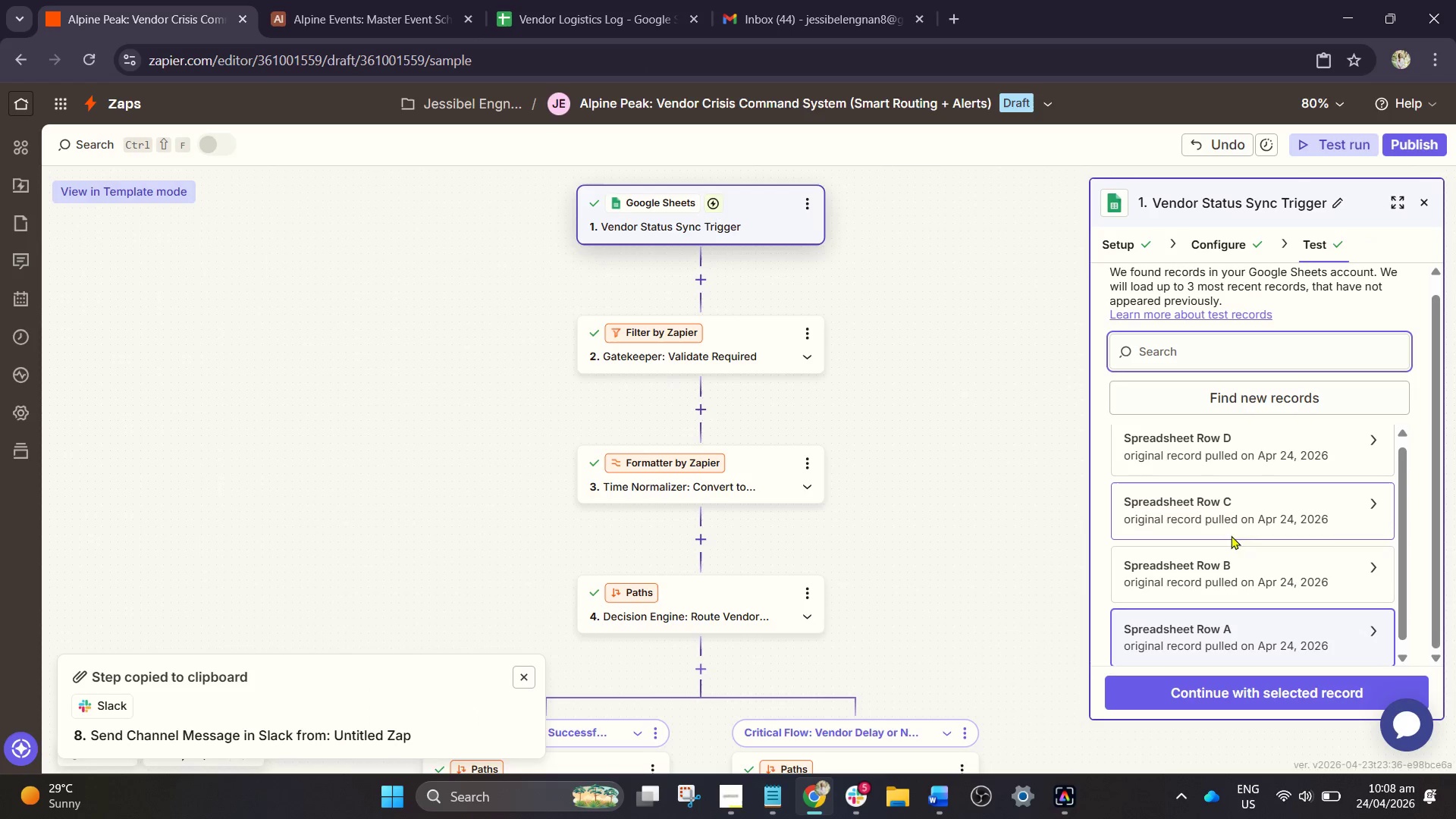 
scroll: coordinate [1247, 601], scroll_direction: down, amount: 2.0
 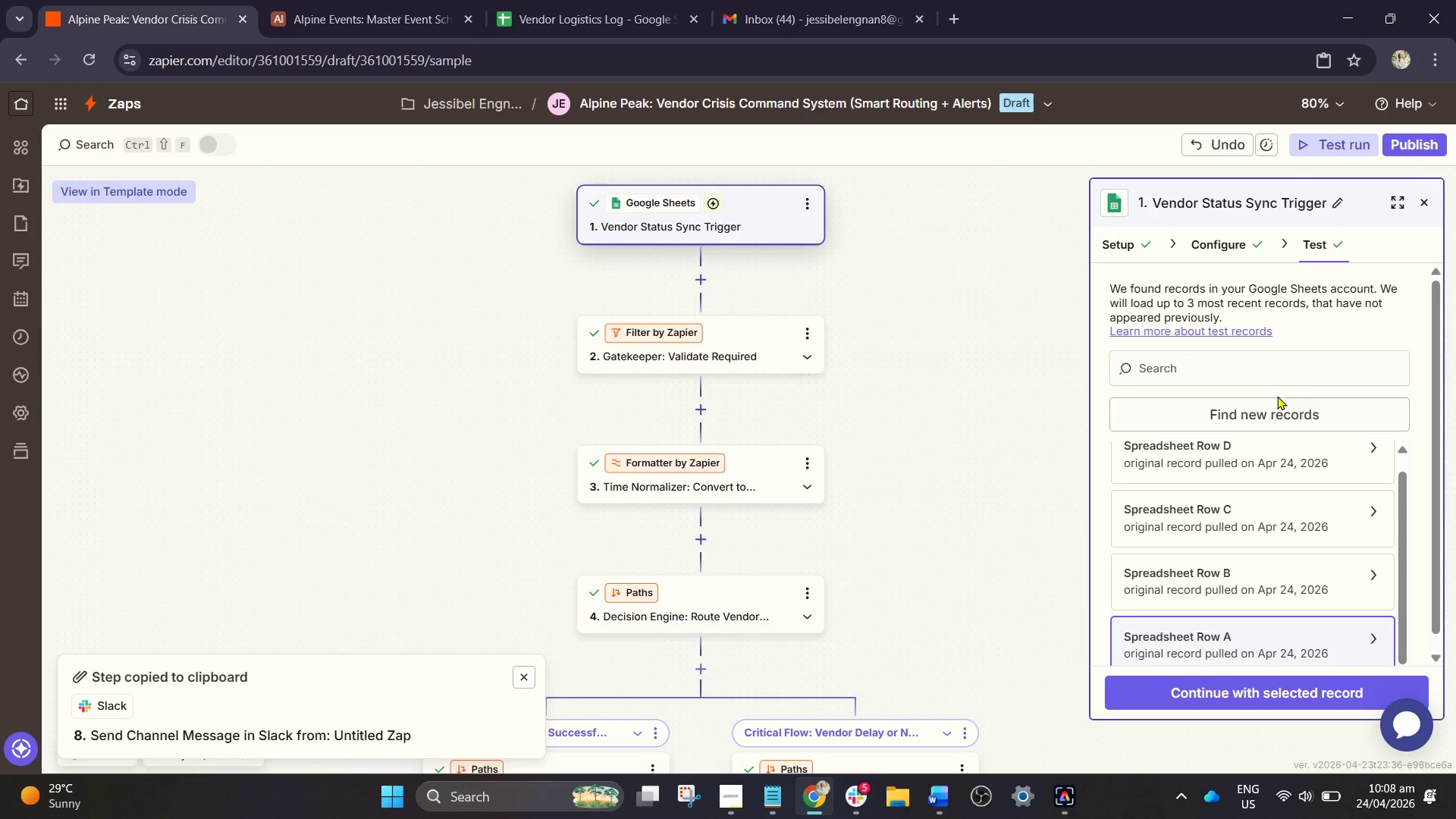 
left_click([1263, 425])
 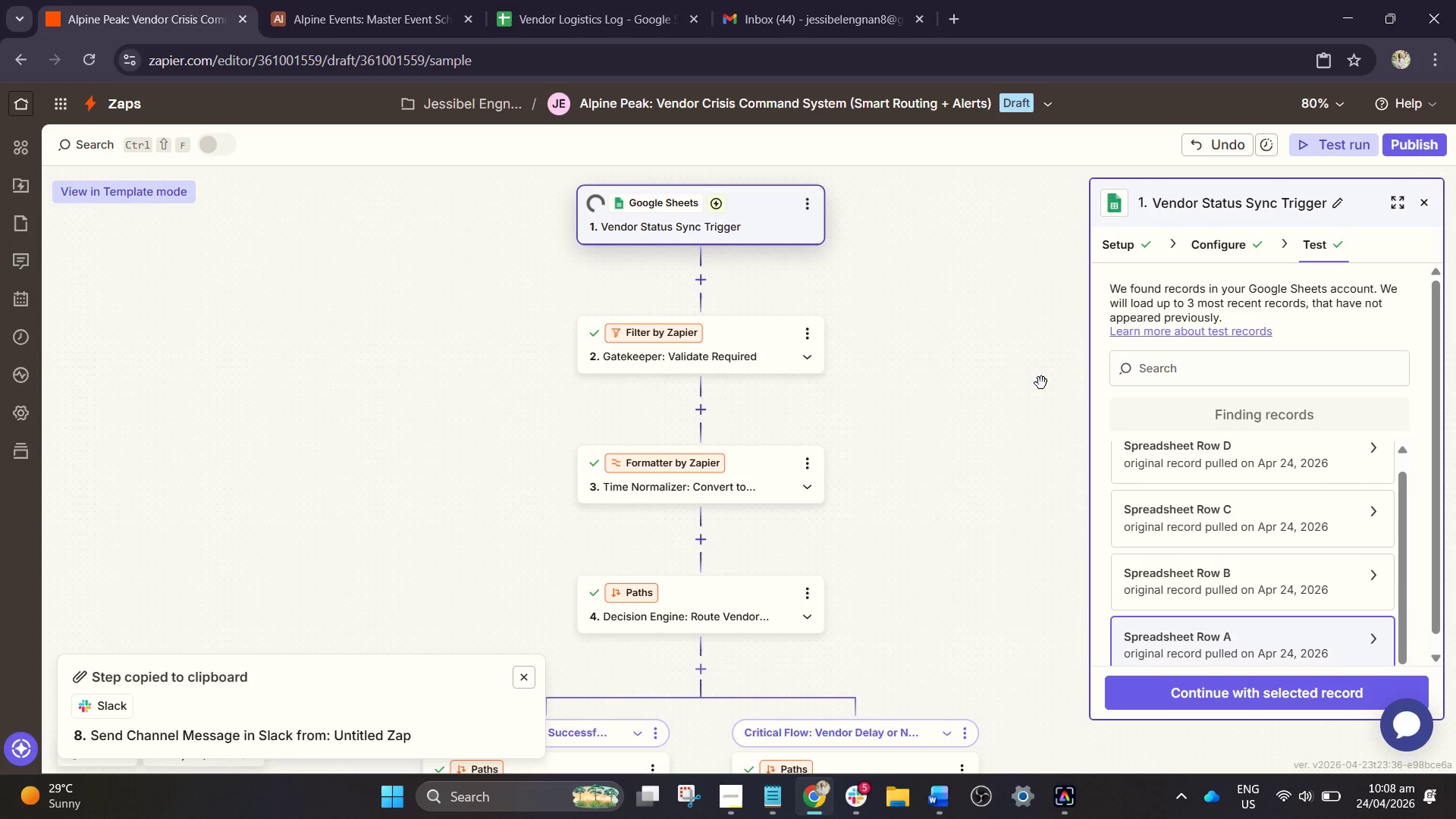 
left_click([1175, 447])
 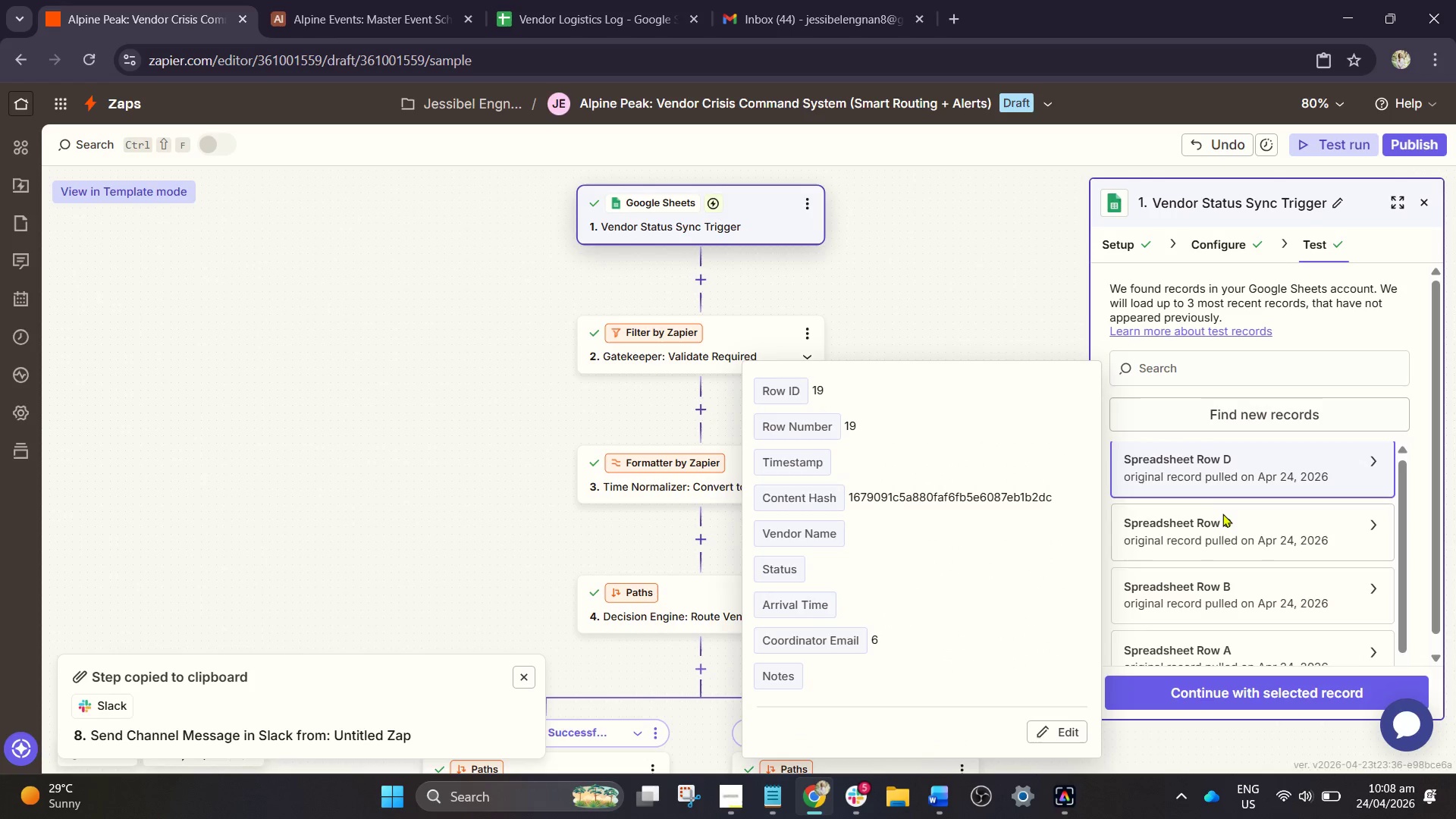 
left_click([1219, 531])
 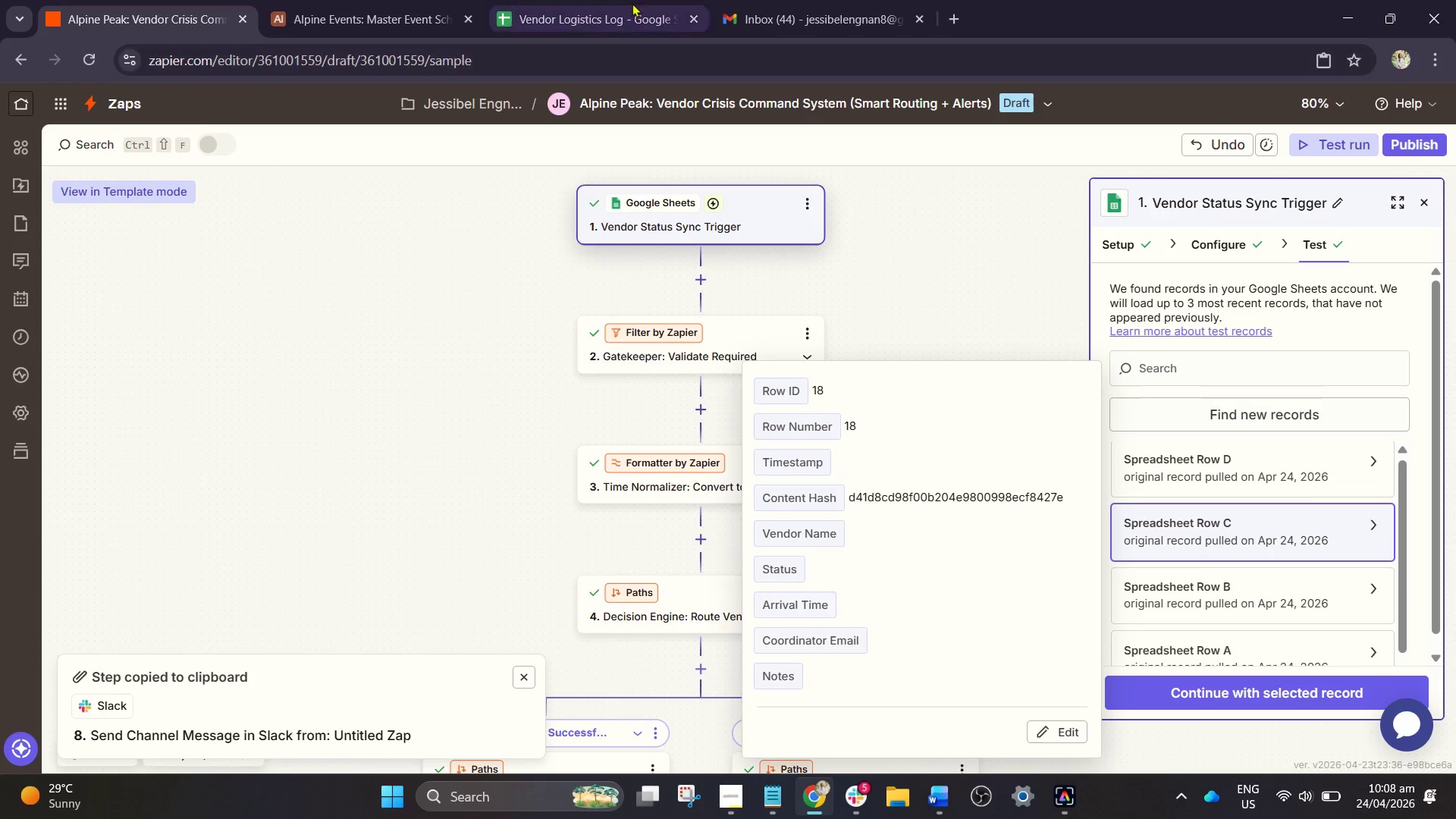 
left_click([592, 0])
 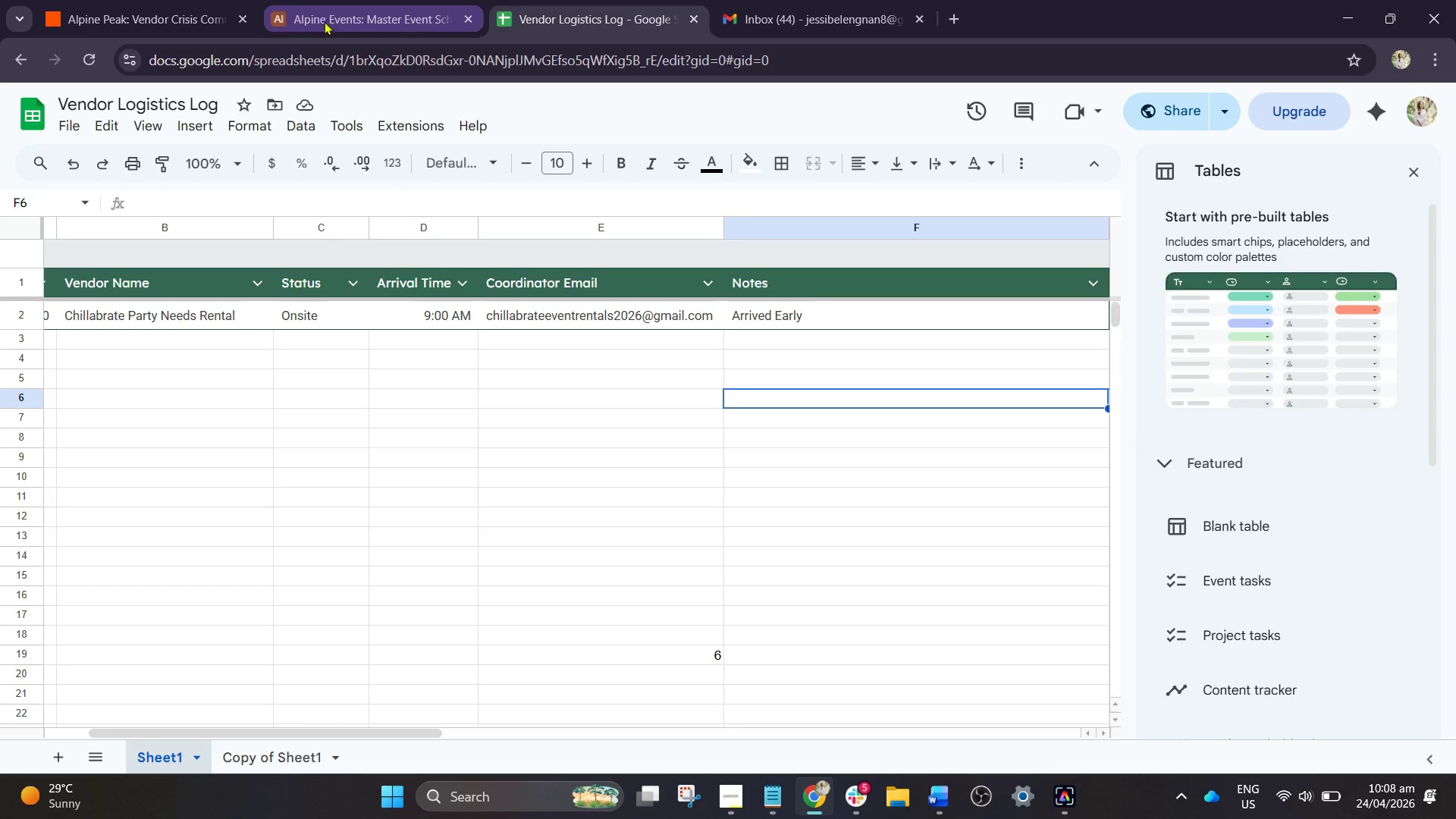 
left_click([864, 0])
 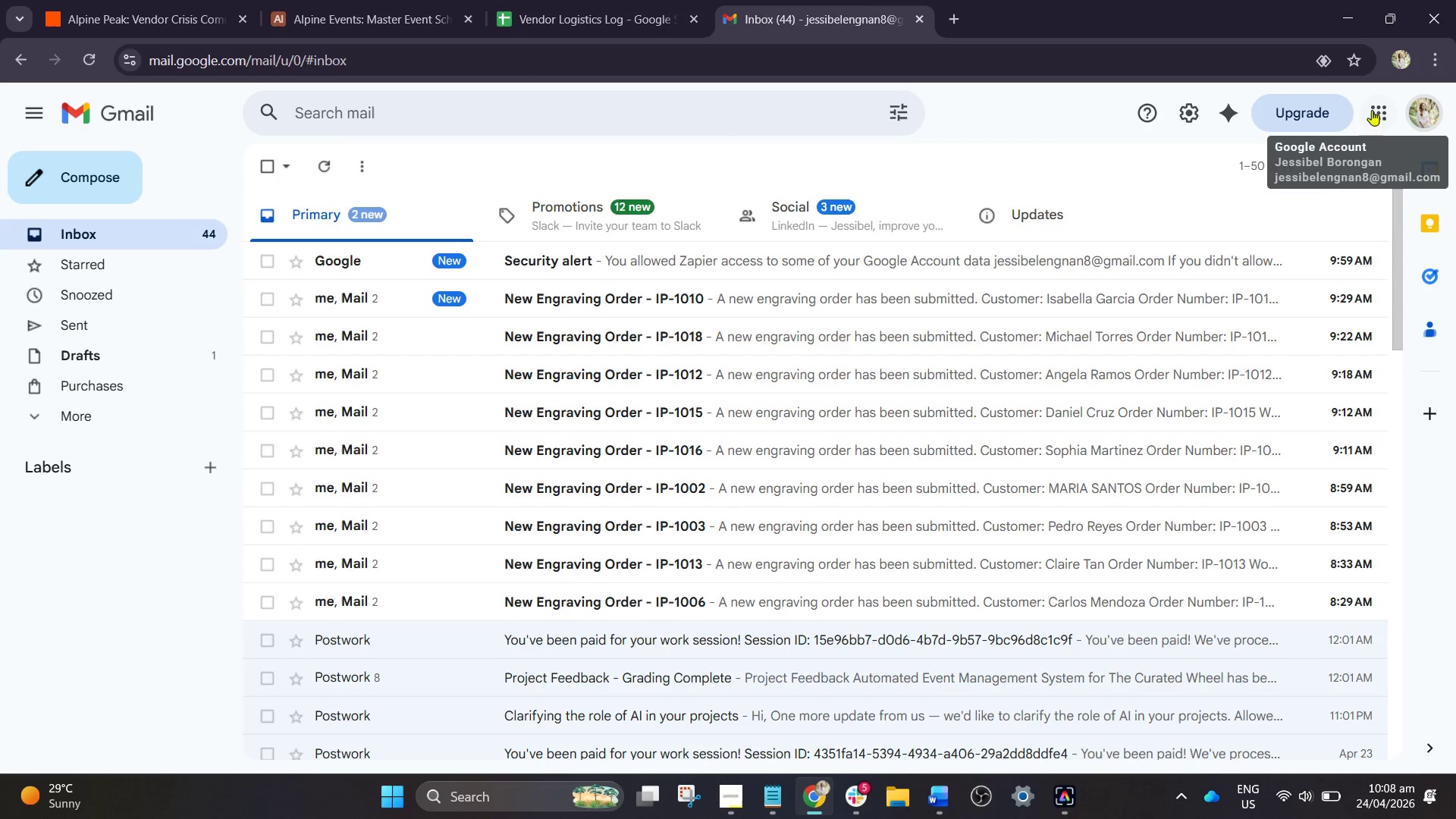 
left_click([1389, 109])
 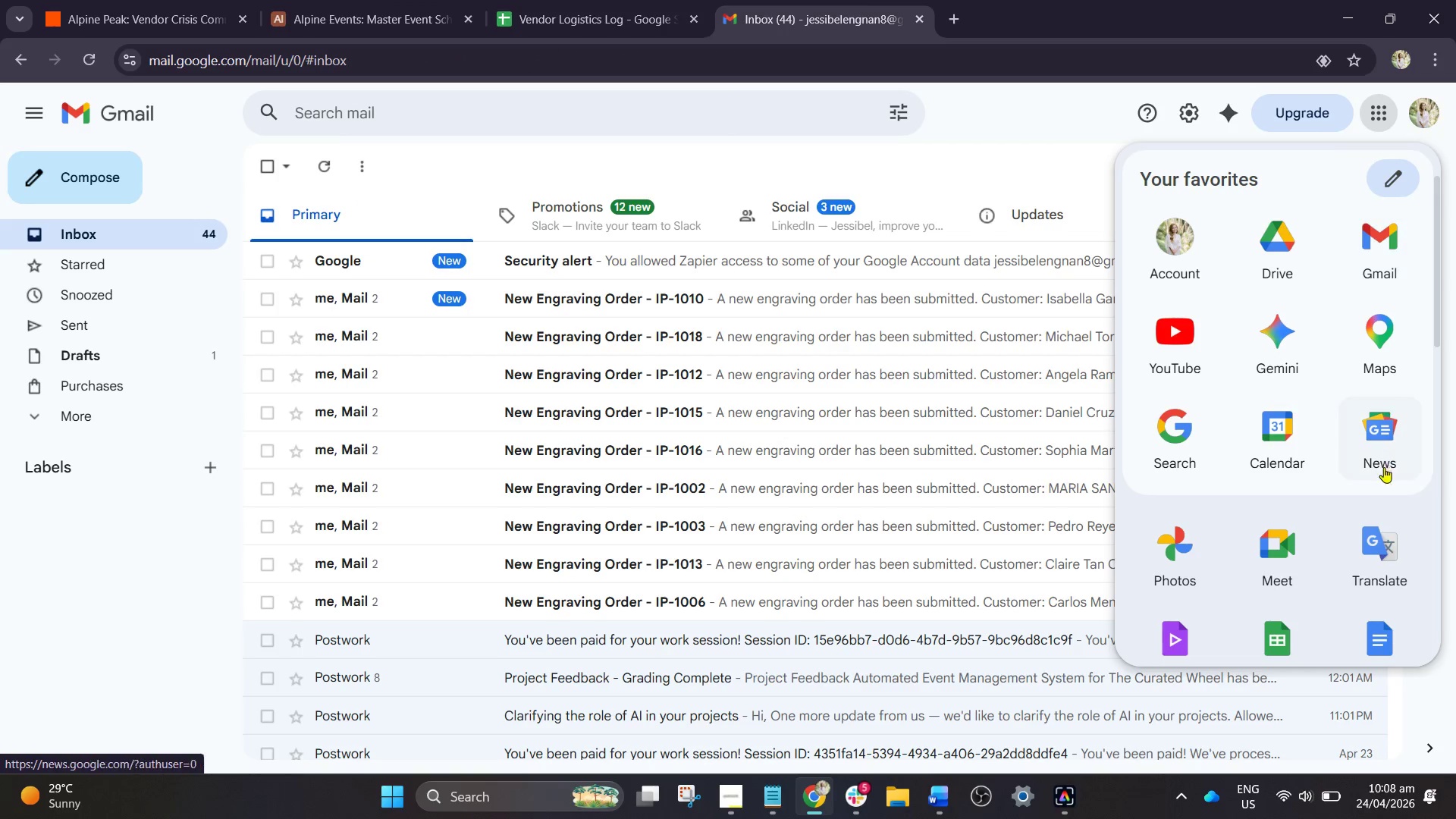 
scroll: coordinate [1386, 491], scroll_direction: down, amount: 3.0
 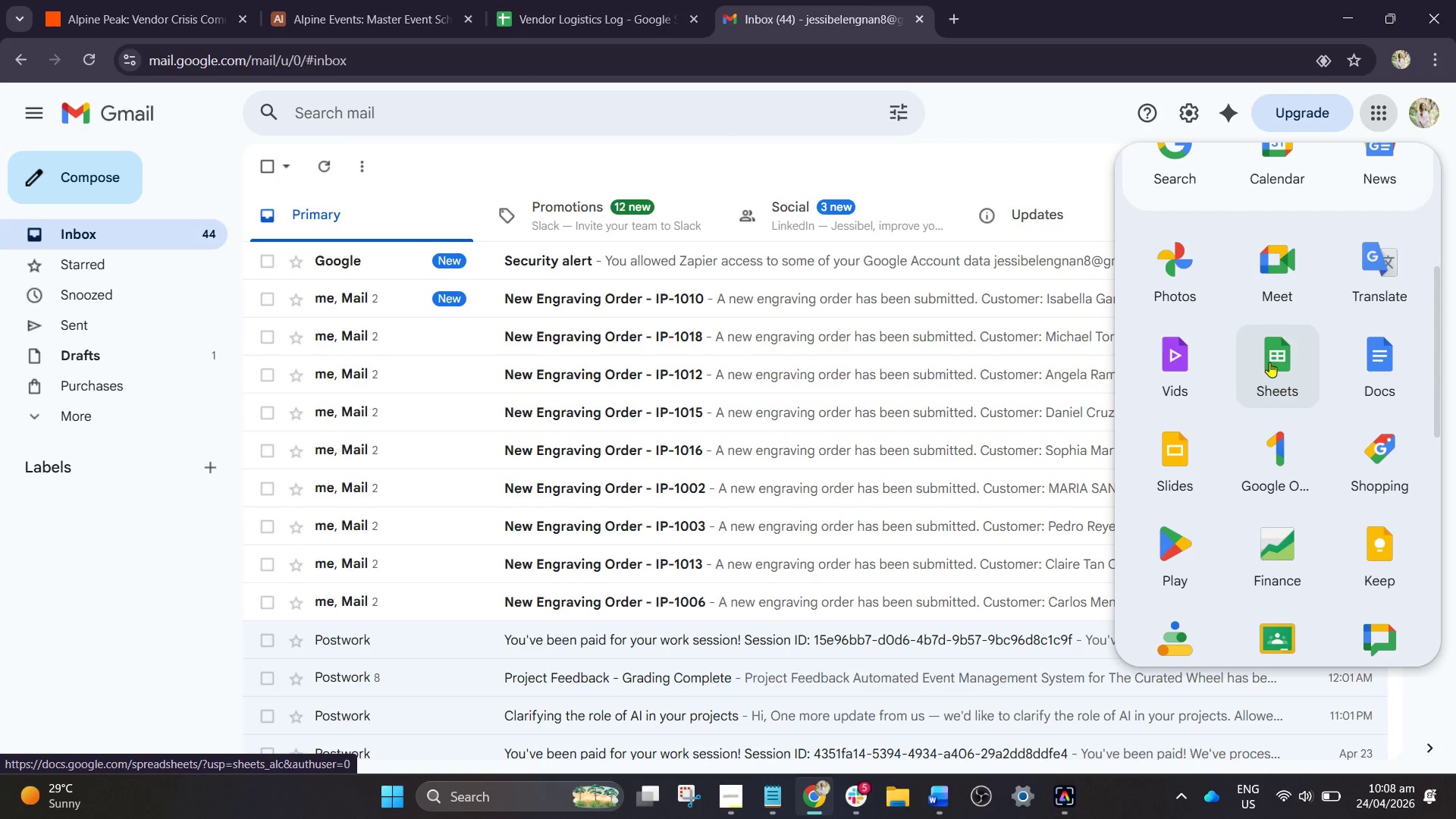 
left_click([1265, 357])
 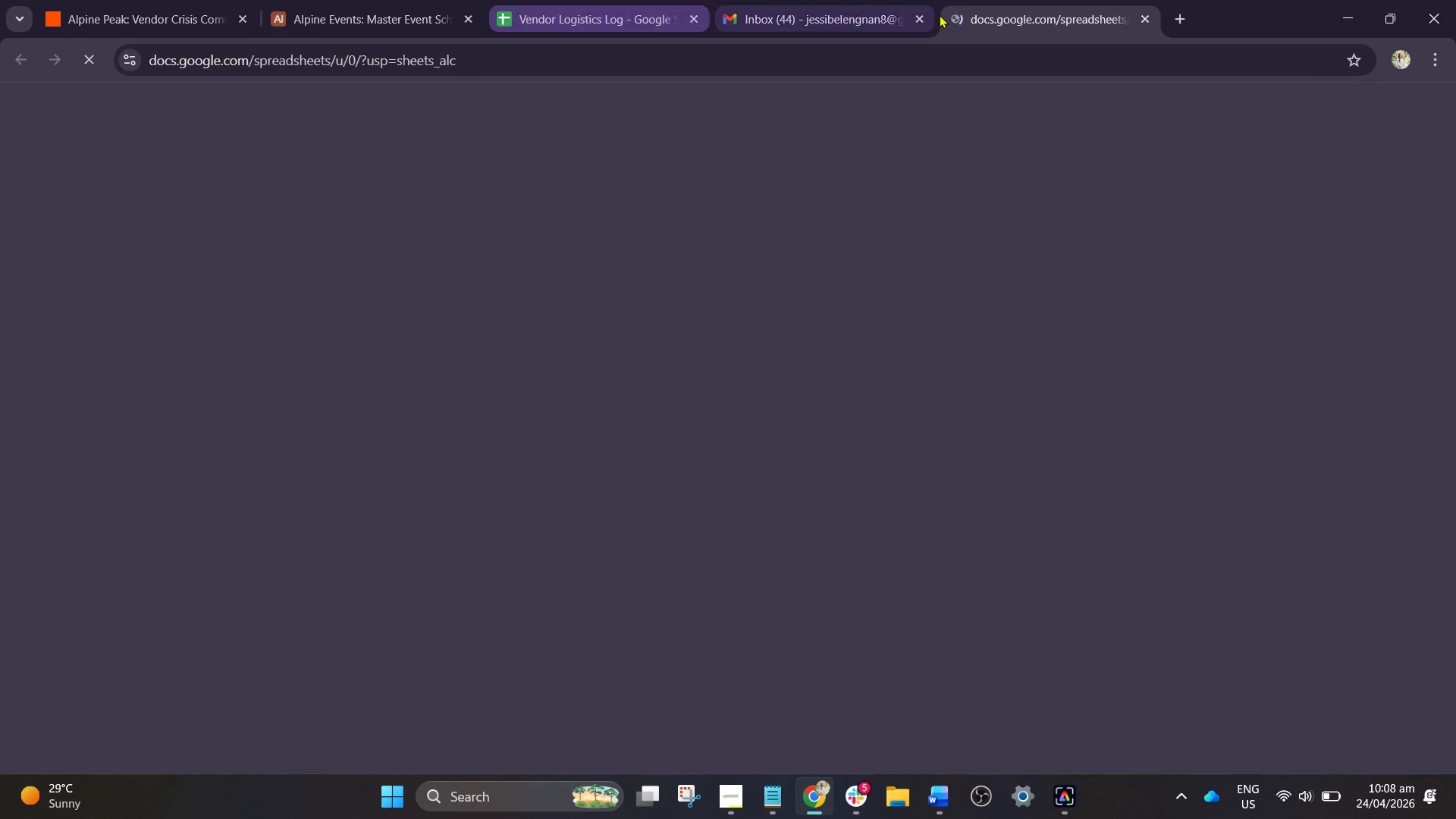 
left_click_drag(start_coordinate=[1021, 0], to_coordinate=[773, 0])
 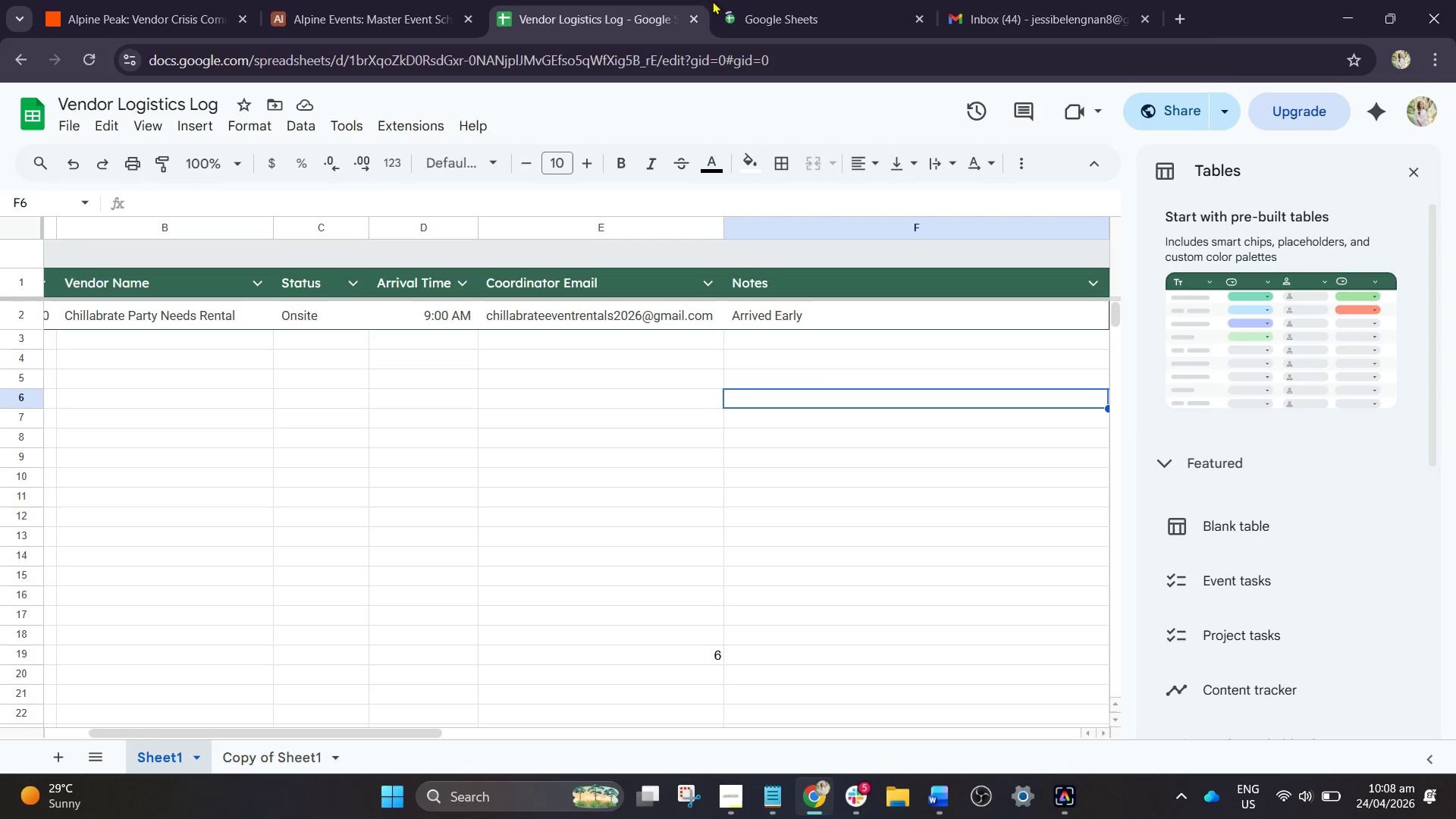 
double_click([802, 1])
 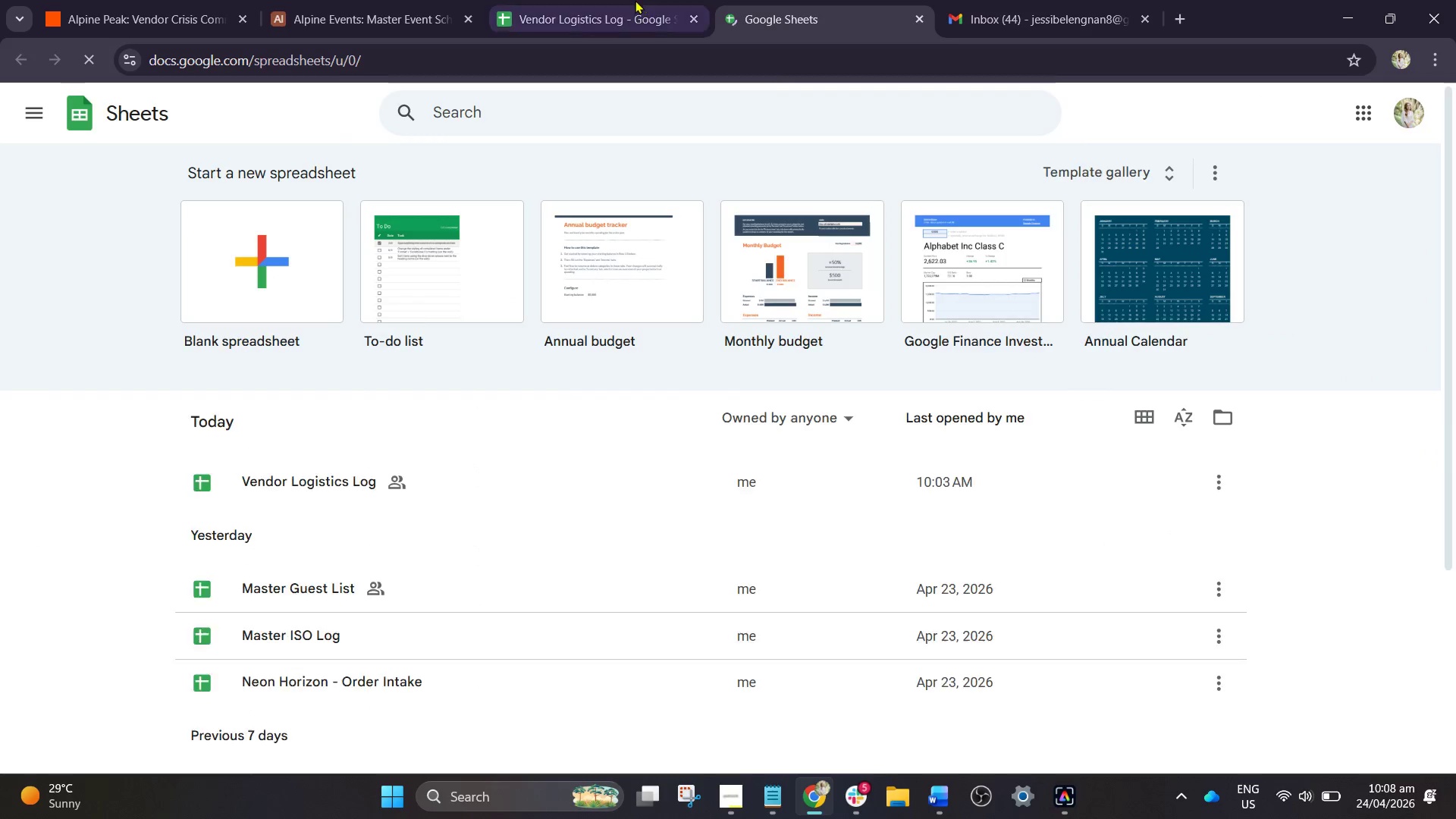 
triple_click([635, 0])
 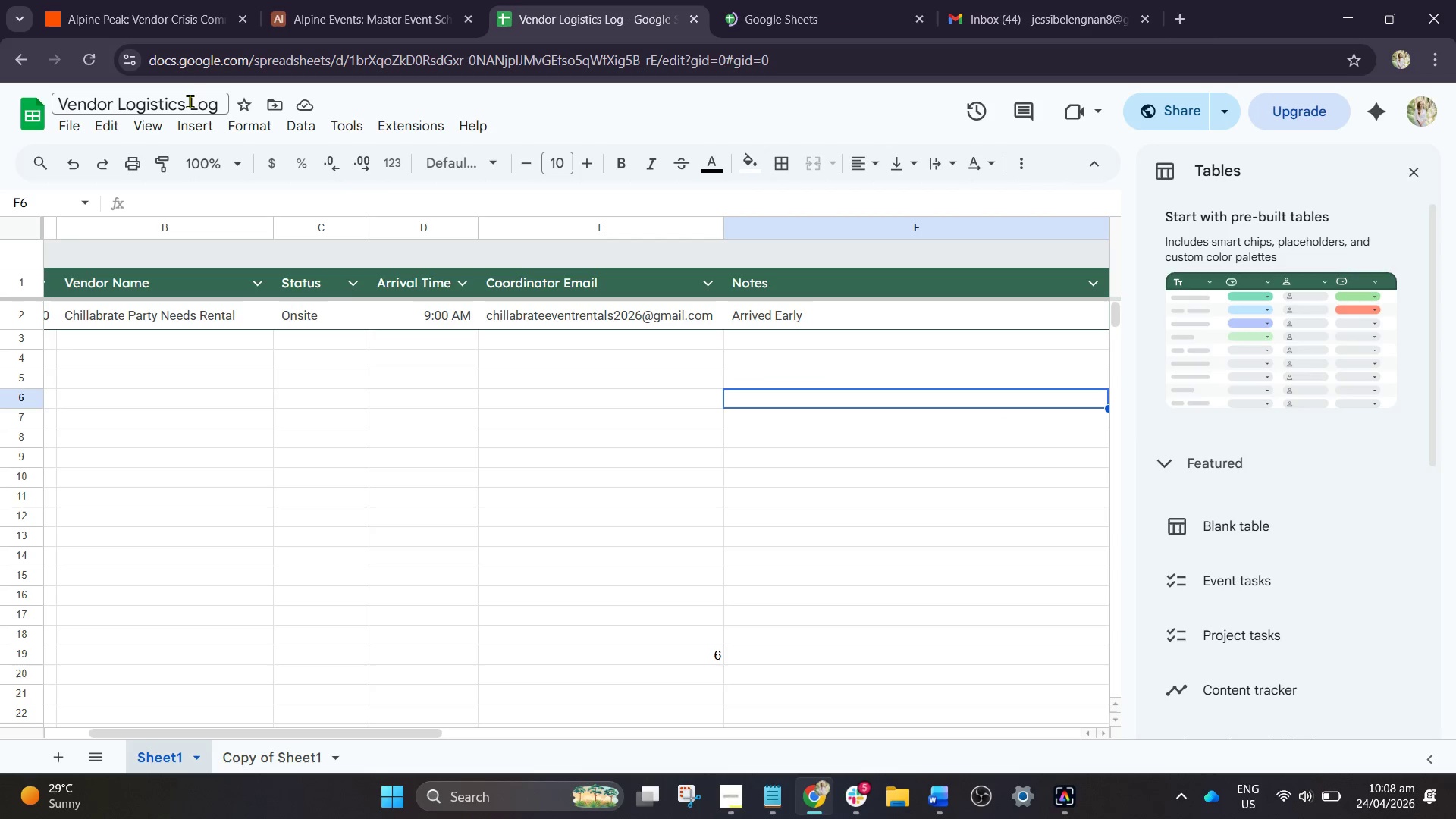 
left_click([190, 101])
 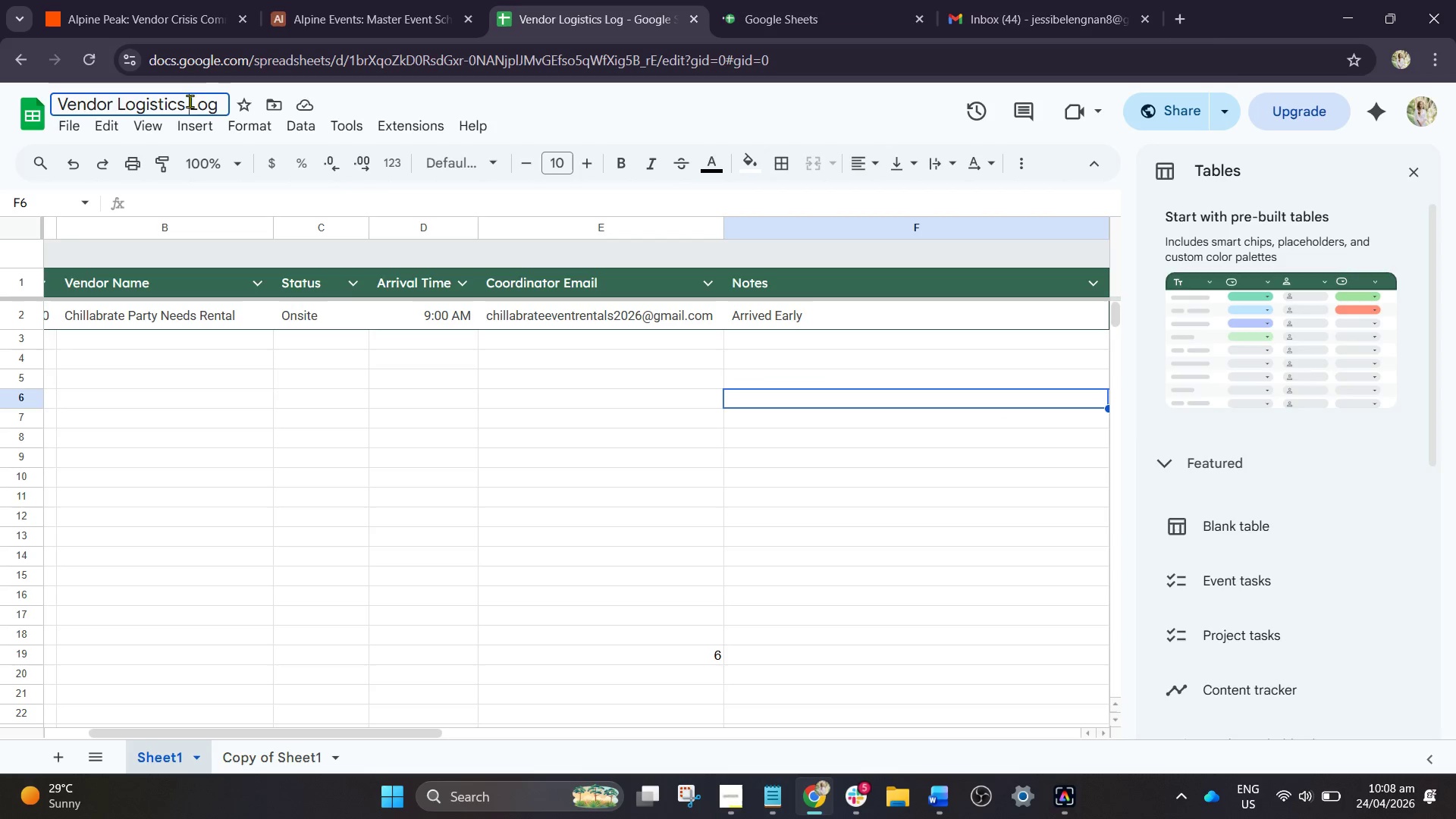 
key(Control+A)
 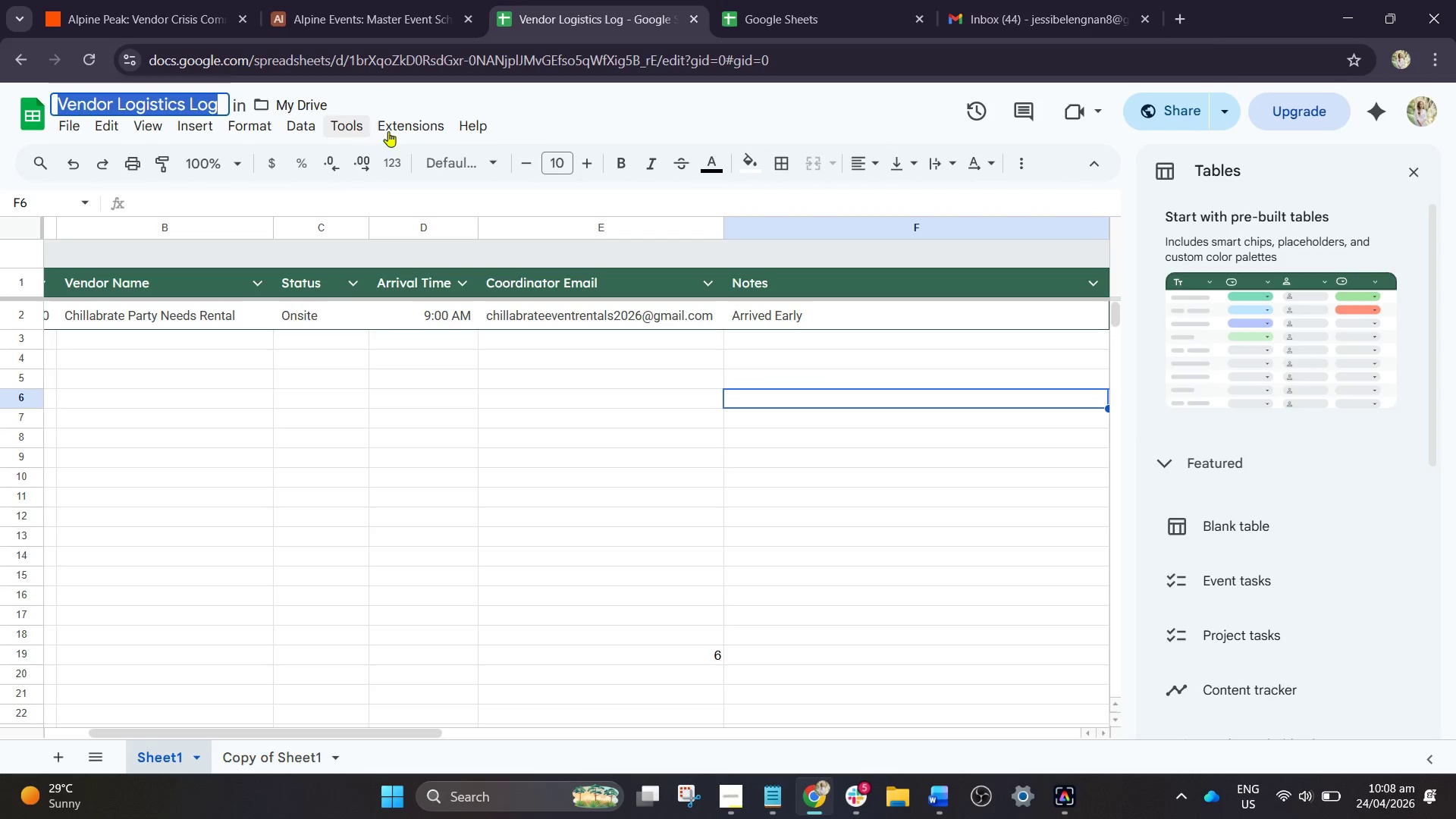 
key(Control+C)
 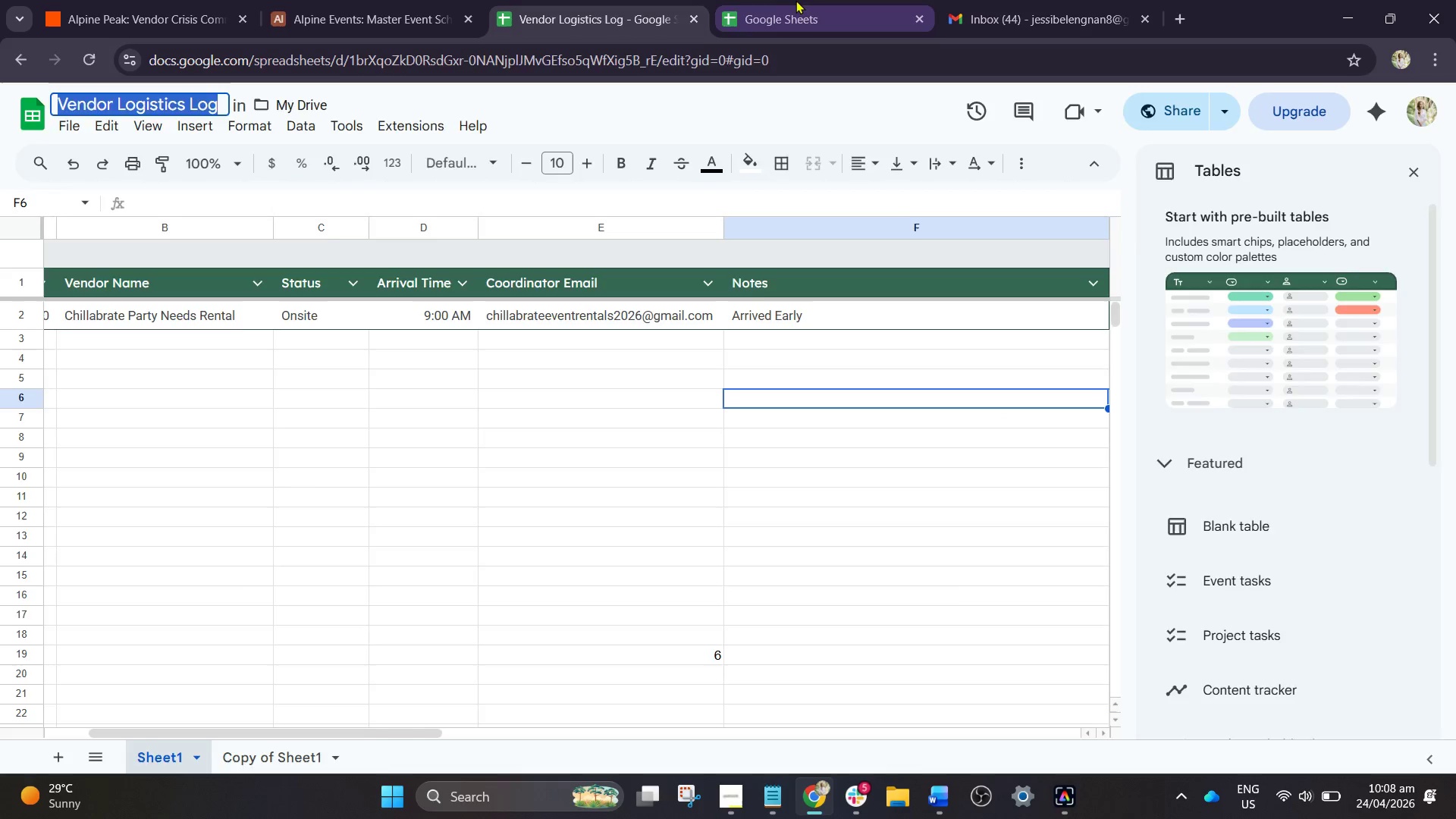 
left_click([796, 0])
 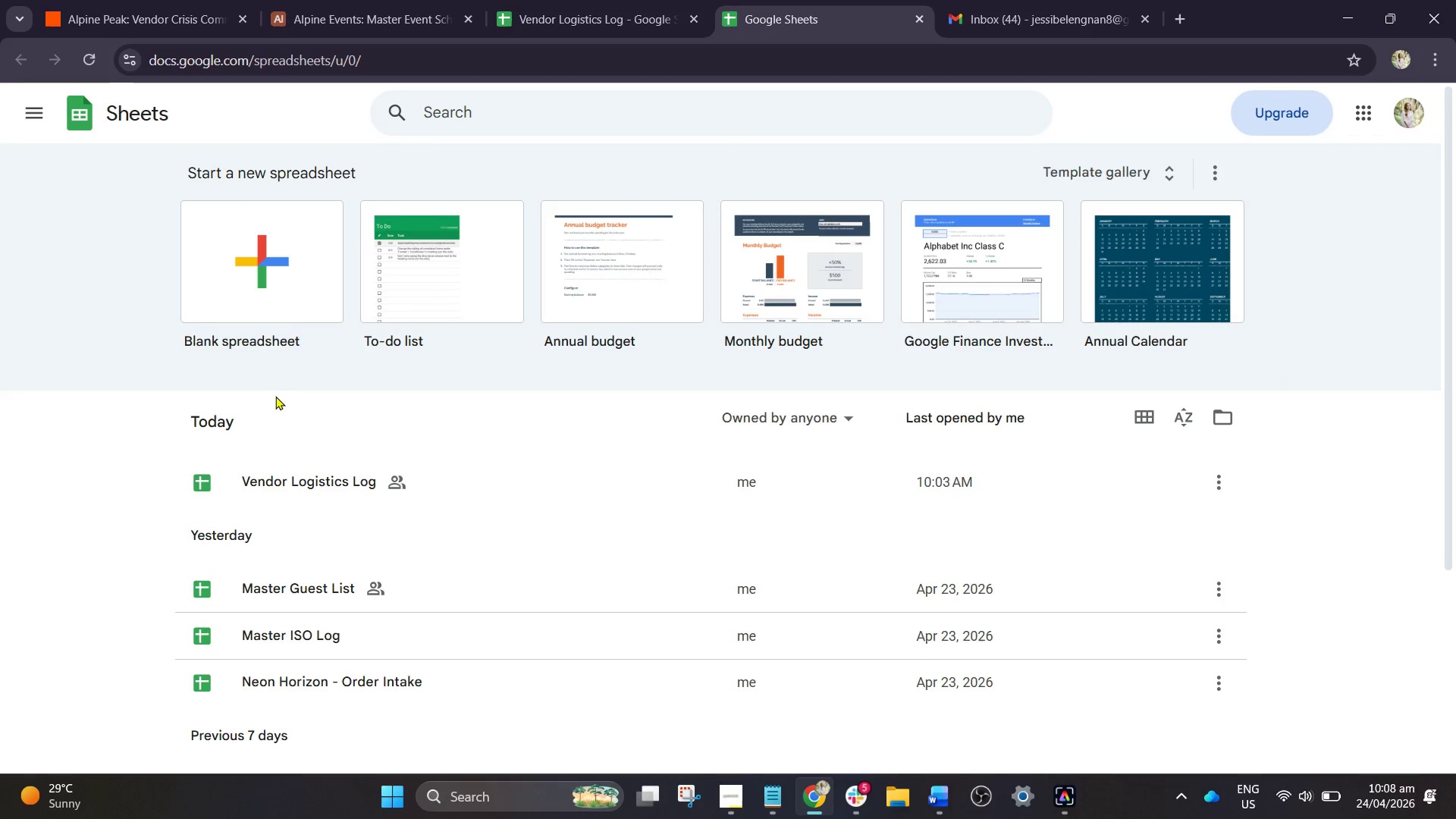 
left_click_drag(start_coordinate=[264, 268], to_coordinate=[260, 267])
 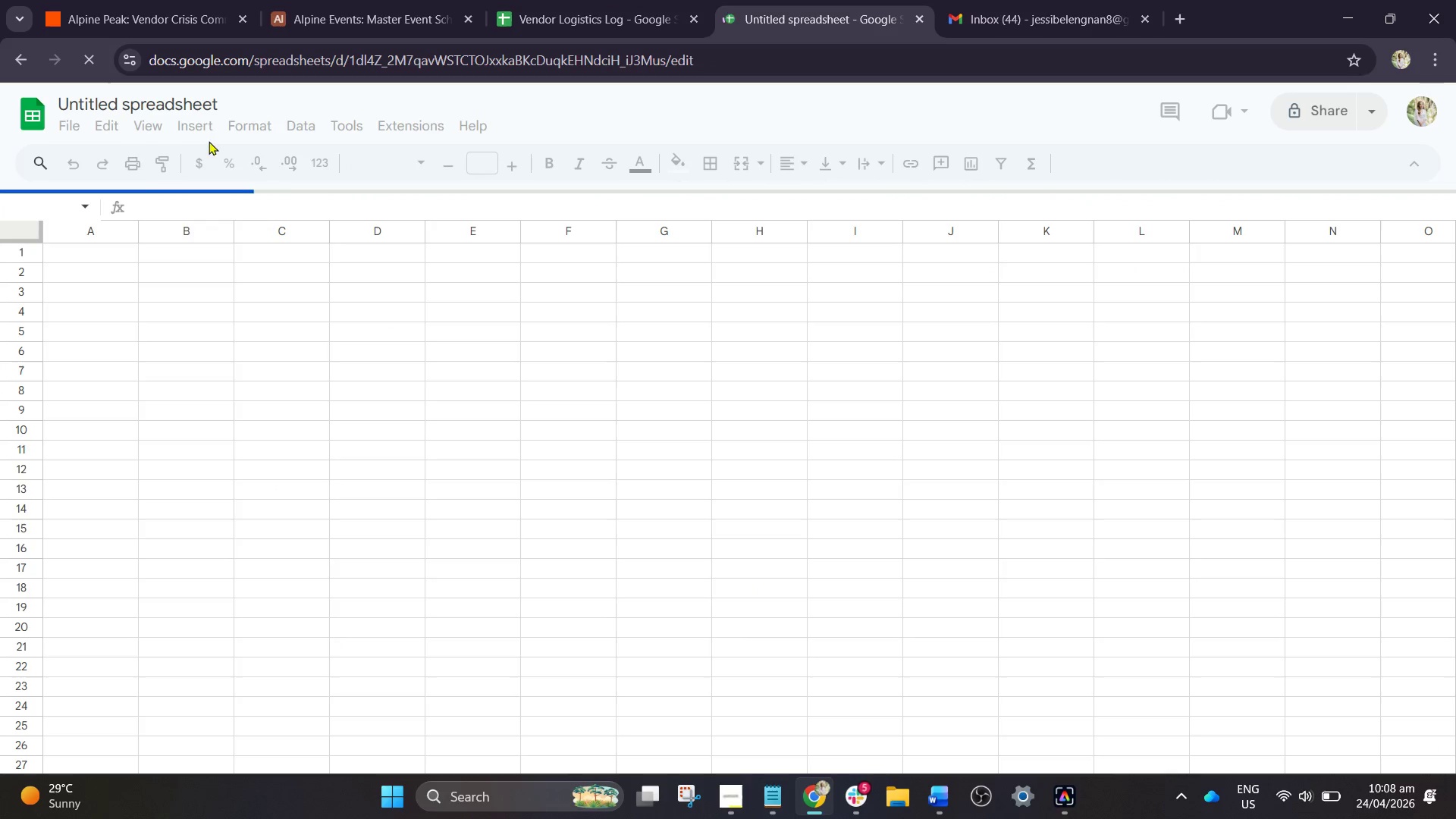 
left_click([170, 105])
 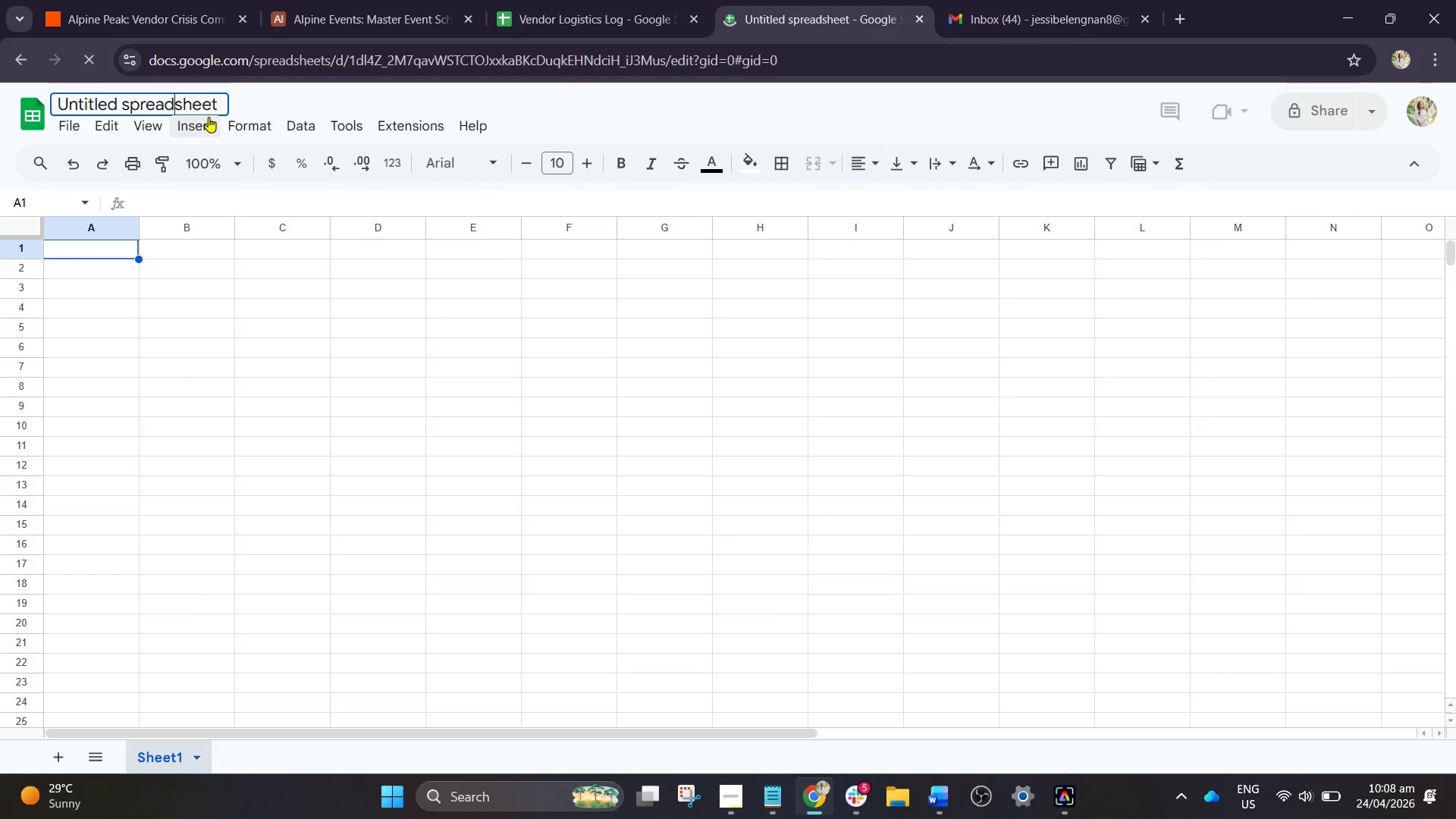 
key(Control+A)
 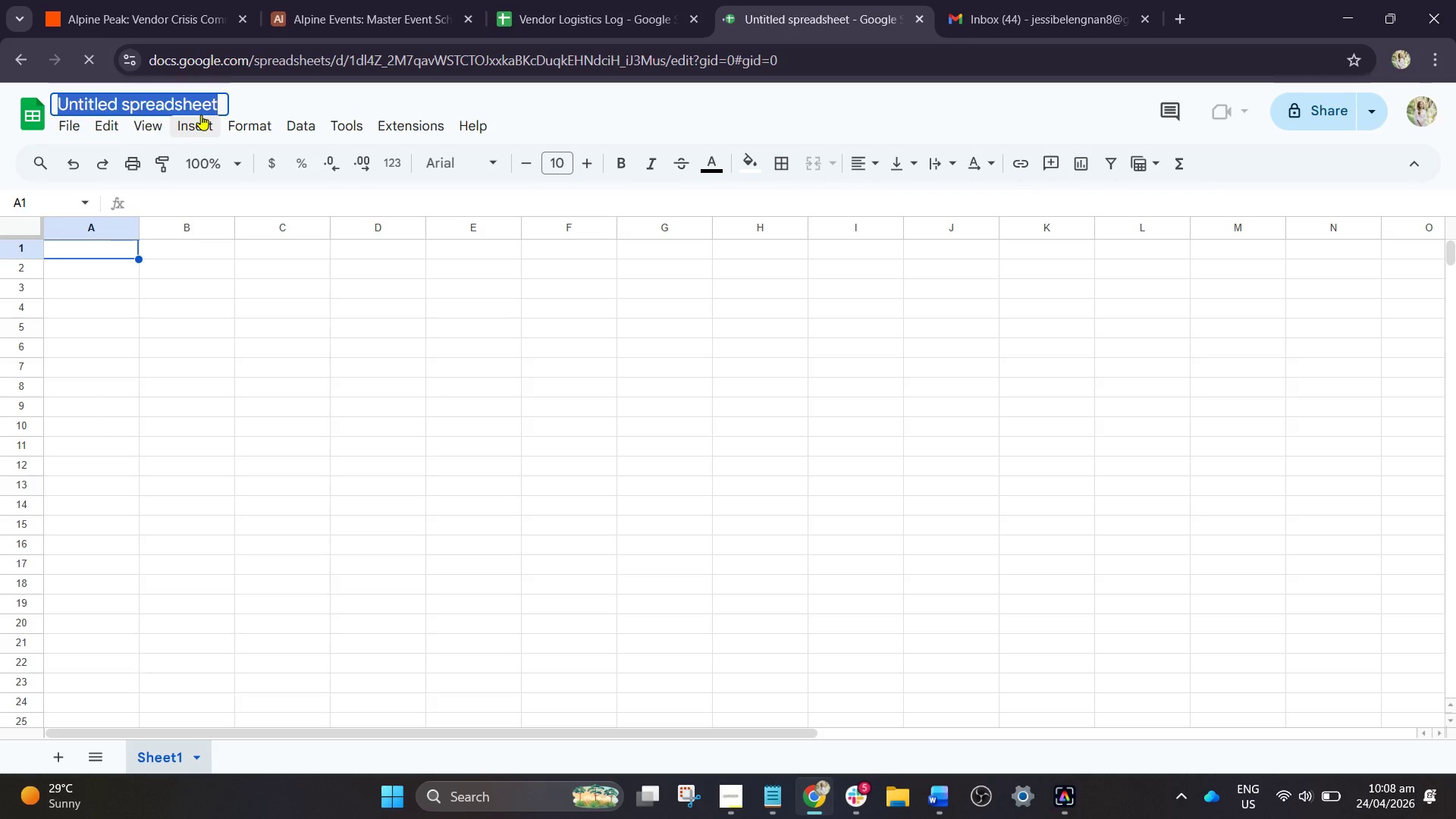 
key(Control+V)
 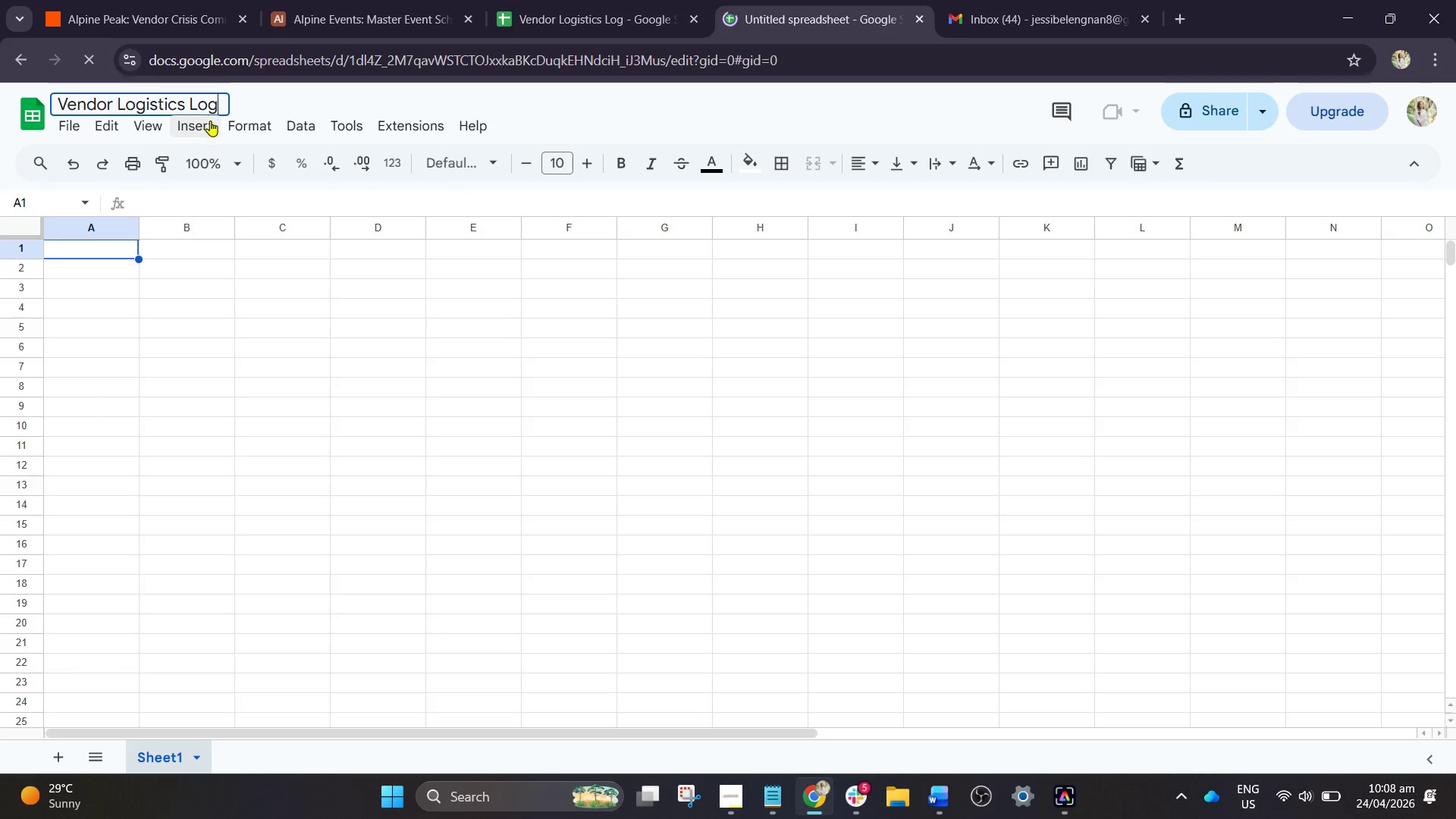 
key(Space)
 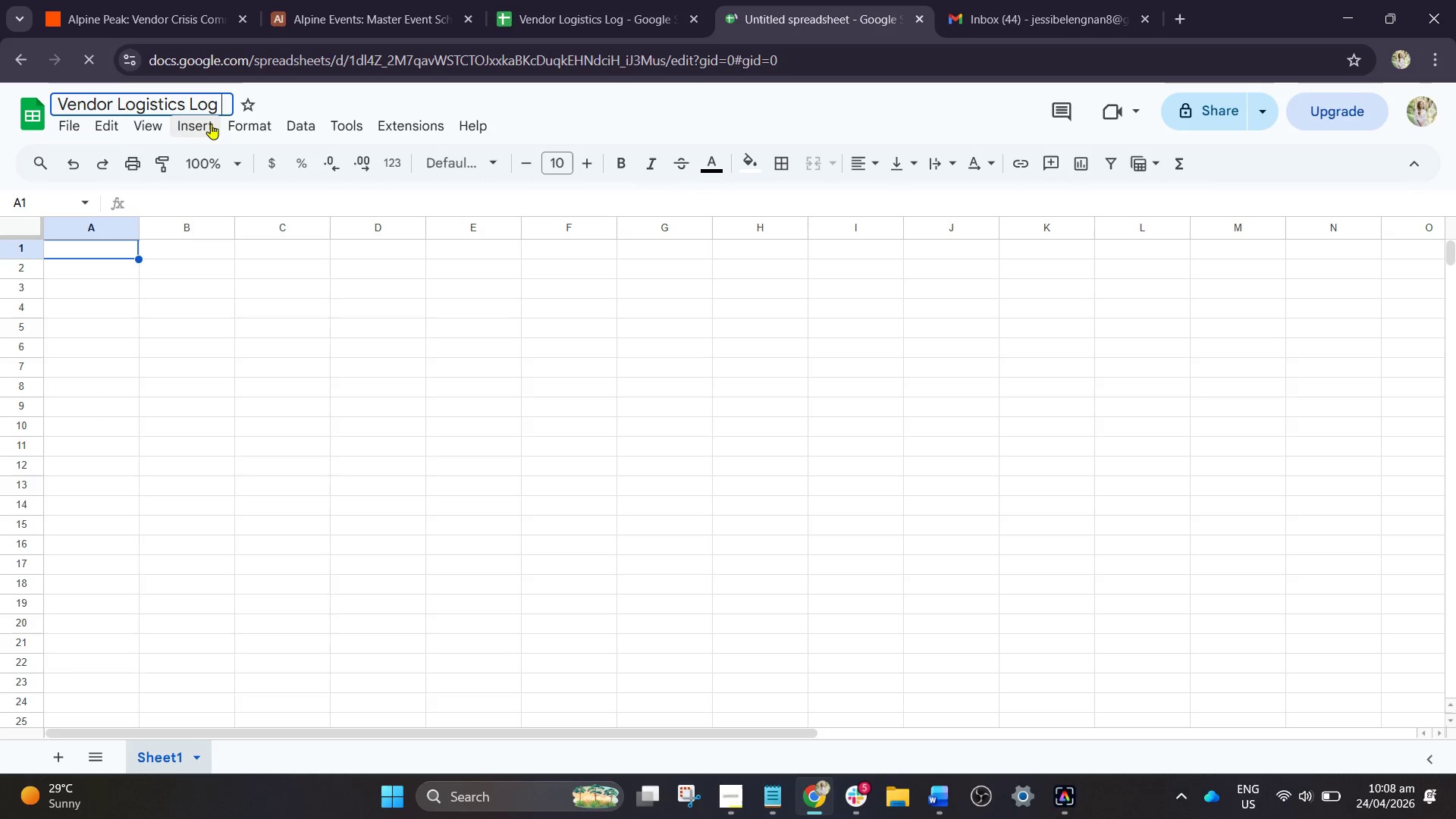 
key(V)
 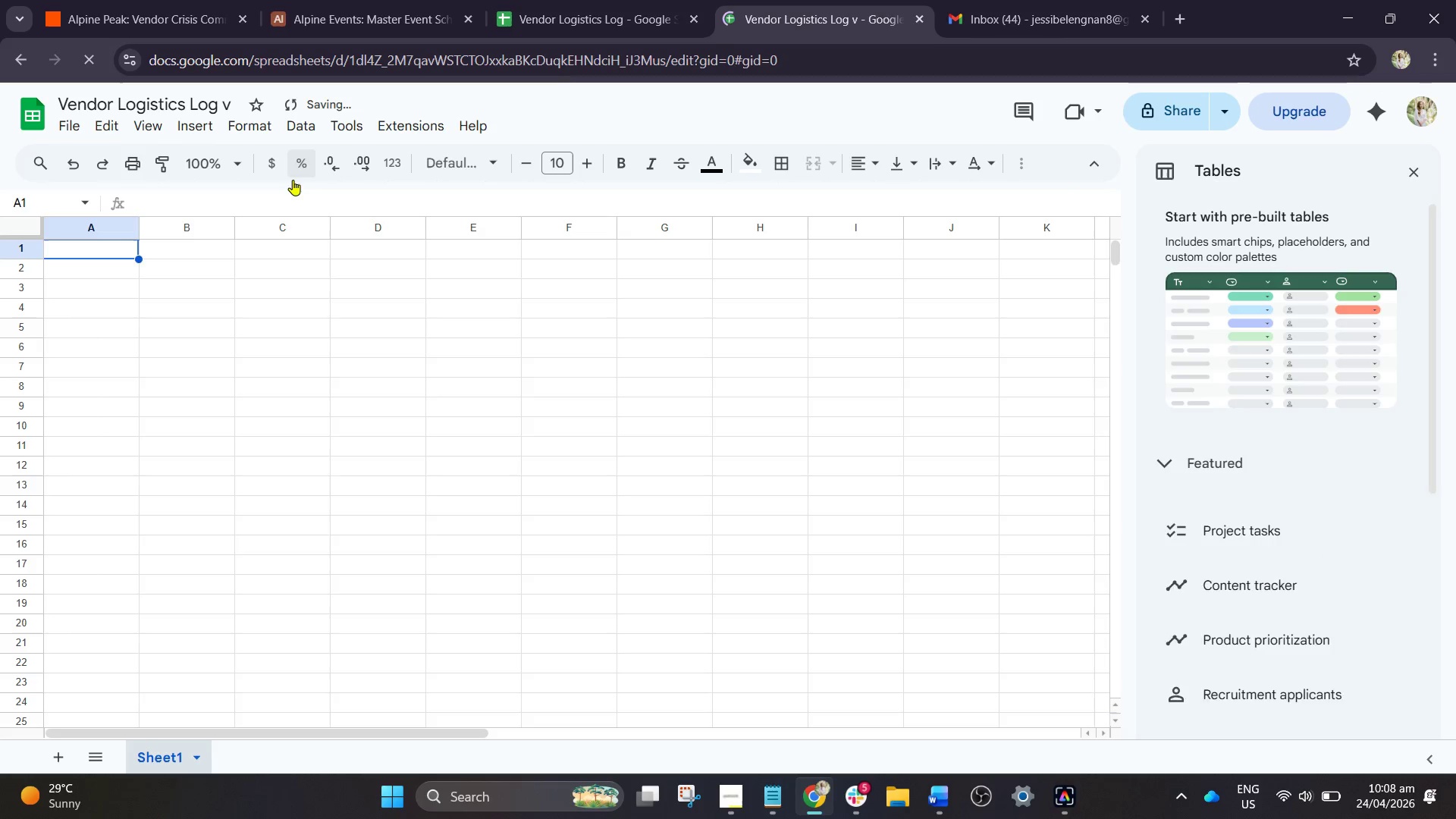 
key(2)
 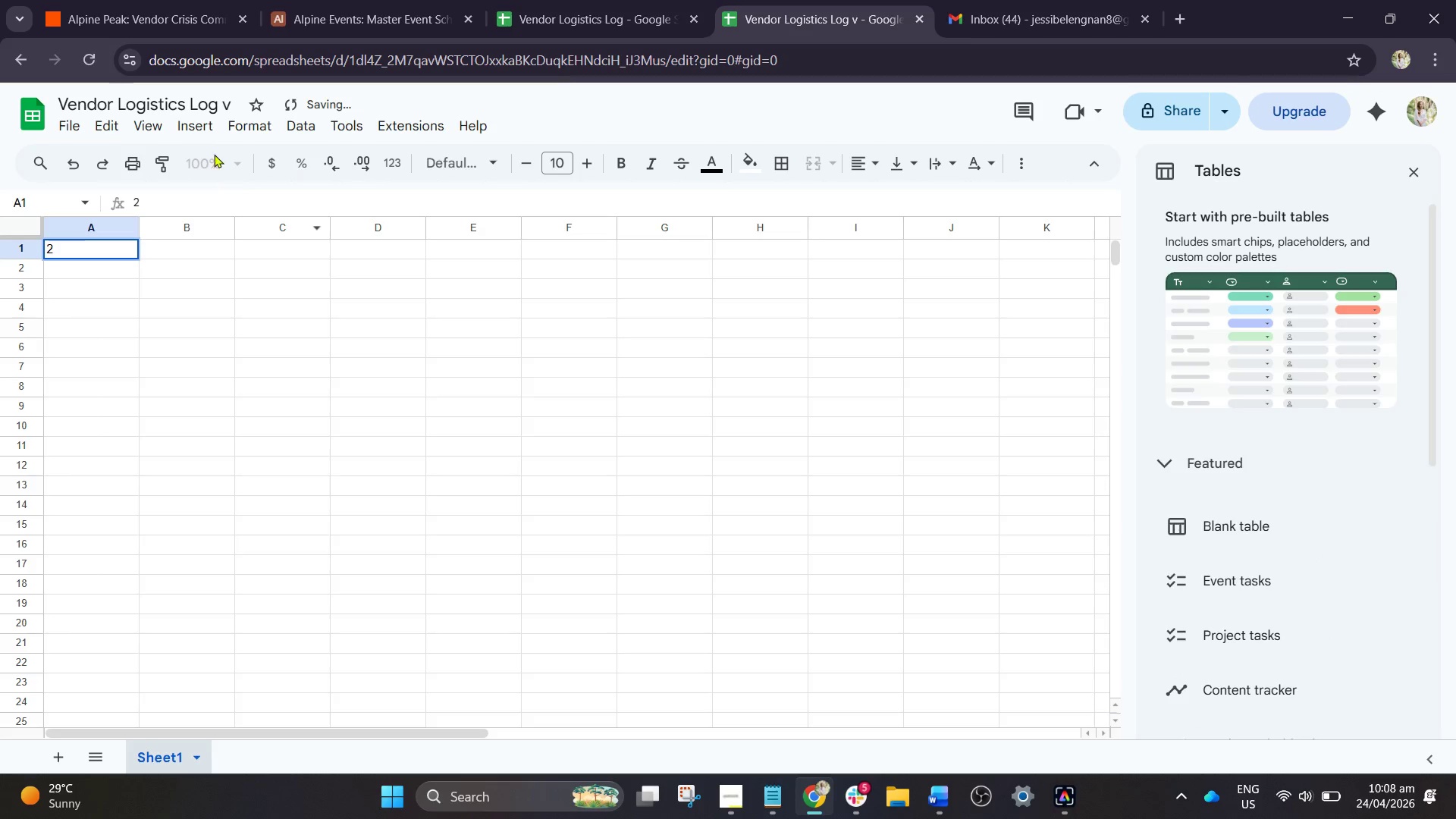 
left_click_drag(start_coordinate=[223, 116], to_coordinate=[227, 115])
 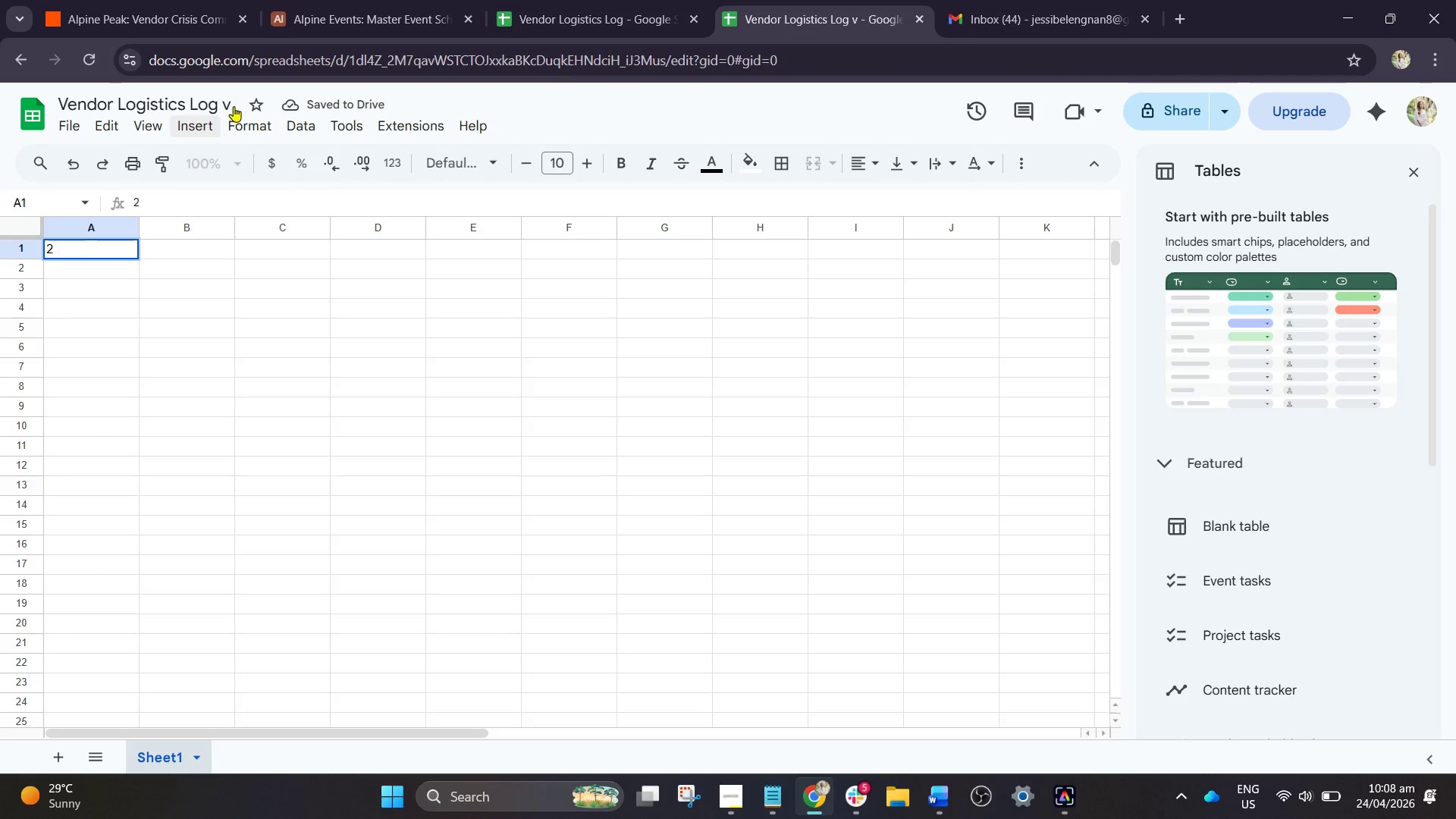 
mouse_move([251, 115])
 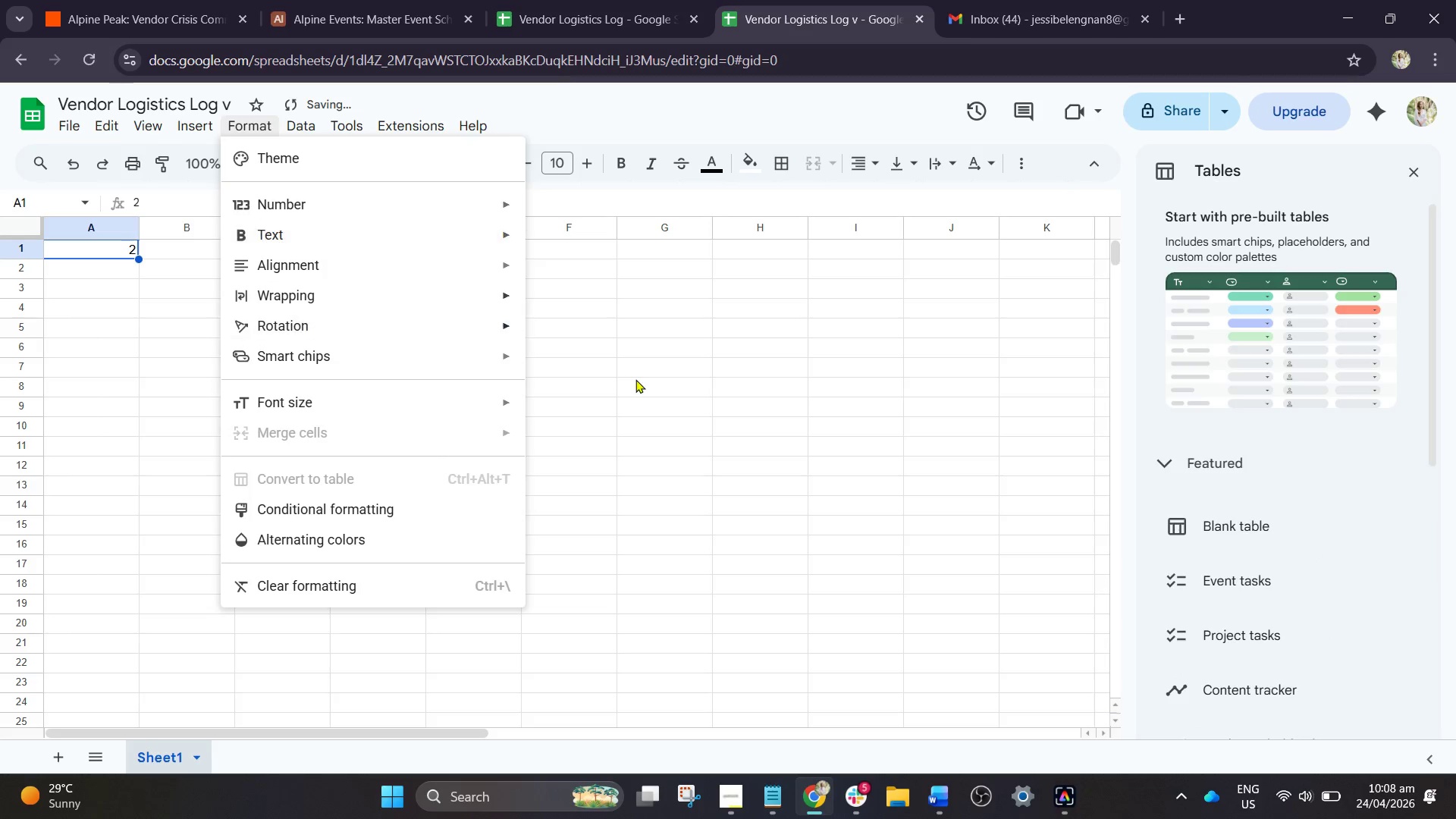 
left_click([635, 379])
 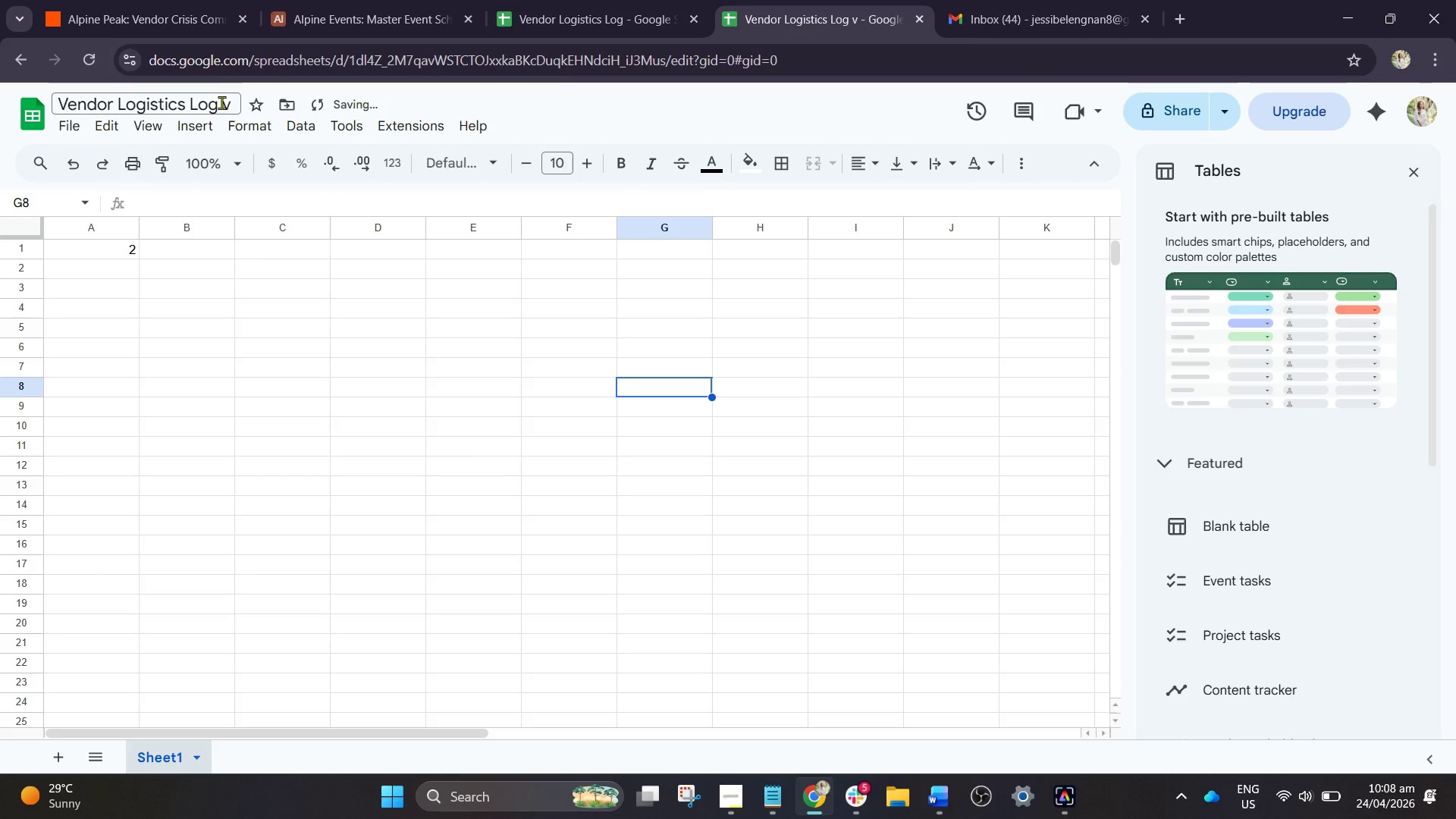 
double_click([215, 101])
 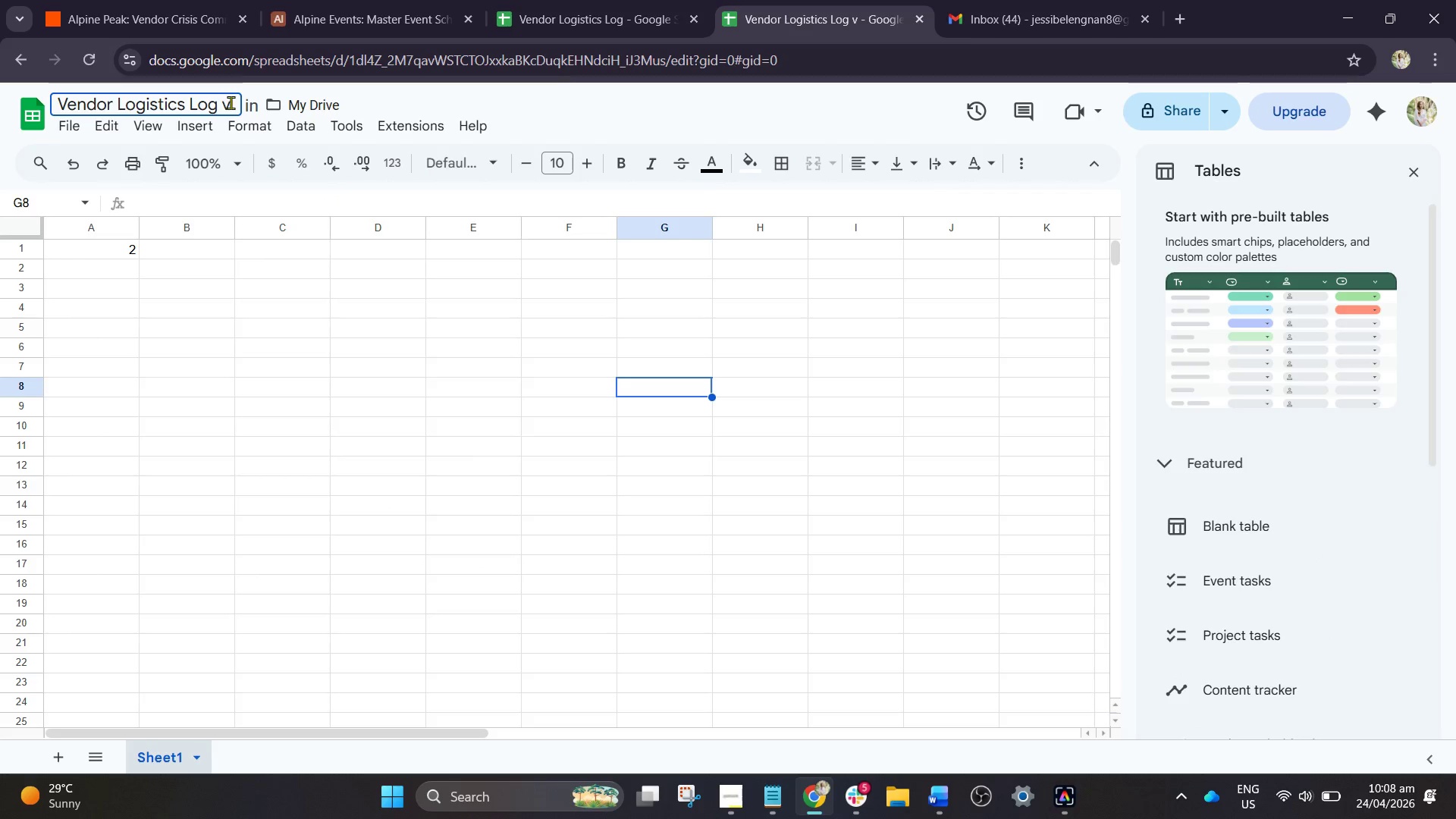 
left_click([231, 102])
 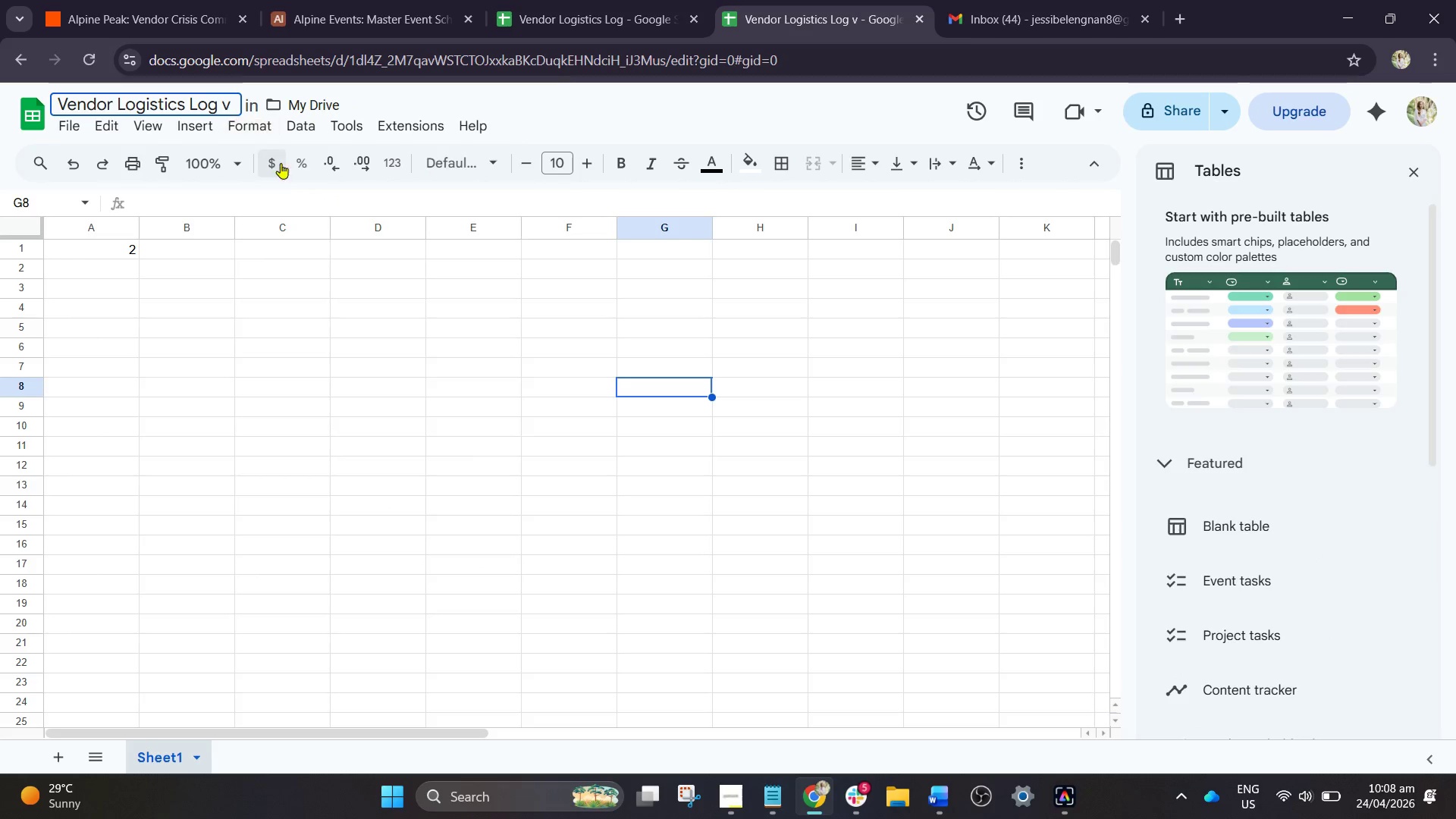 
key(2)
 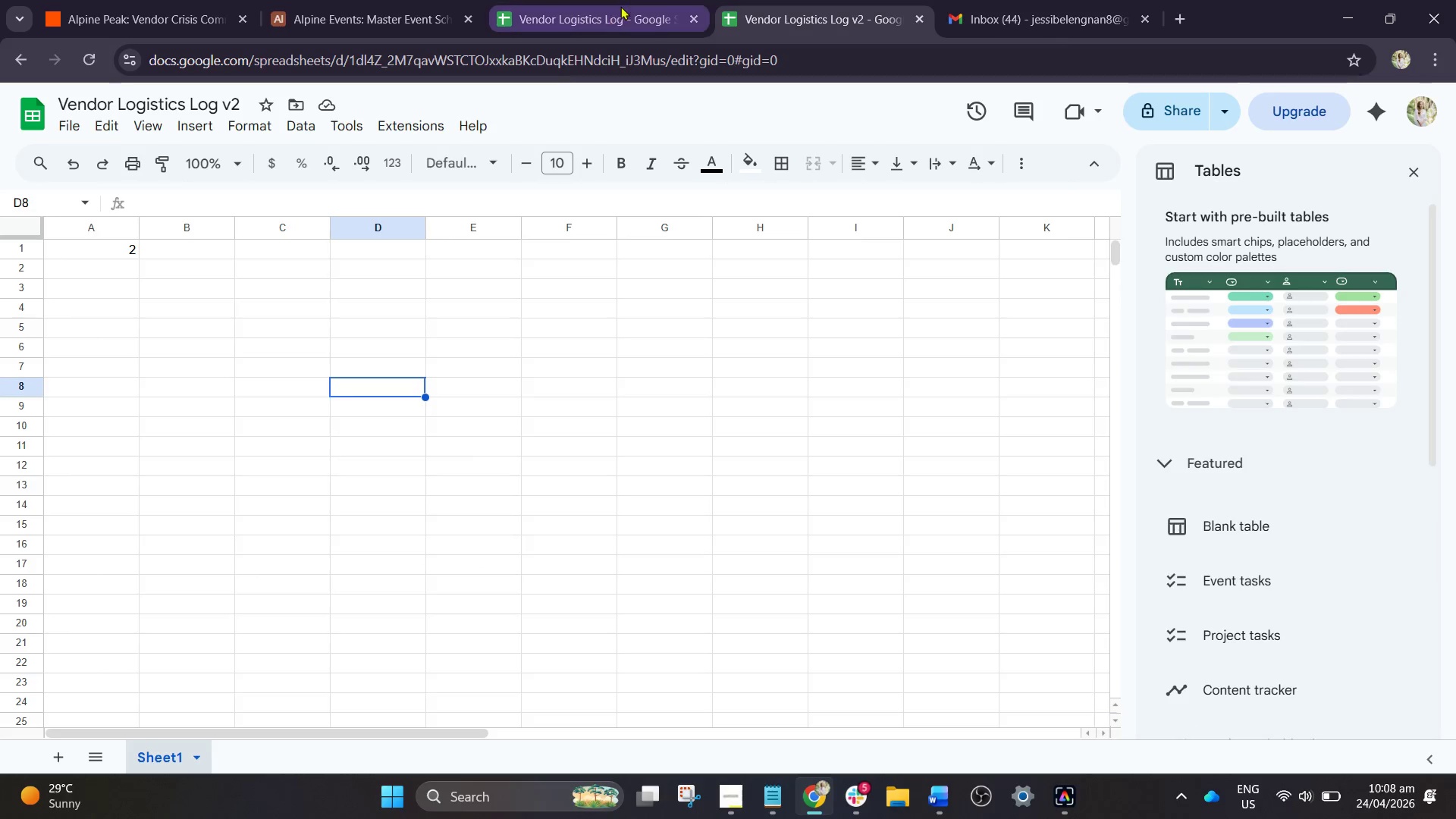 
left_click([630, 3])
 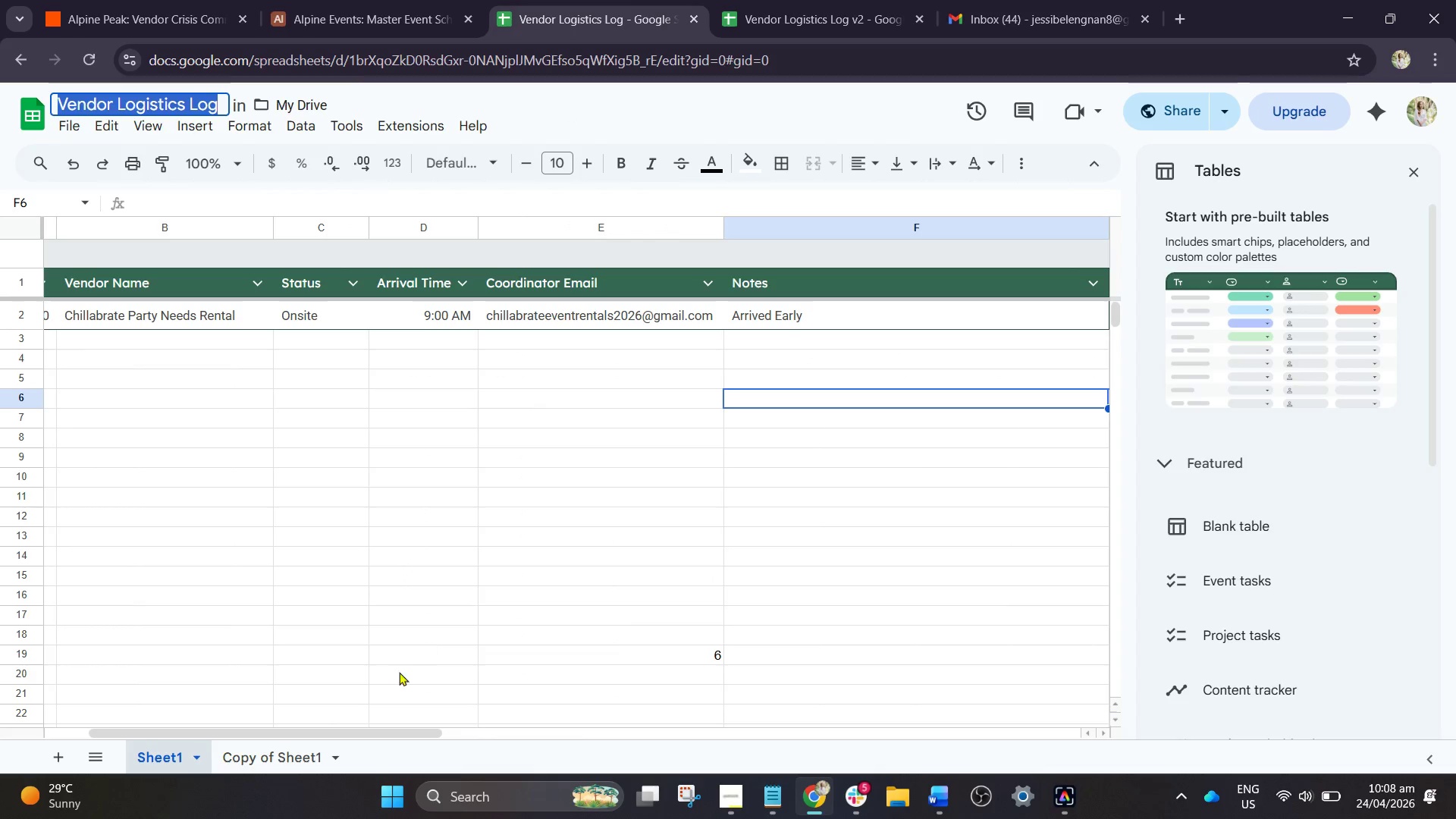 
left_click_drag(start_coordinate=[348, 732], to_coordinate=[249, 711])
 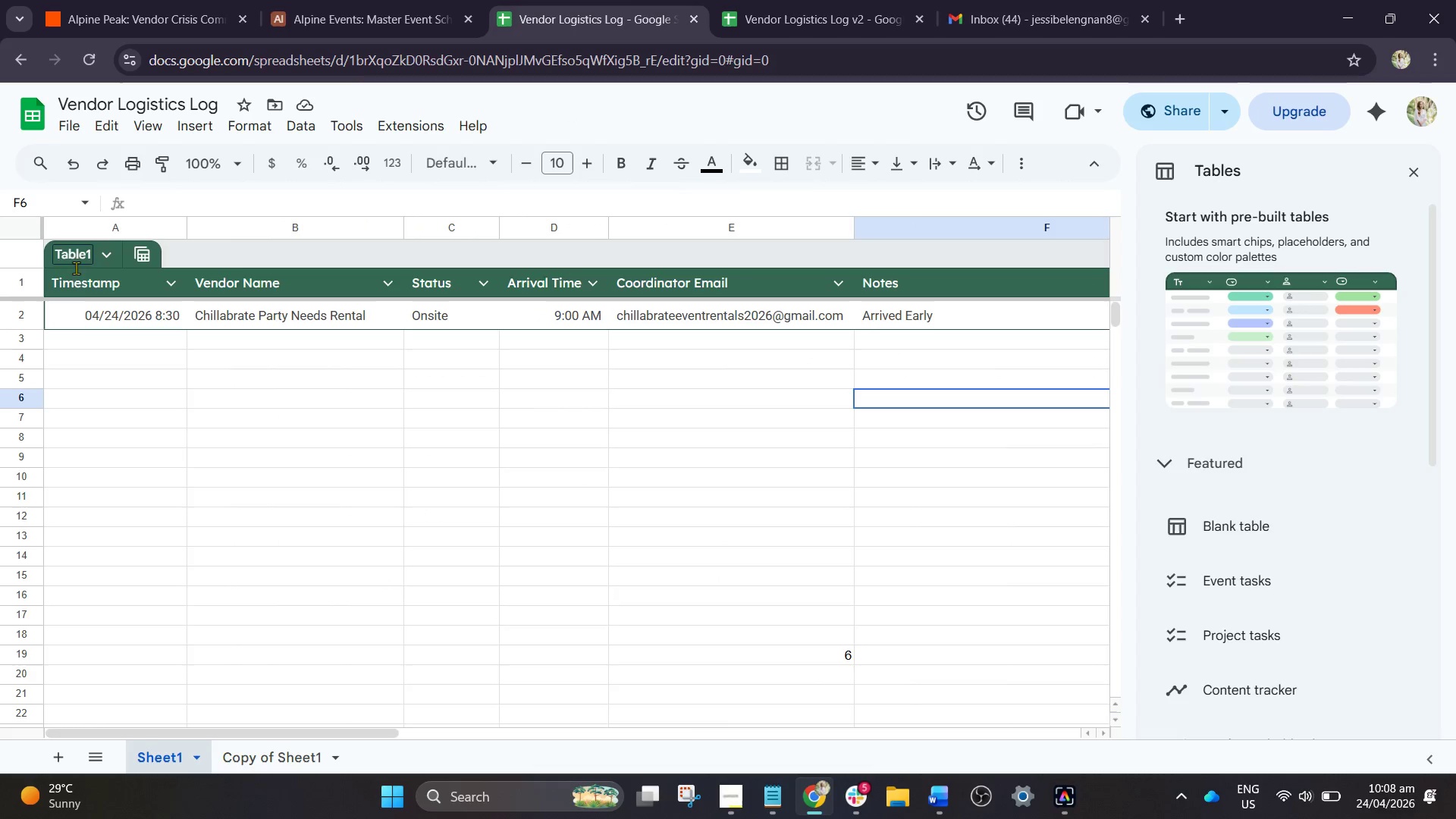 
left_click_drag(start_coordinate=[83, 290], to_coordinate=[936, 281])
 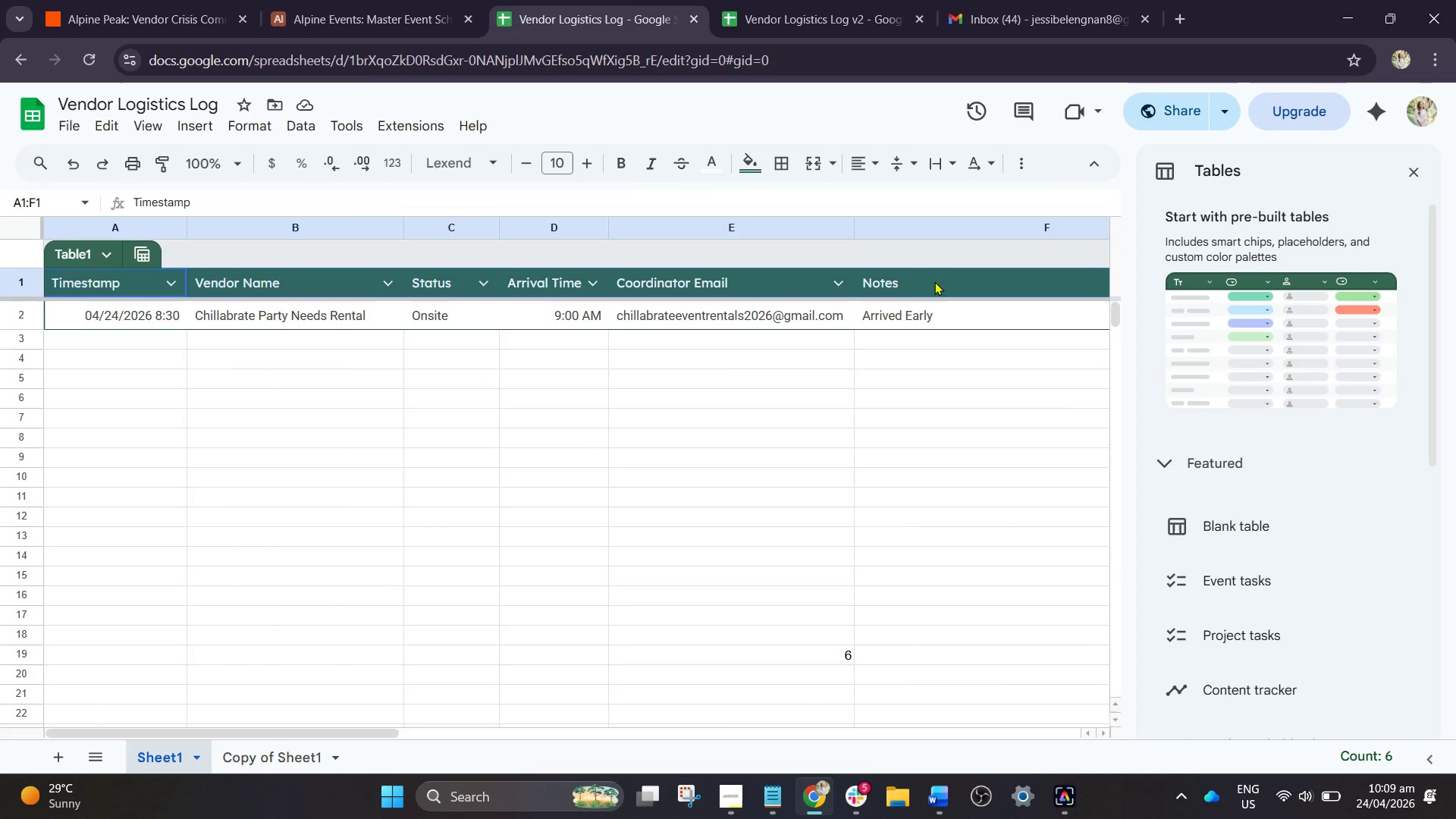 
key(Control+C)
 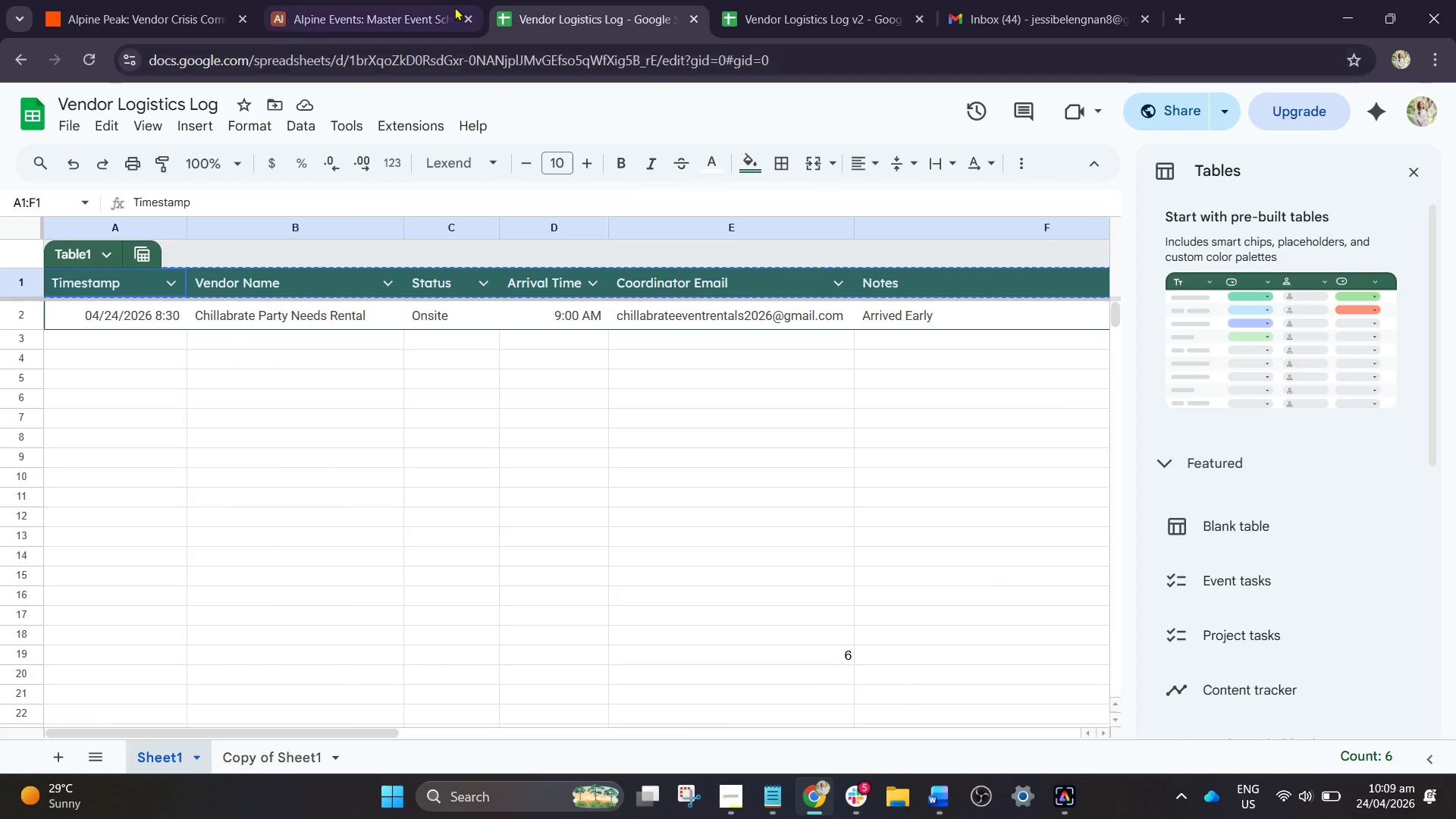 
left_click([780, 0])
 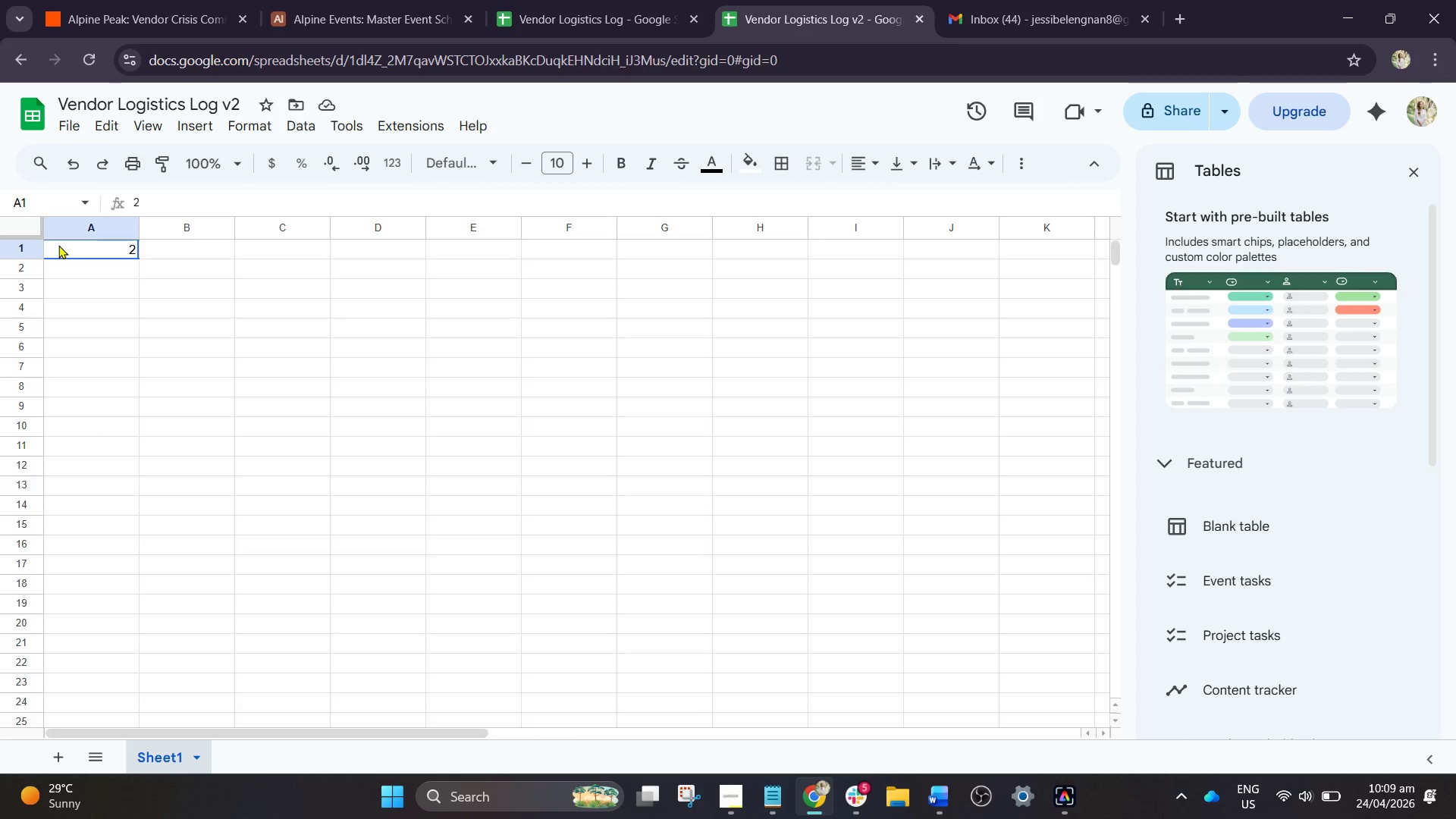 
scroll: coordinate [124, 309], scroll_direction: up, amount: 2.0
 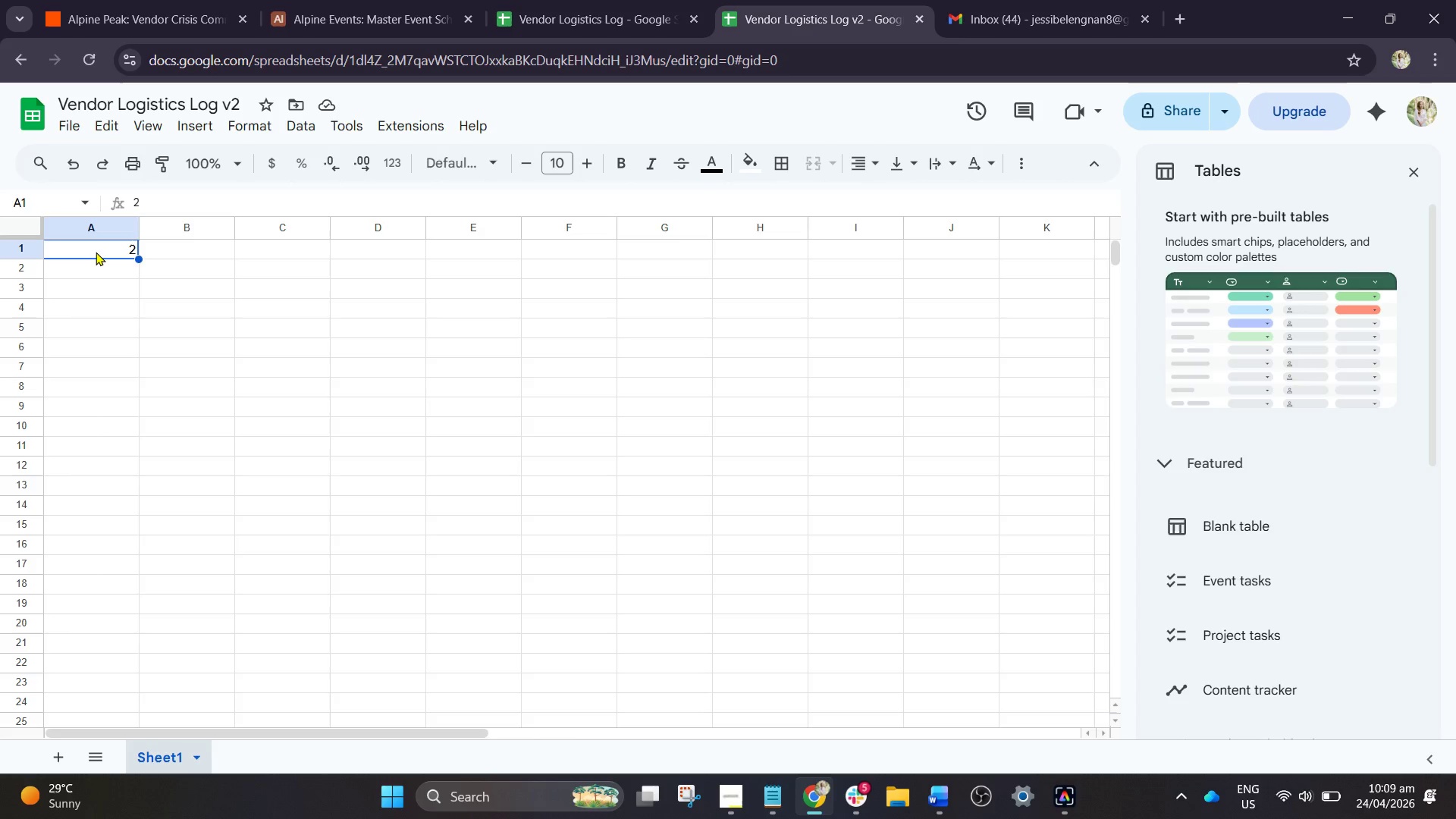 
left_click_drag(start_coordinate=[96, 247], to_coordinate=[459, 234])
 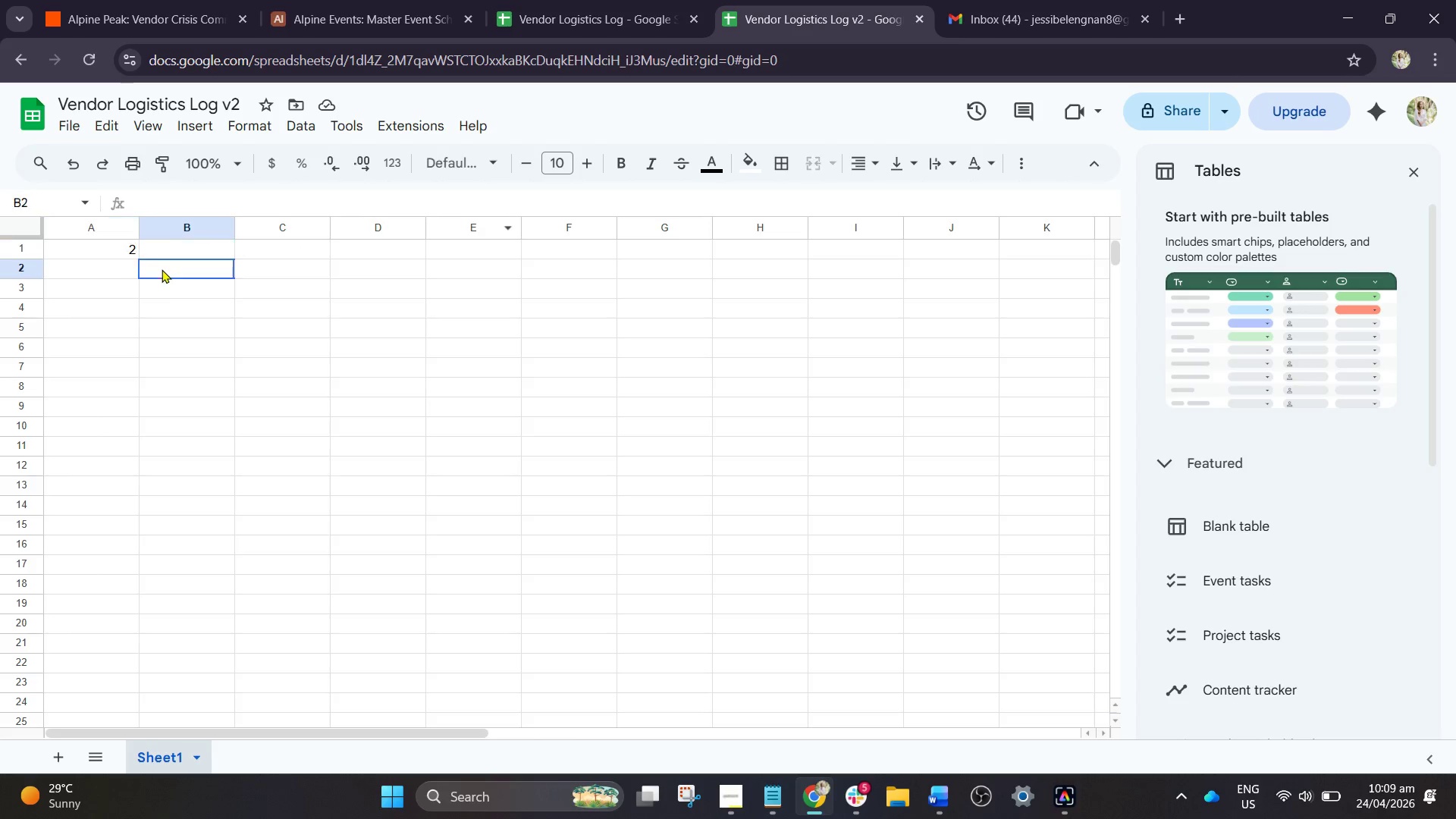 
left_click([162, 269])
 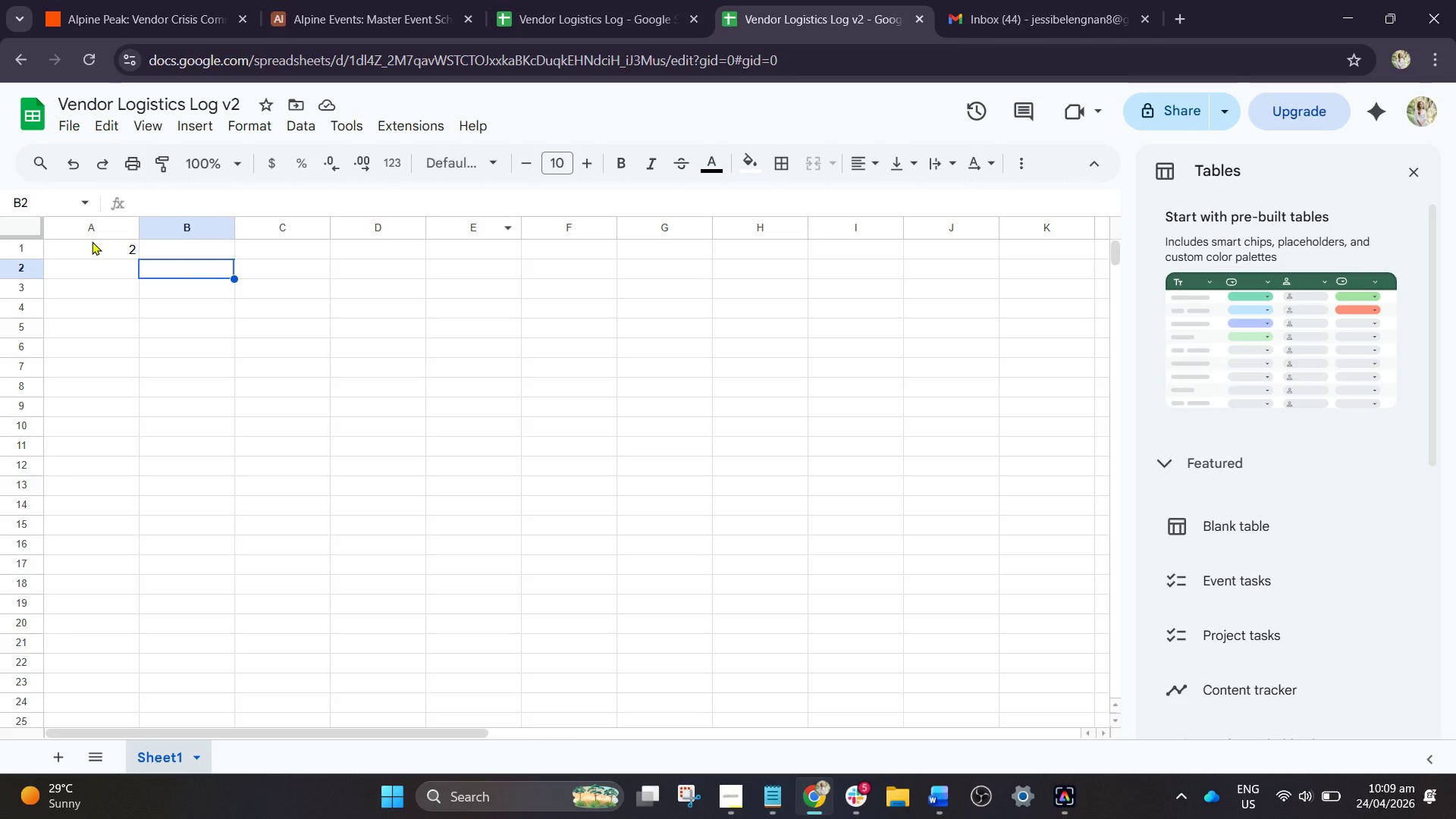 
left_click_drag(start_coordinate=[92, 241], to_coordinate=[550, 246])
 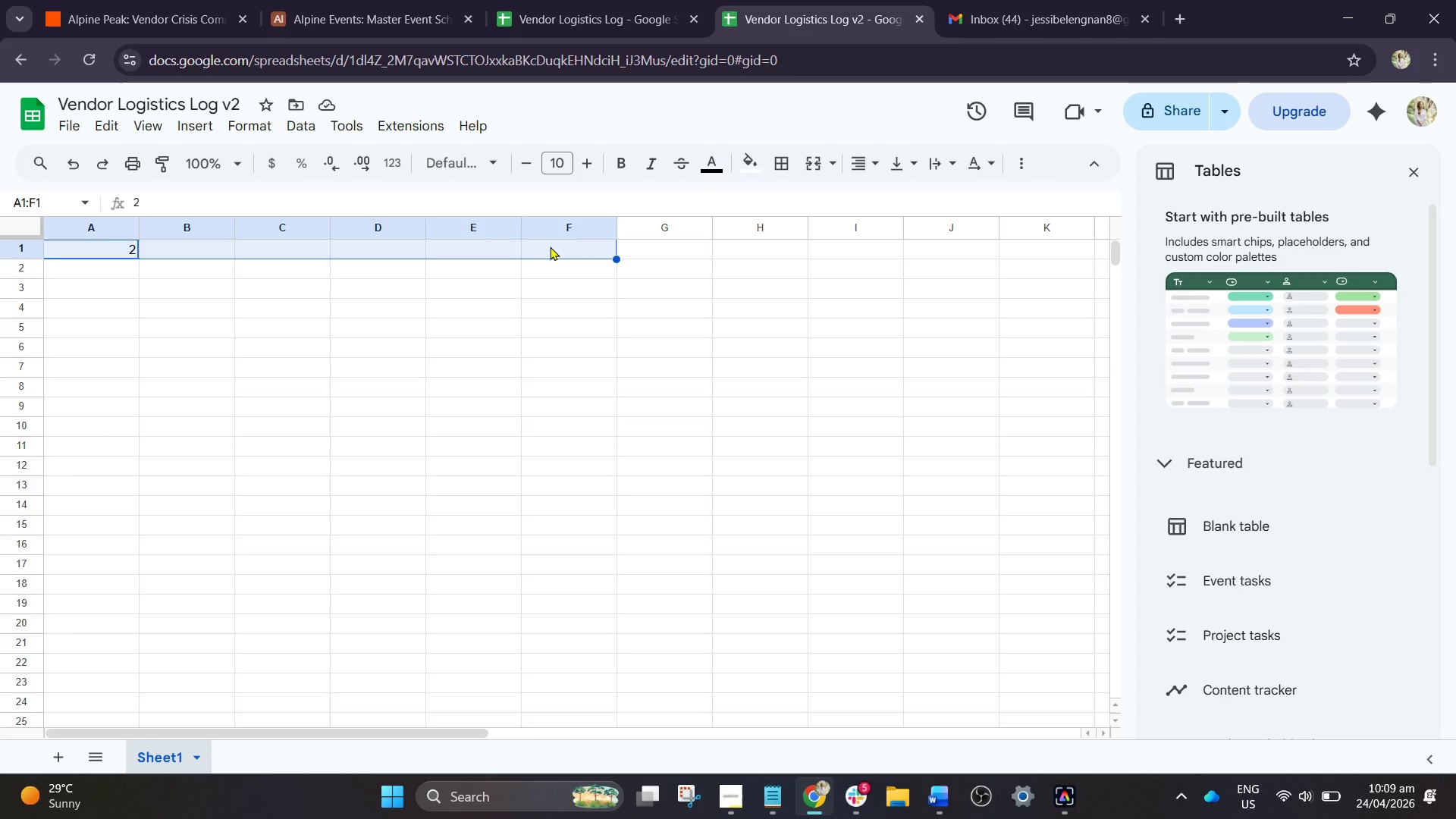 
key(Control+V)
 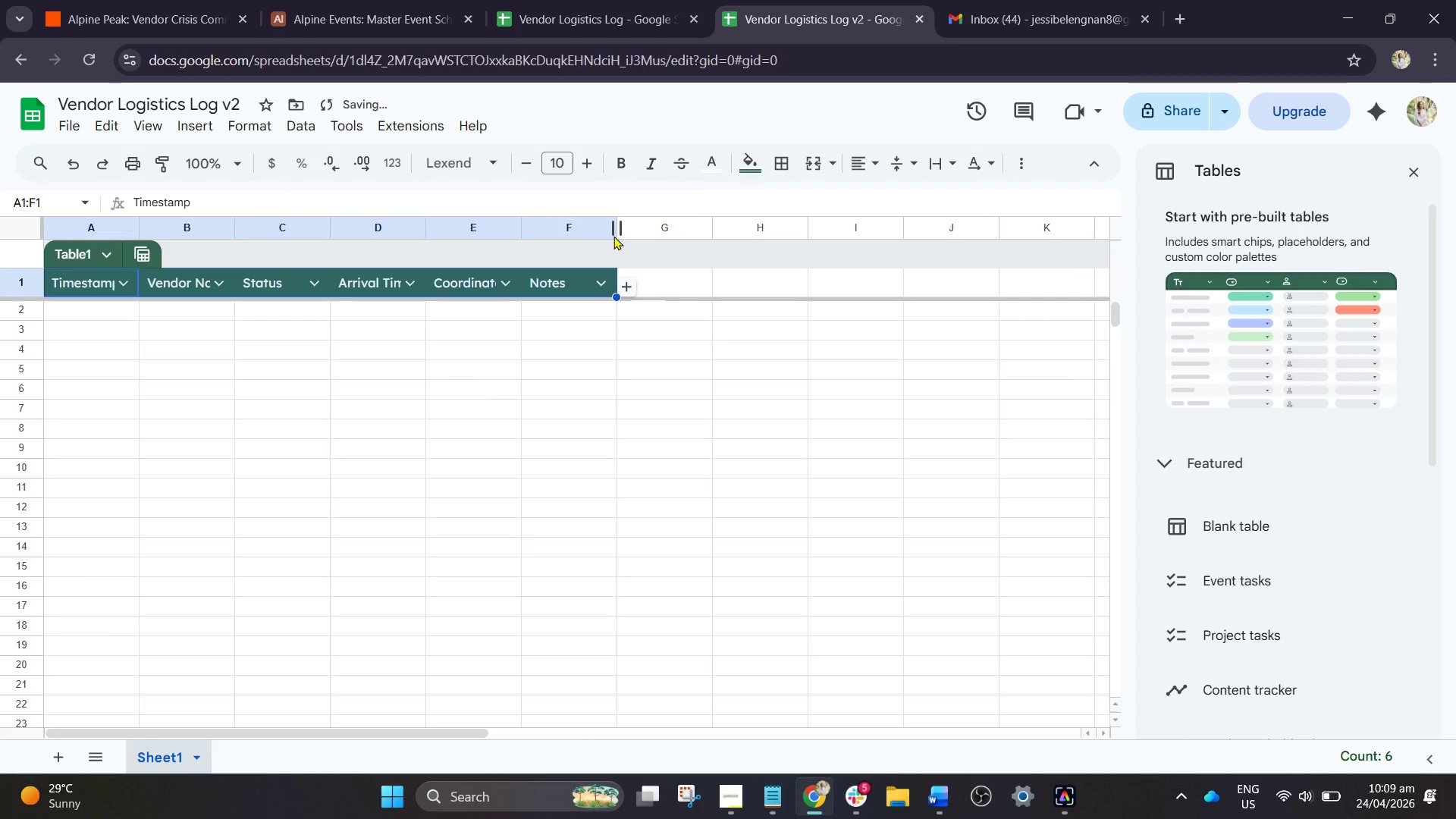 
left_click_drag(start_coordinate=[615, 231], to_coordinate=[664, 239])
 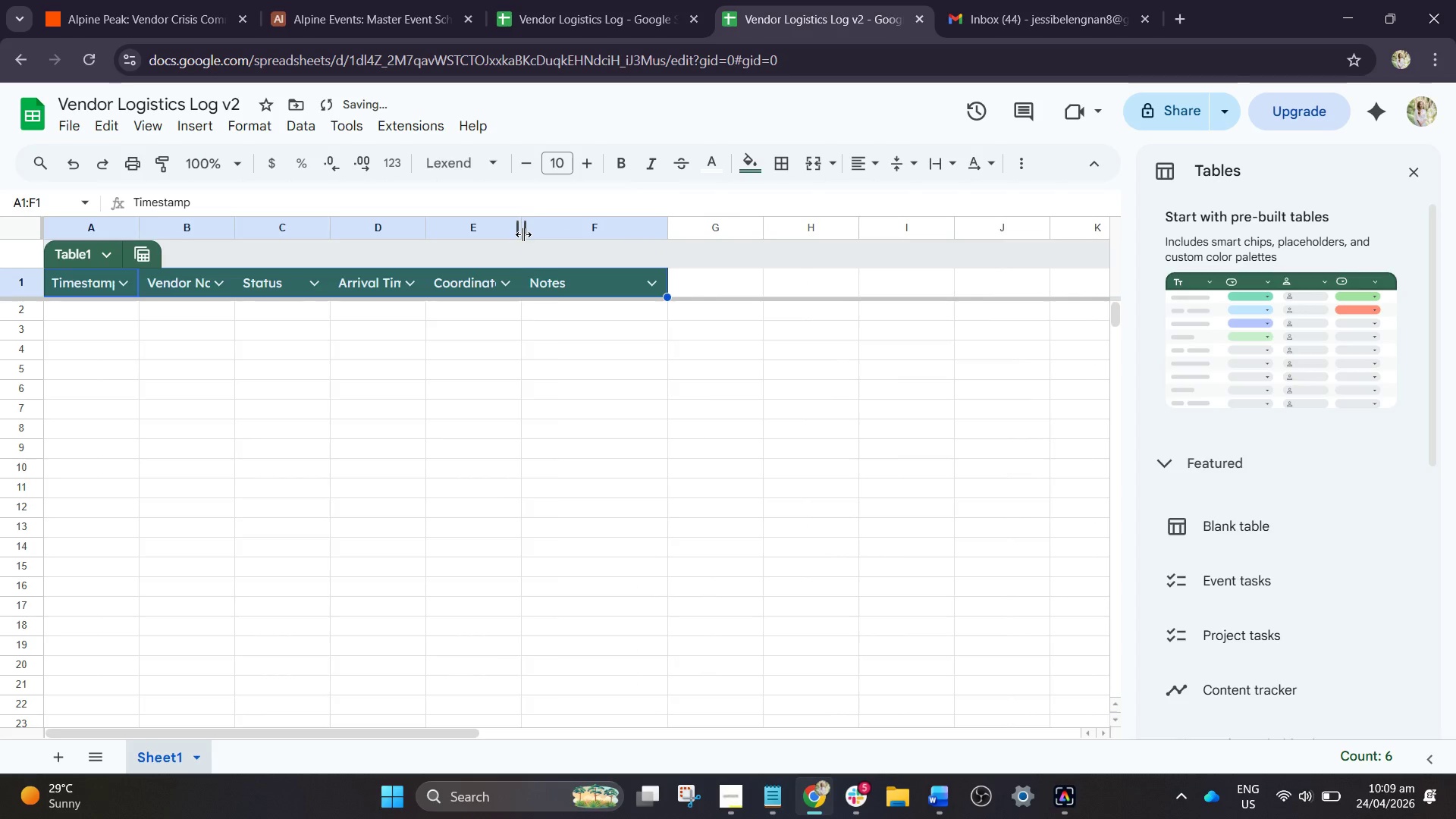 
left_click_drag(start_coordinate=[523, 234], to_coordinate=[601, 251])
 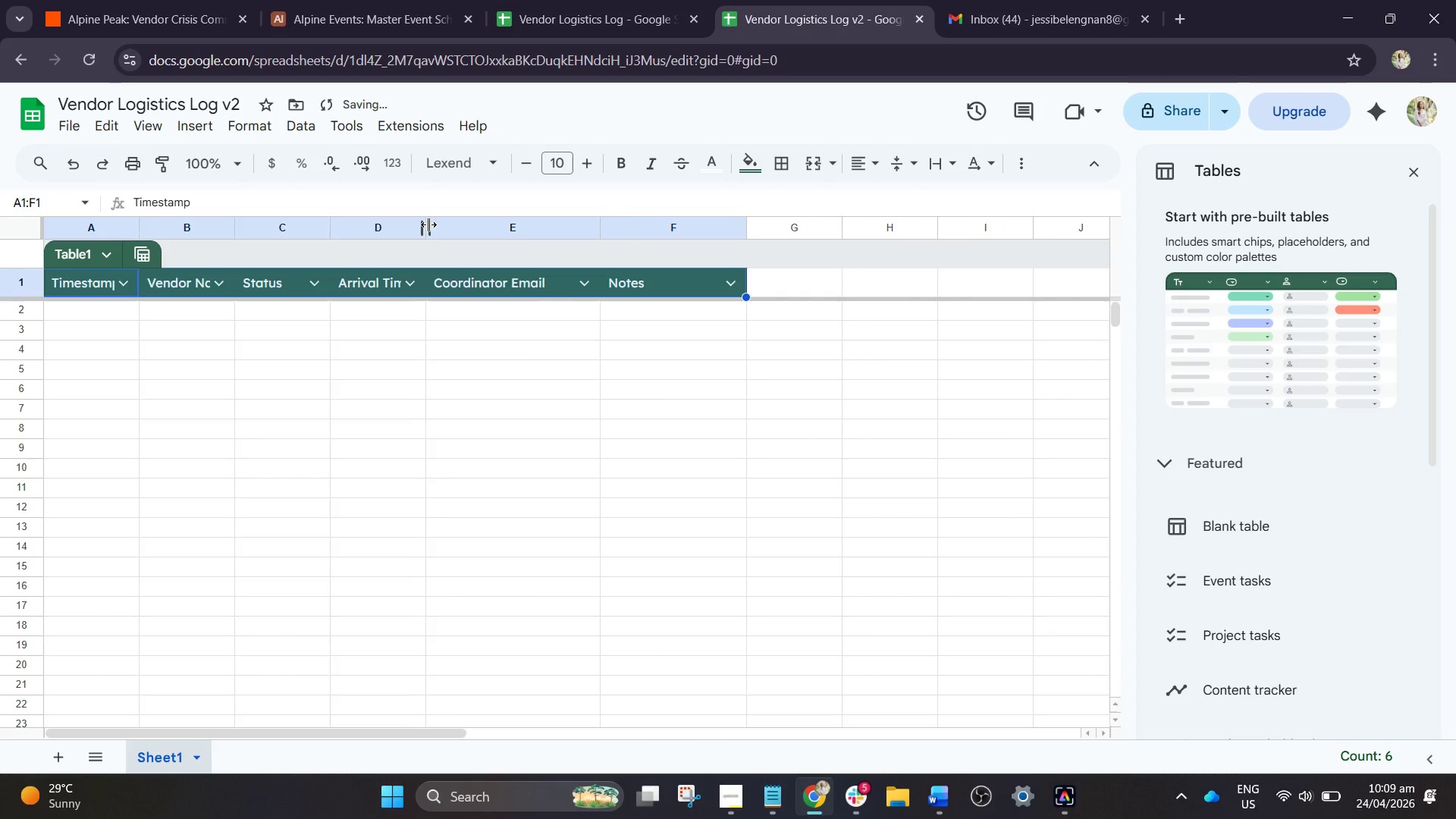 
left_click_drag(start_coordinate=[428, 224], to_coordinate=[500, 241])
 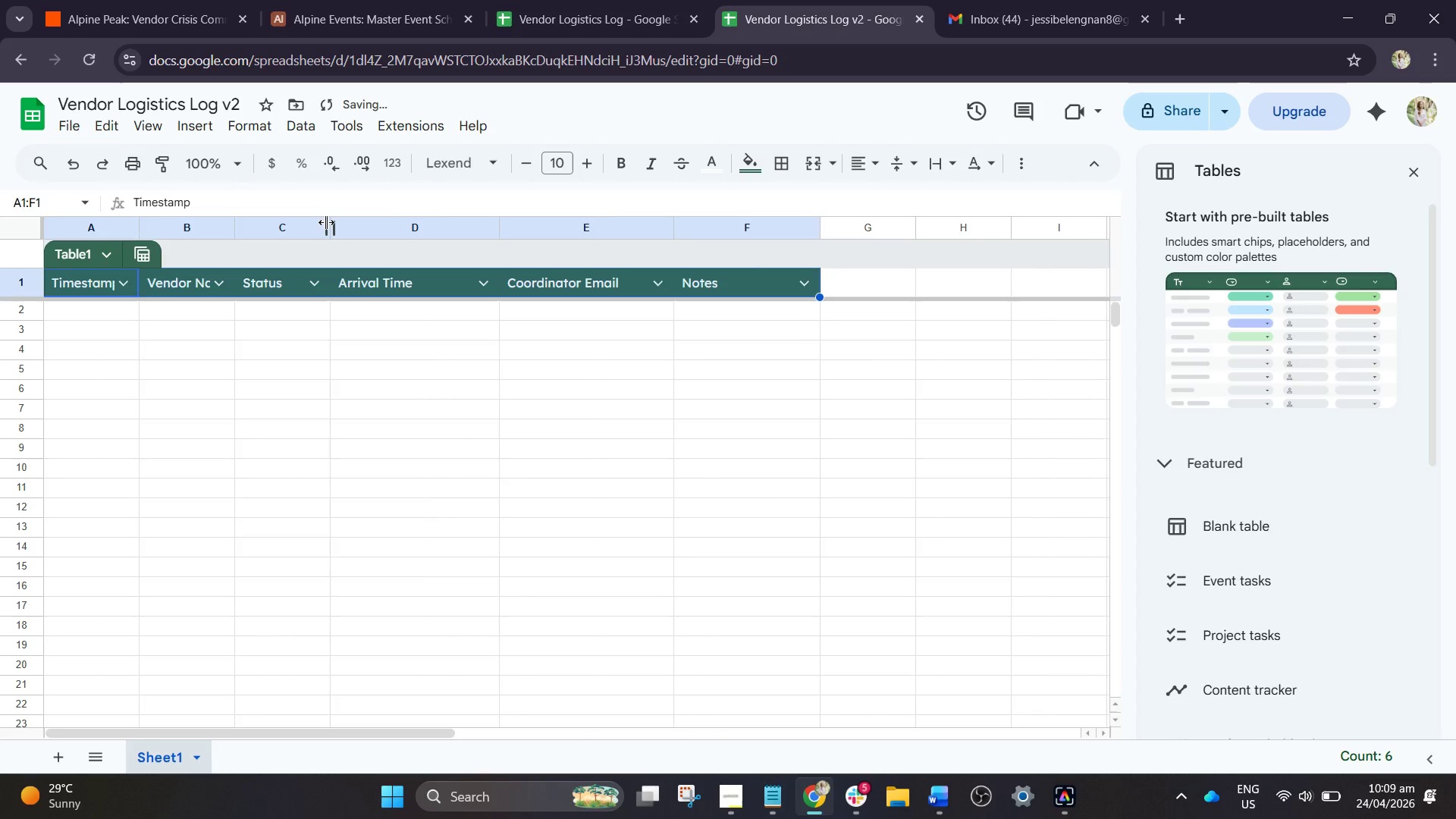 
left_click_drag(start_coordinate=[328, 223], to_coordinate=[433, 254])
 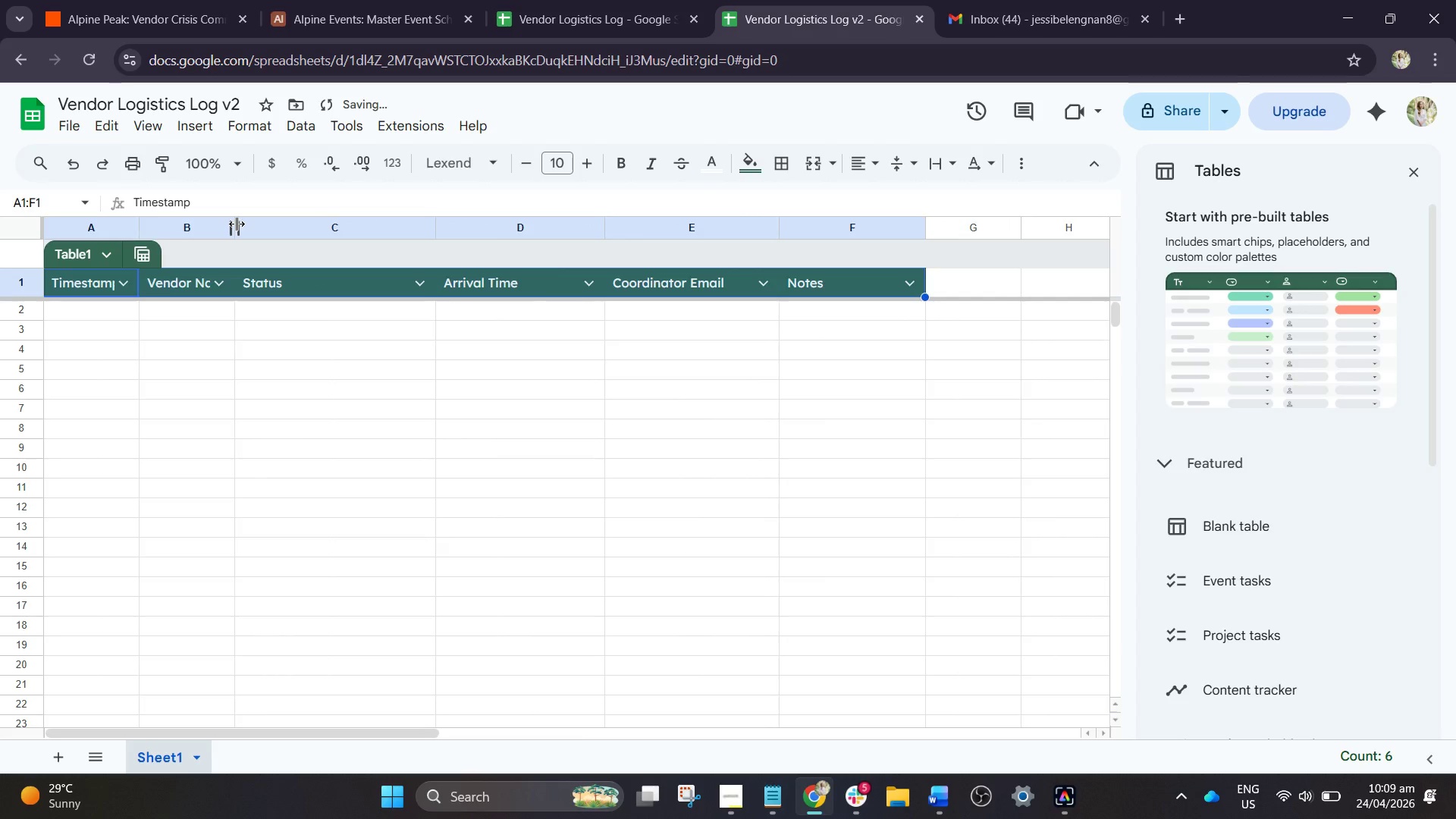 
left_click_drag(start_coordinate=[237, 224], to_coordinate=[315, 238])
 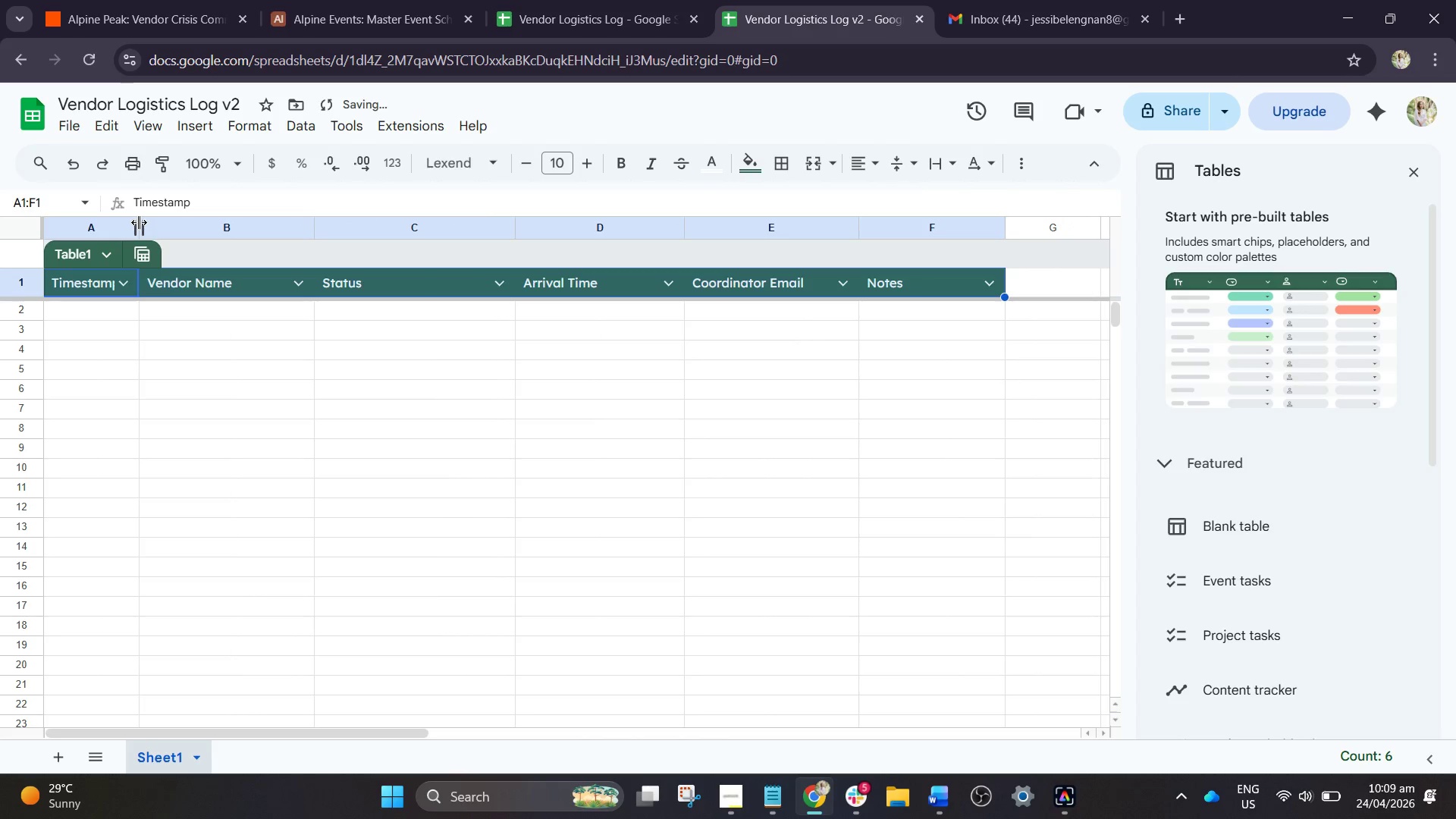 
left_click_drag(start_coordinate=[139, 222], to_coordinate=[175, 232])
 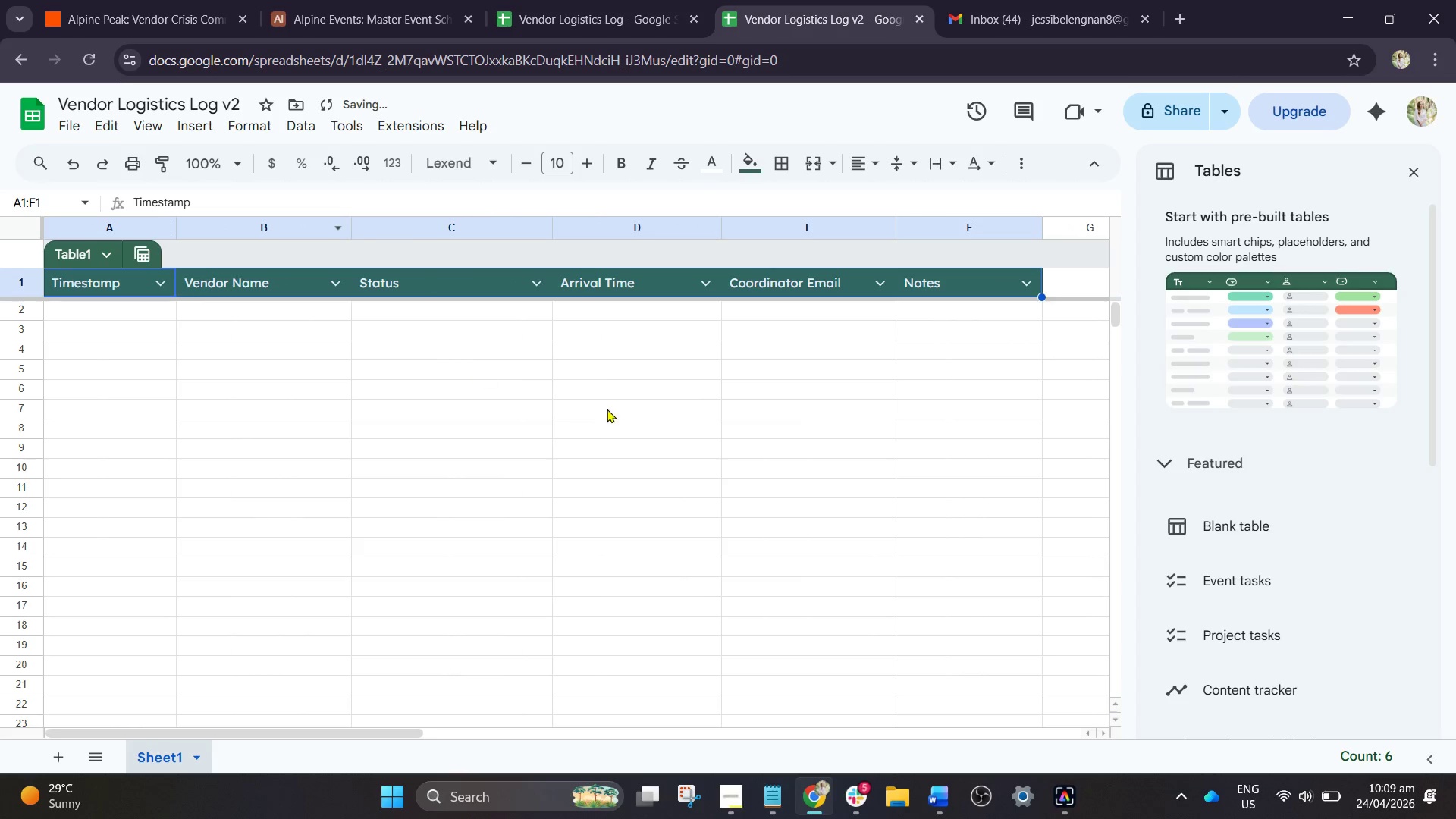 
left_click([610, 409])
 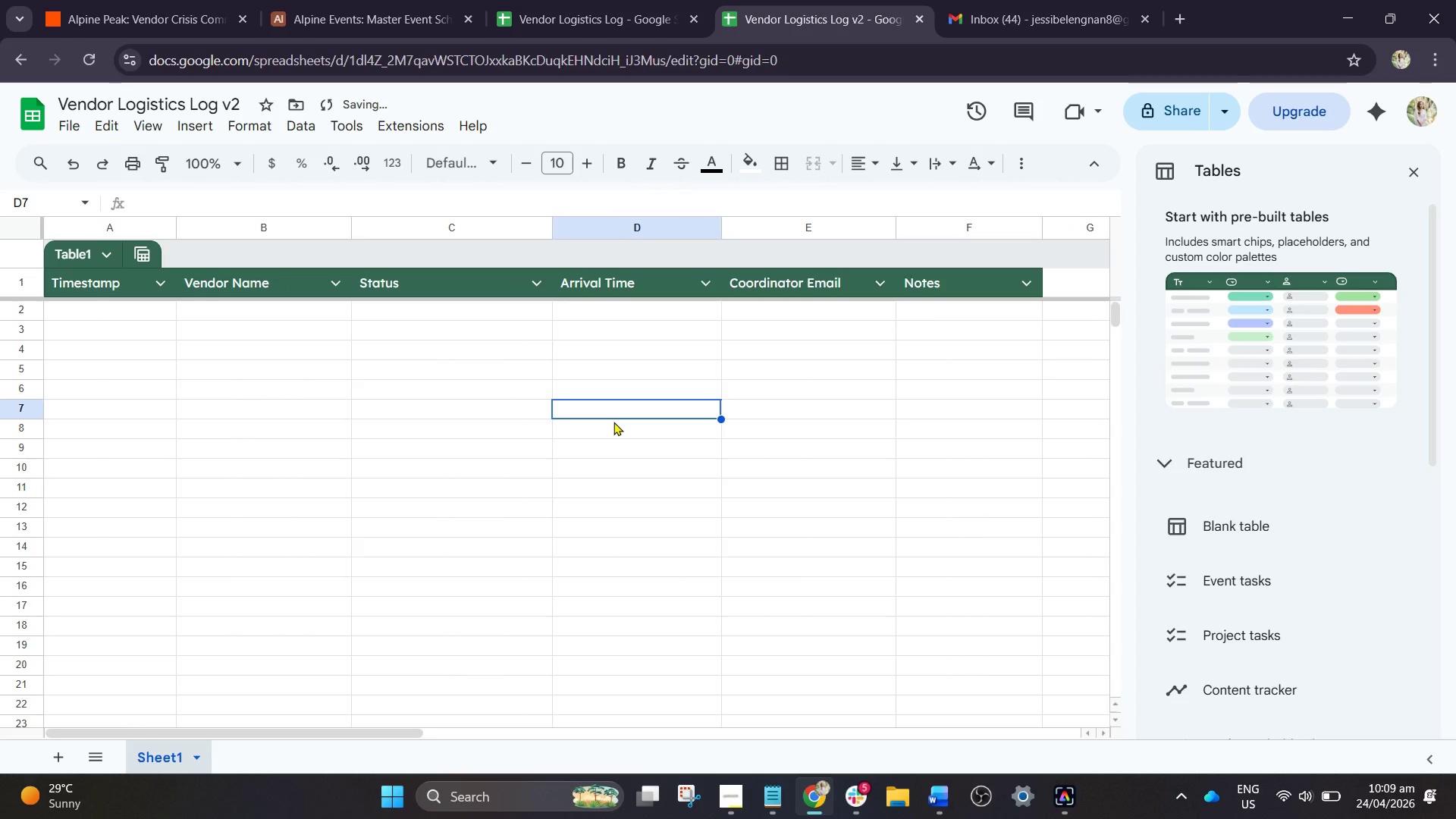 
scroll: coordinate [613, 422], scroll_direction: up, amount: 3.0
 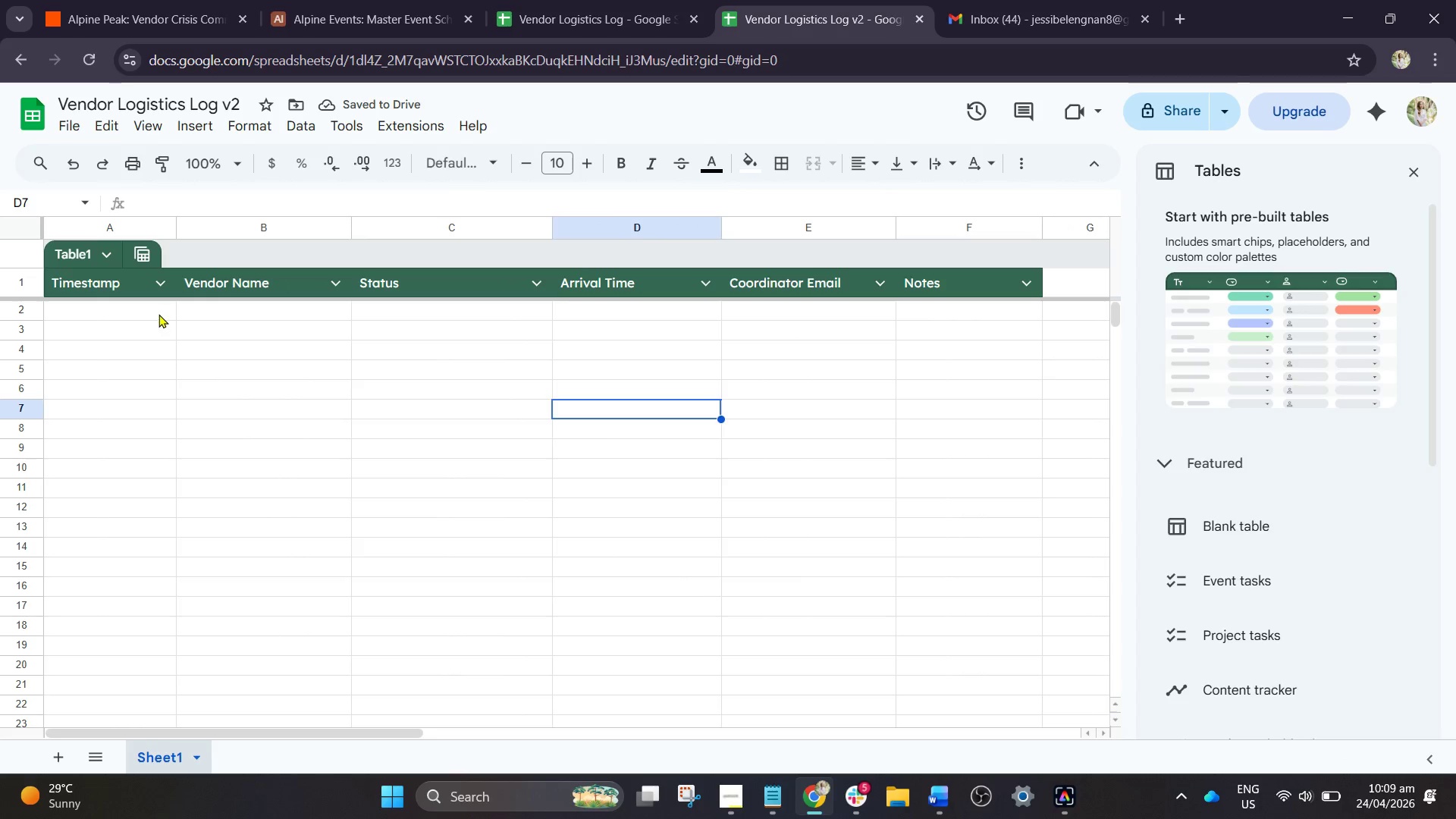 
left_click([158, 314])
 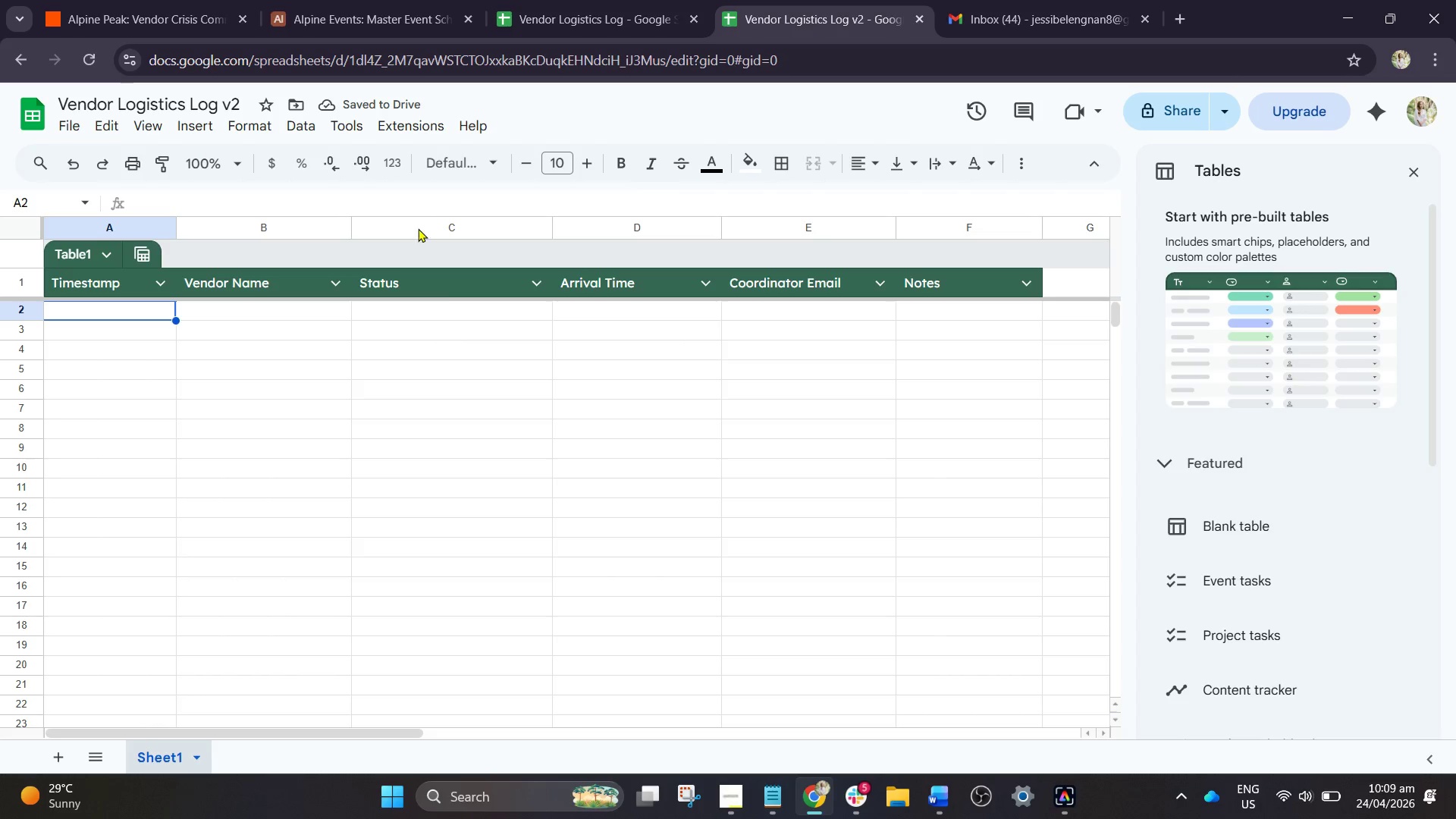 
left_click([617, 0])
 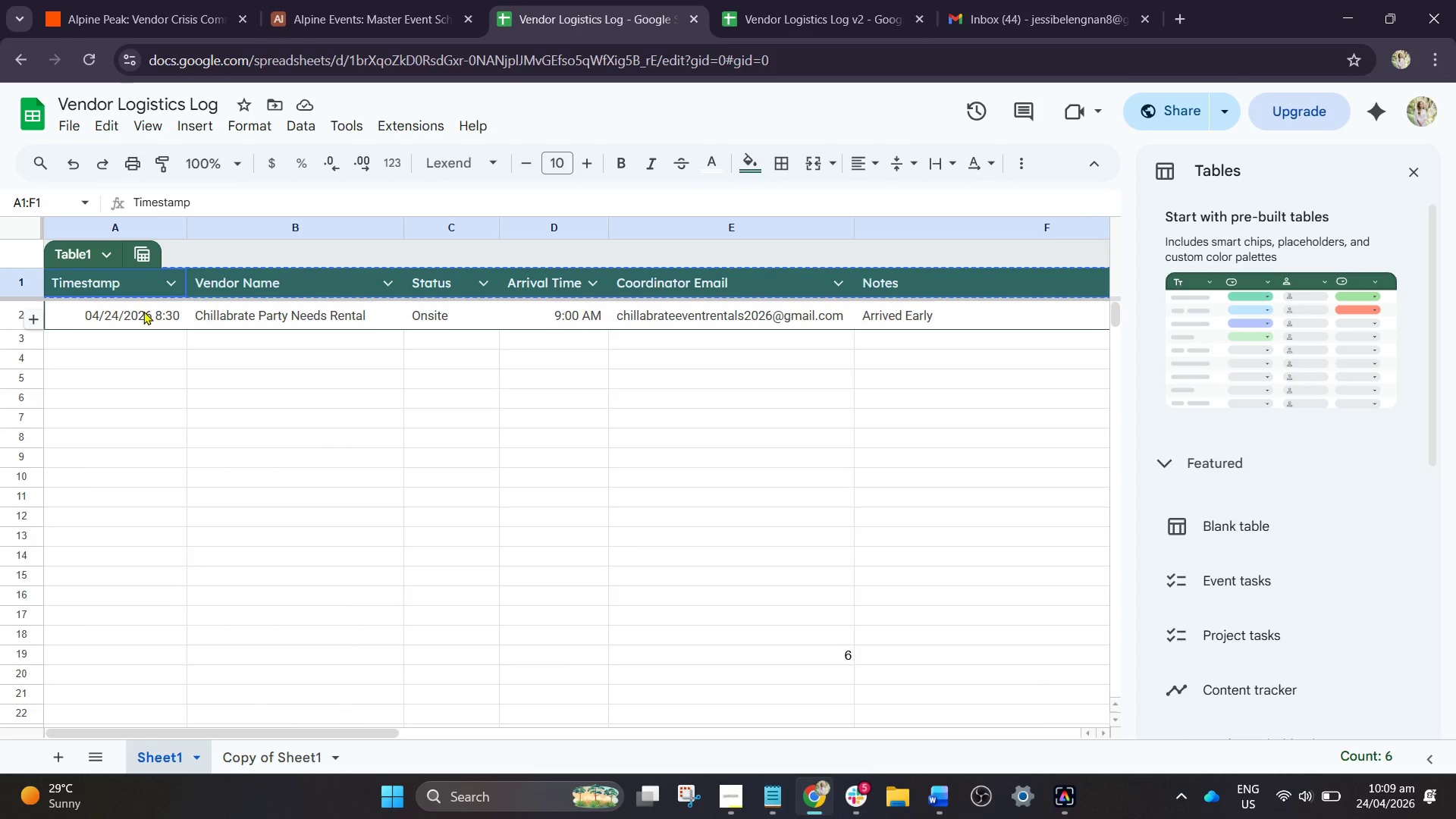 
left_click_drag(start_coordinate=[143, 311], to_coordinate=[924, 303])
 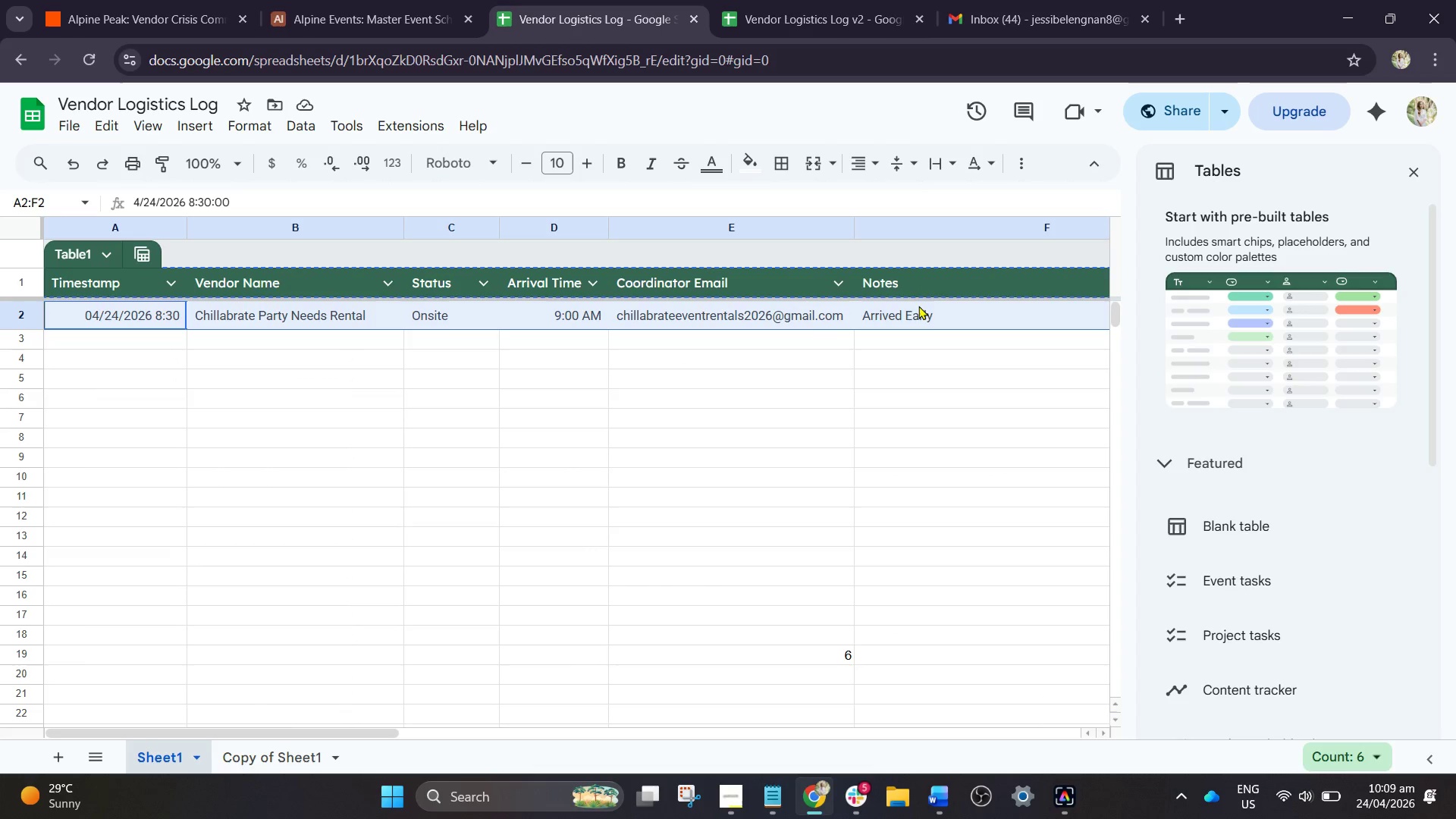 
key(Control+C)
 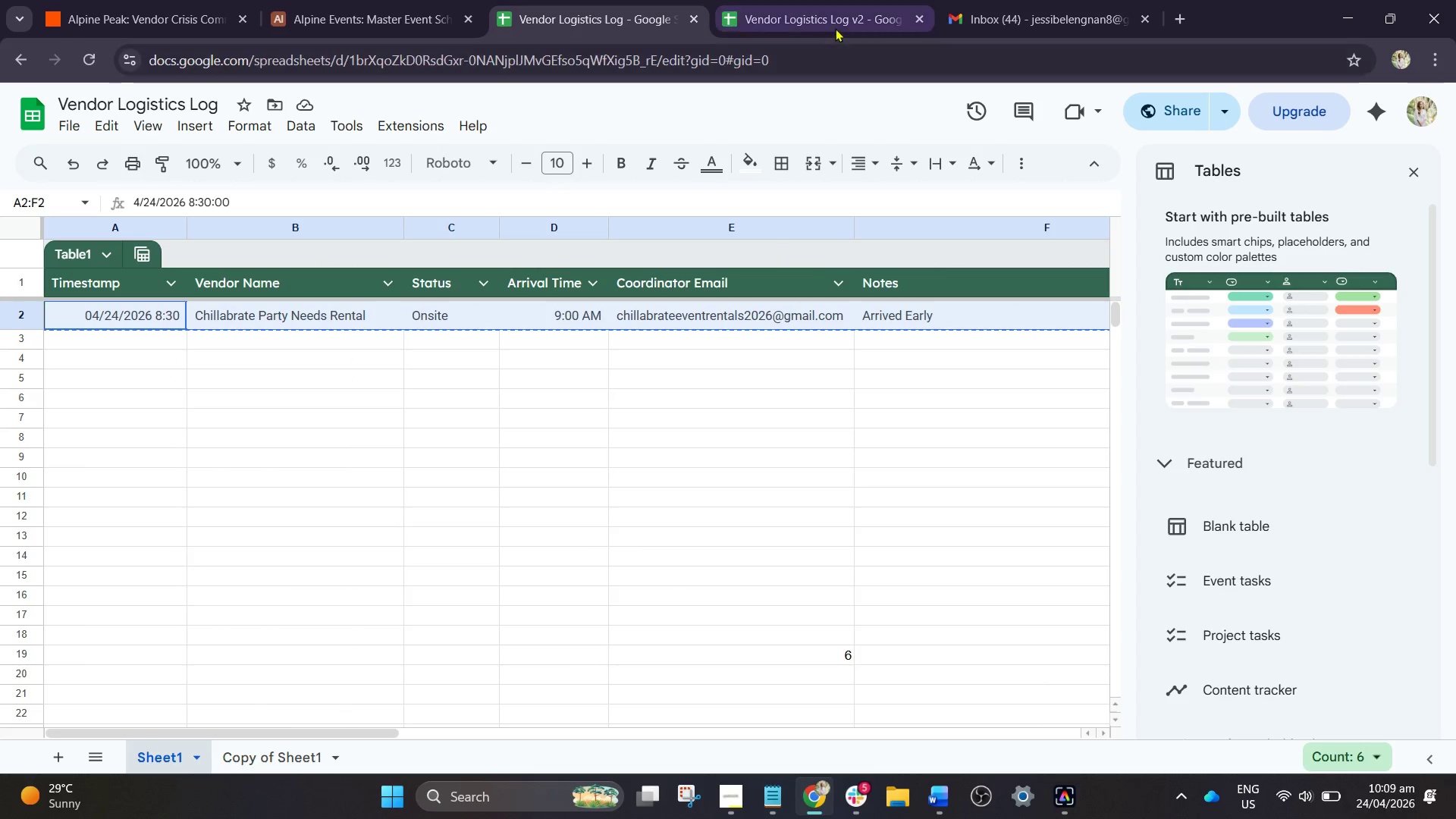 
left_click([835, 25])
 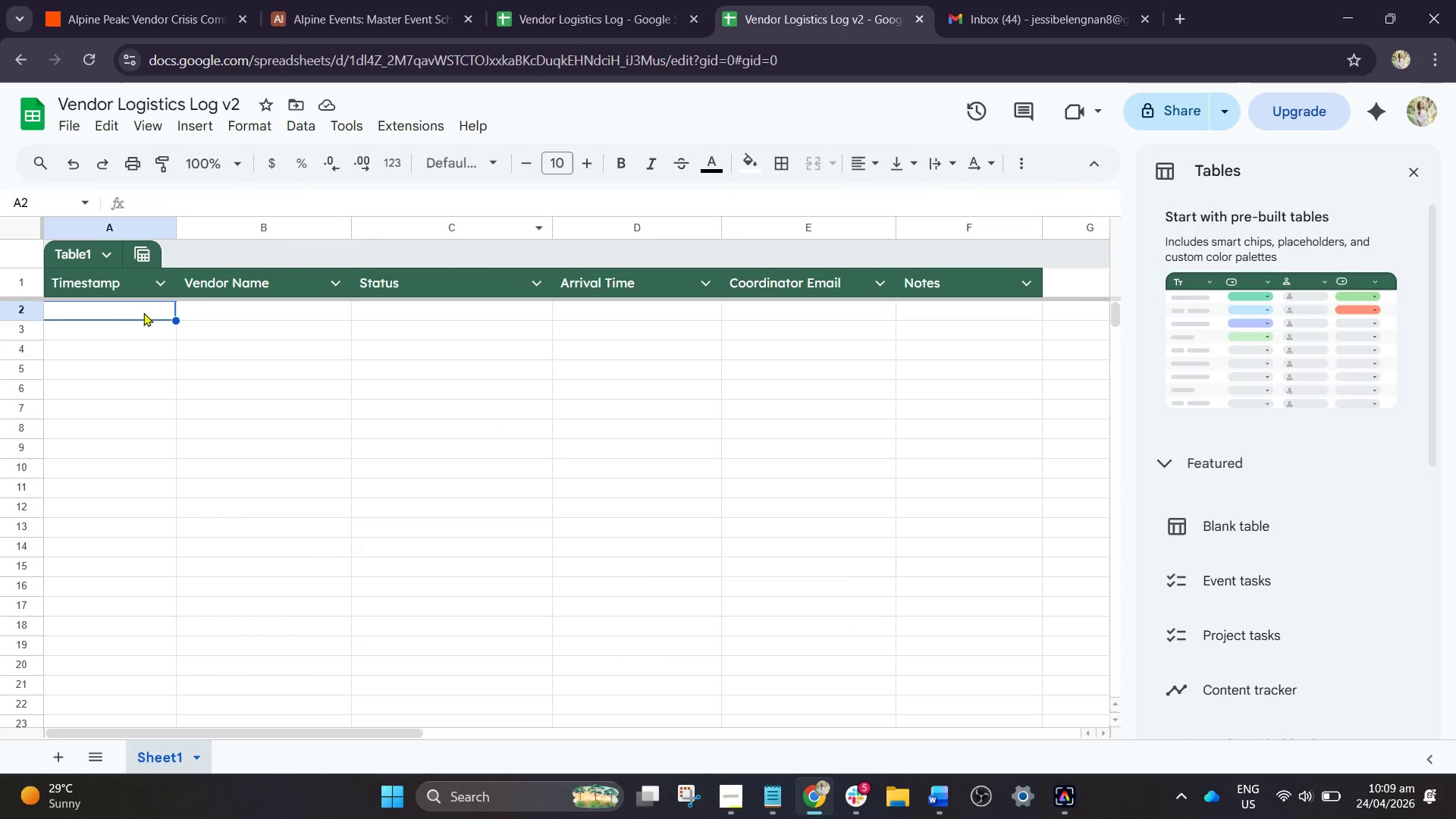 
left_click_drag(start_coordinate=[139, 310], to_coordinate=[924, 312])
 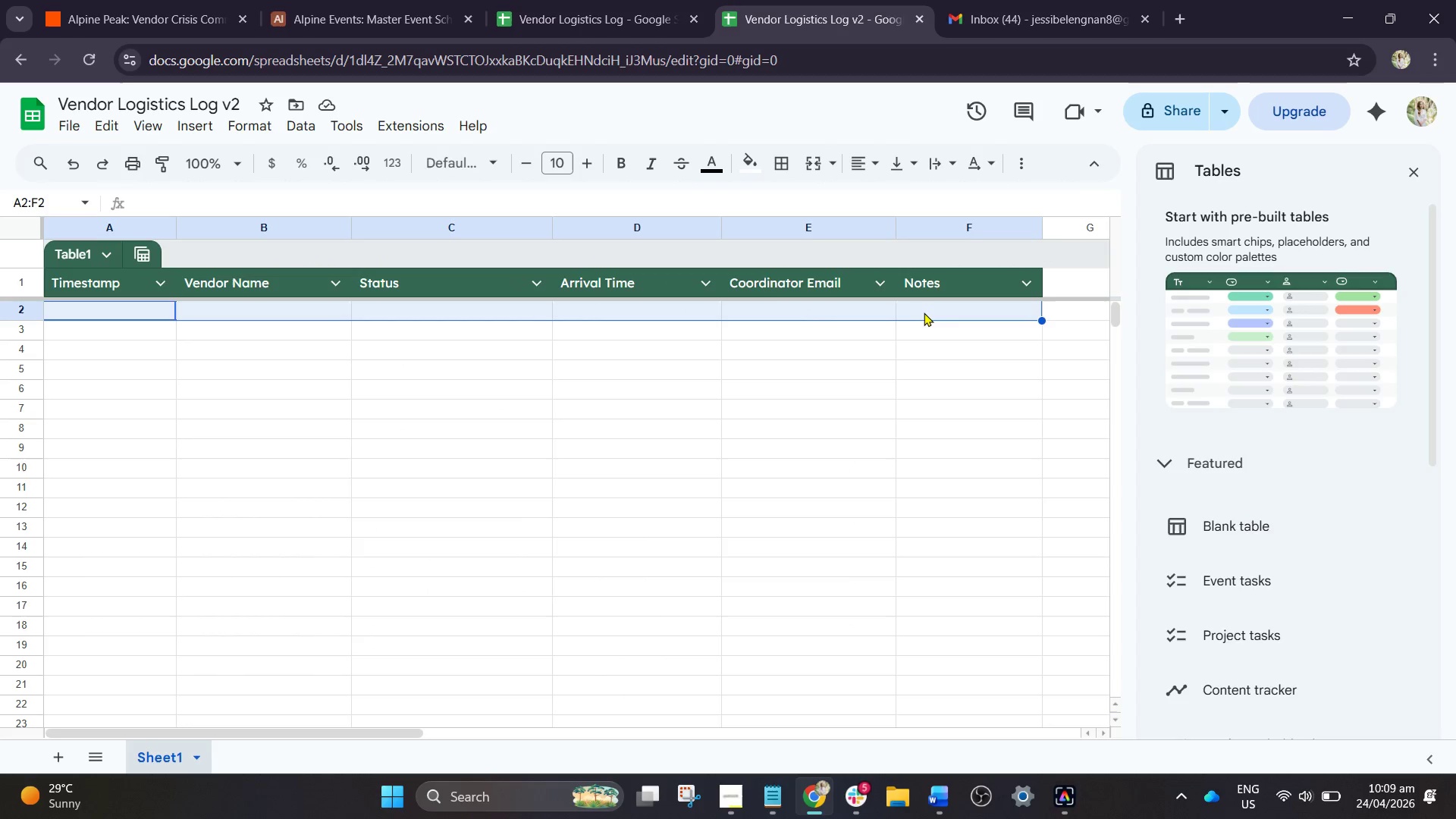 
key(Control+V)
 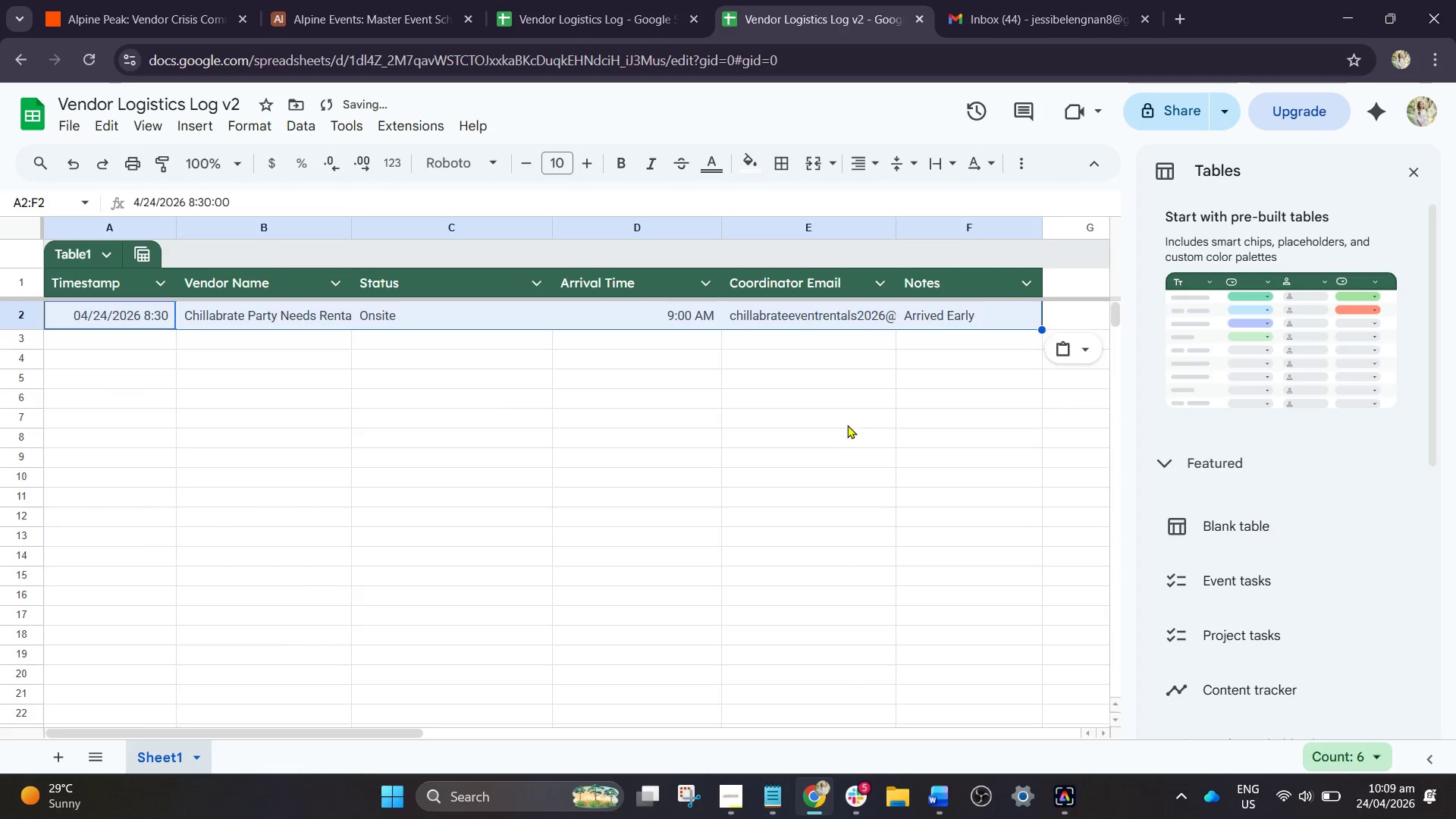 
left_click([845, 425])
 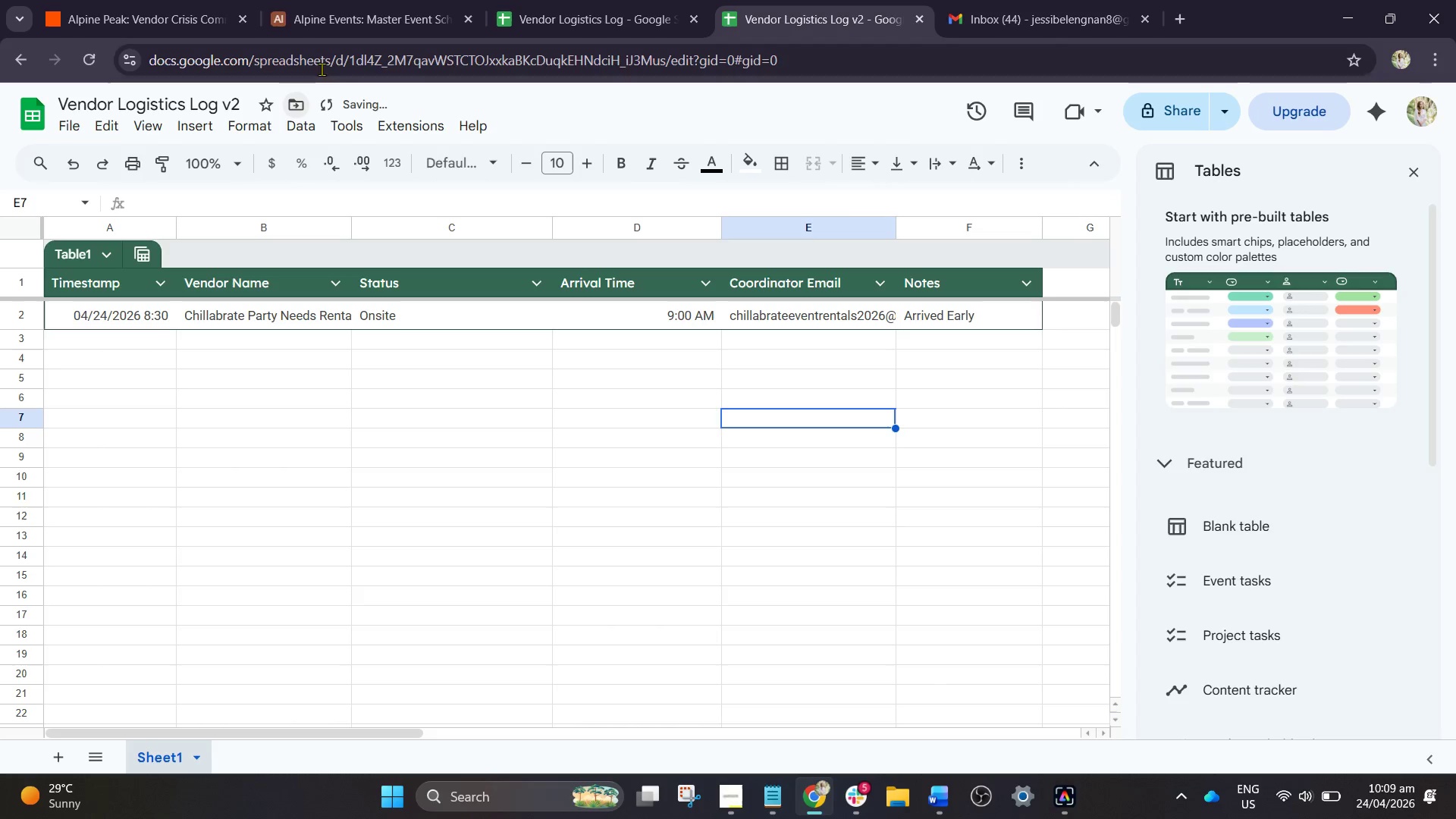 
left_click([444, 0])
 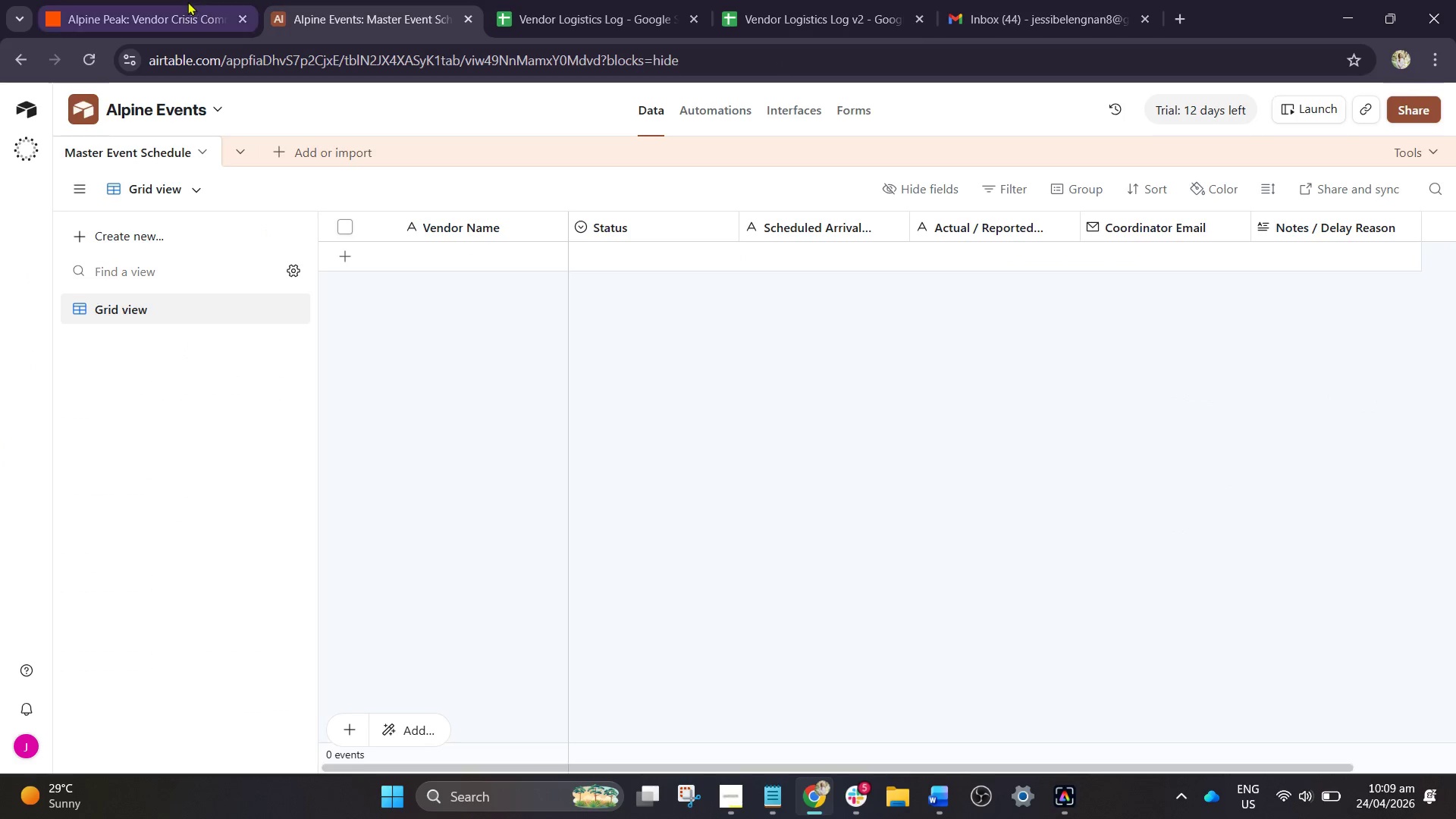 
left_click([186, 2])
 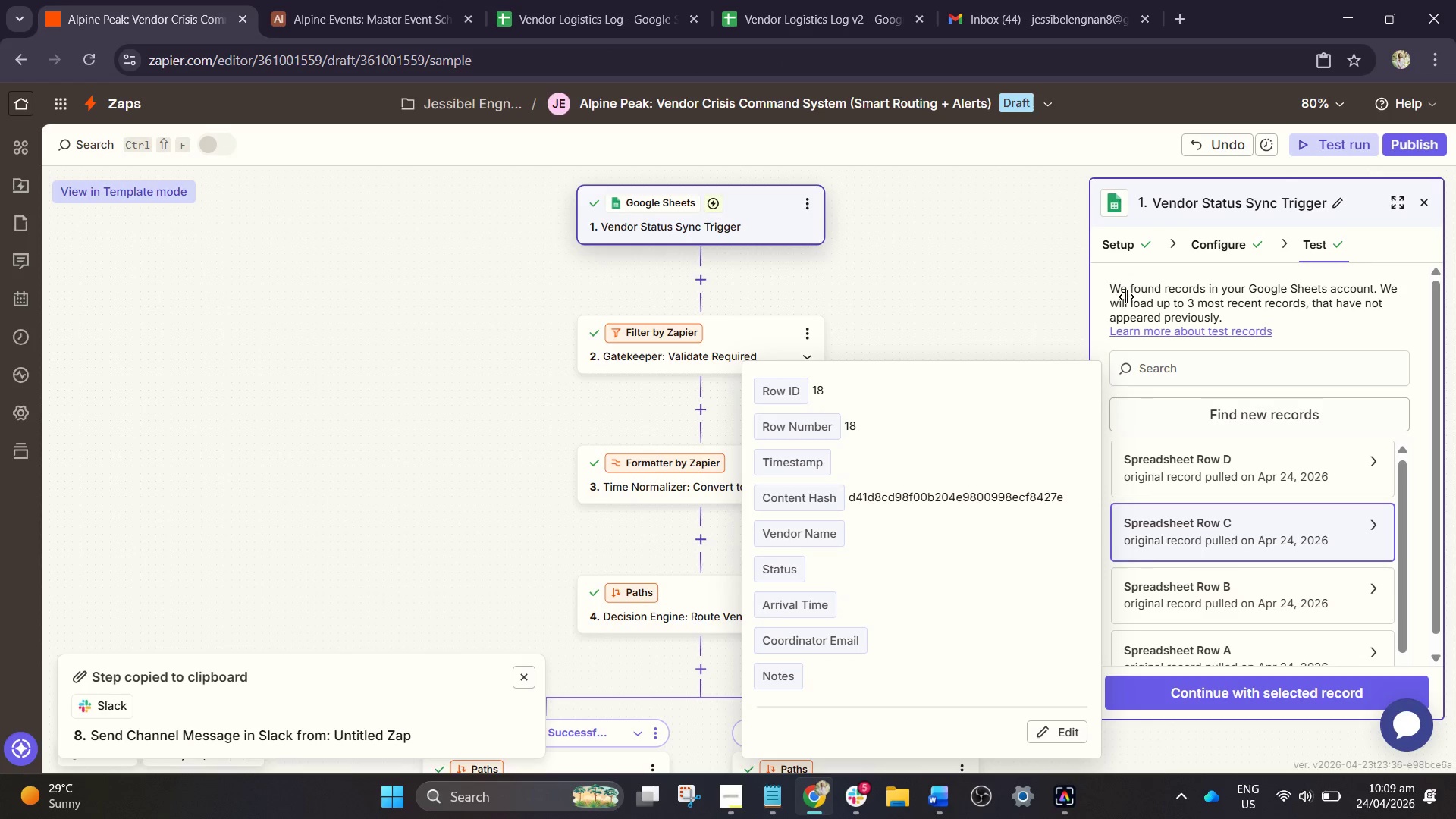 
mouse_move([1192, 275])
 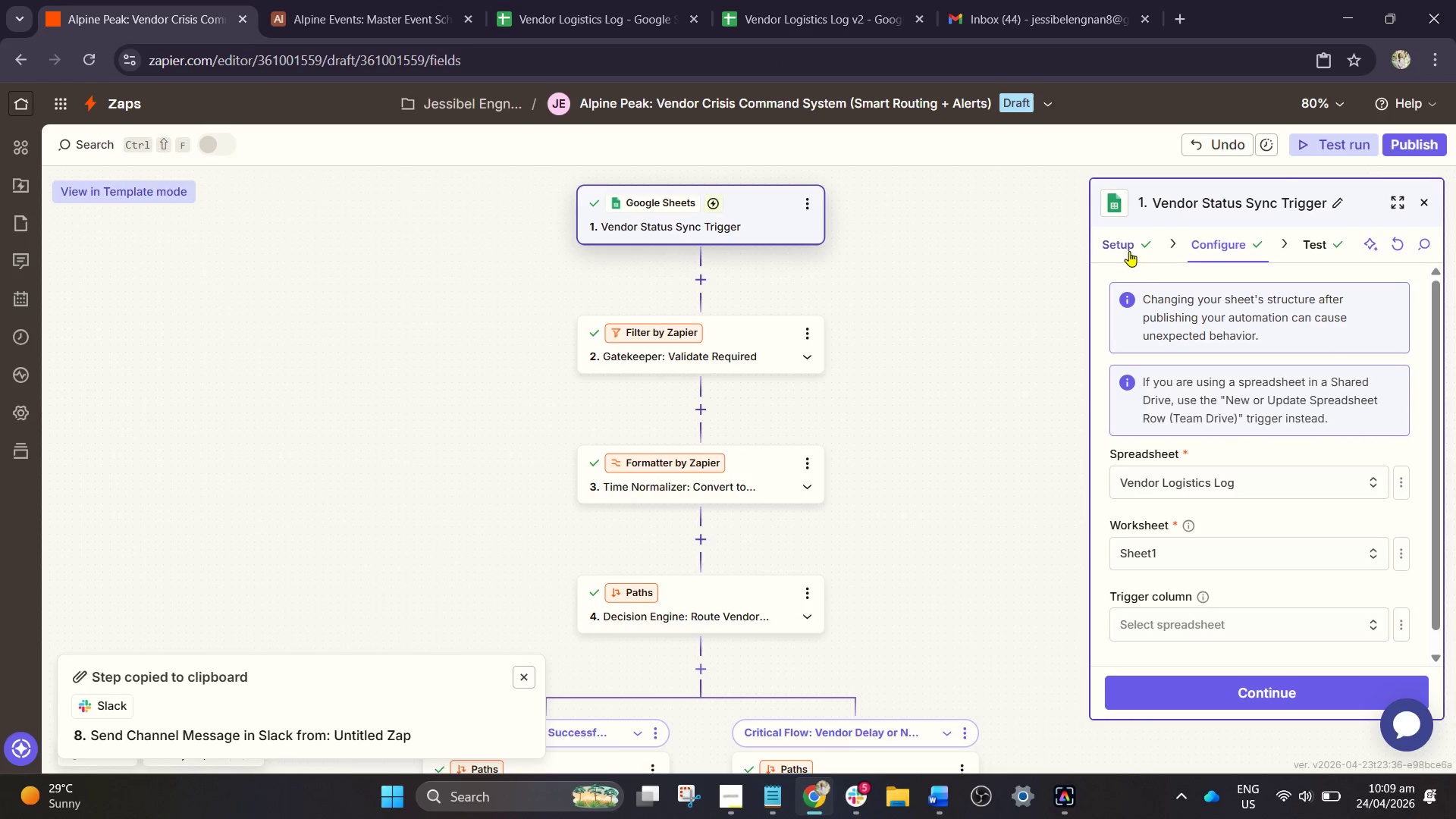 
left_click([1129, 251])
 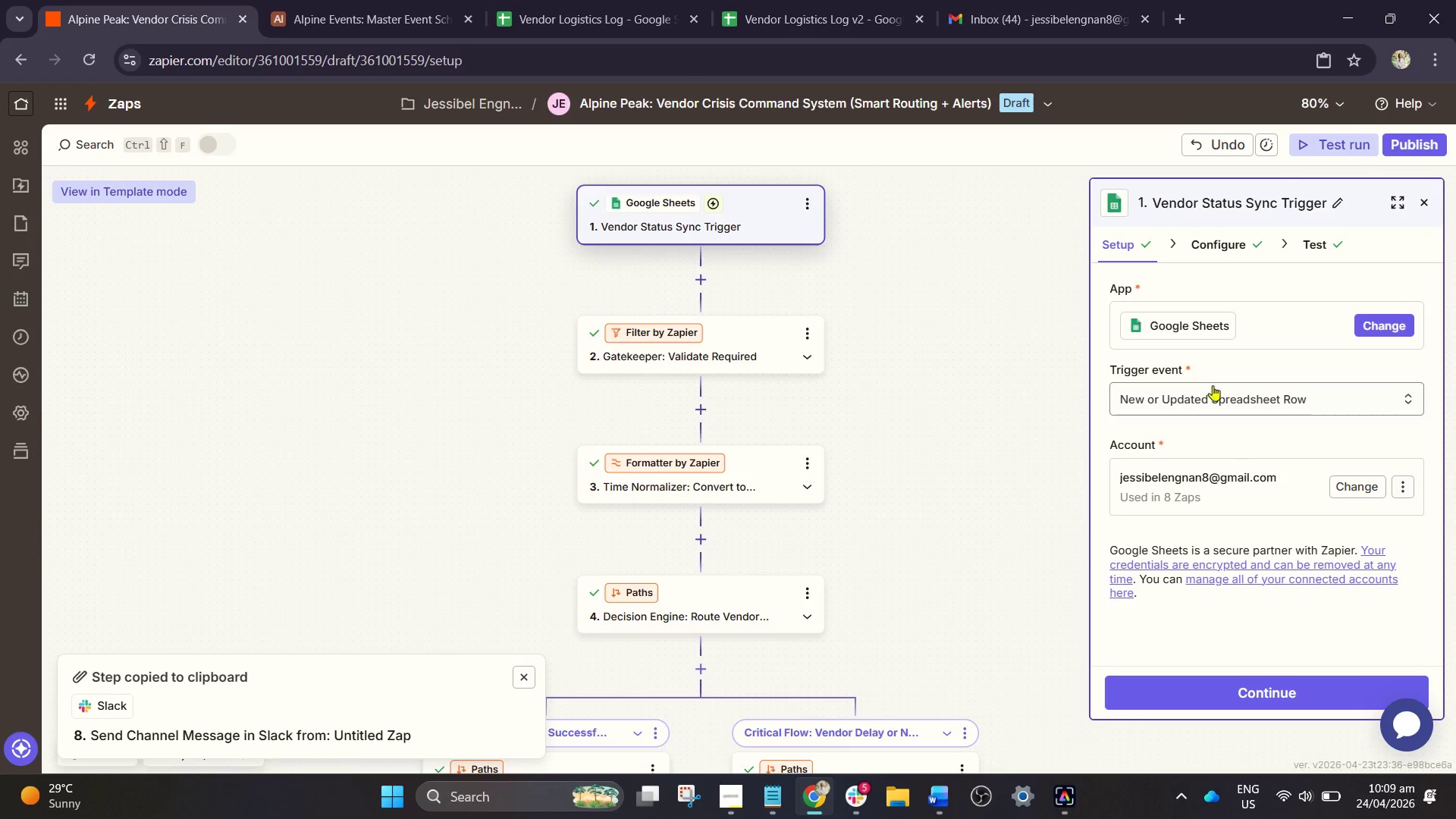 
left_click([1223, 244])
 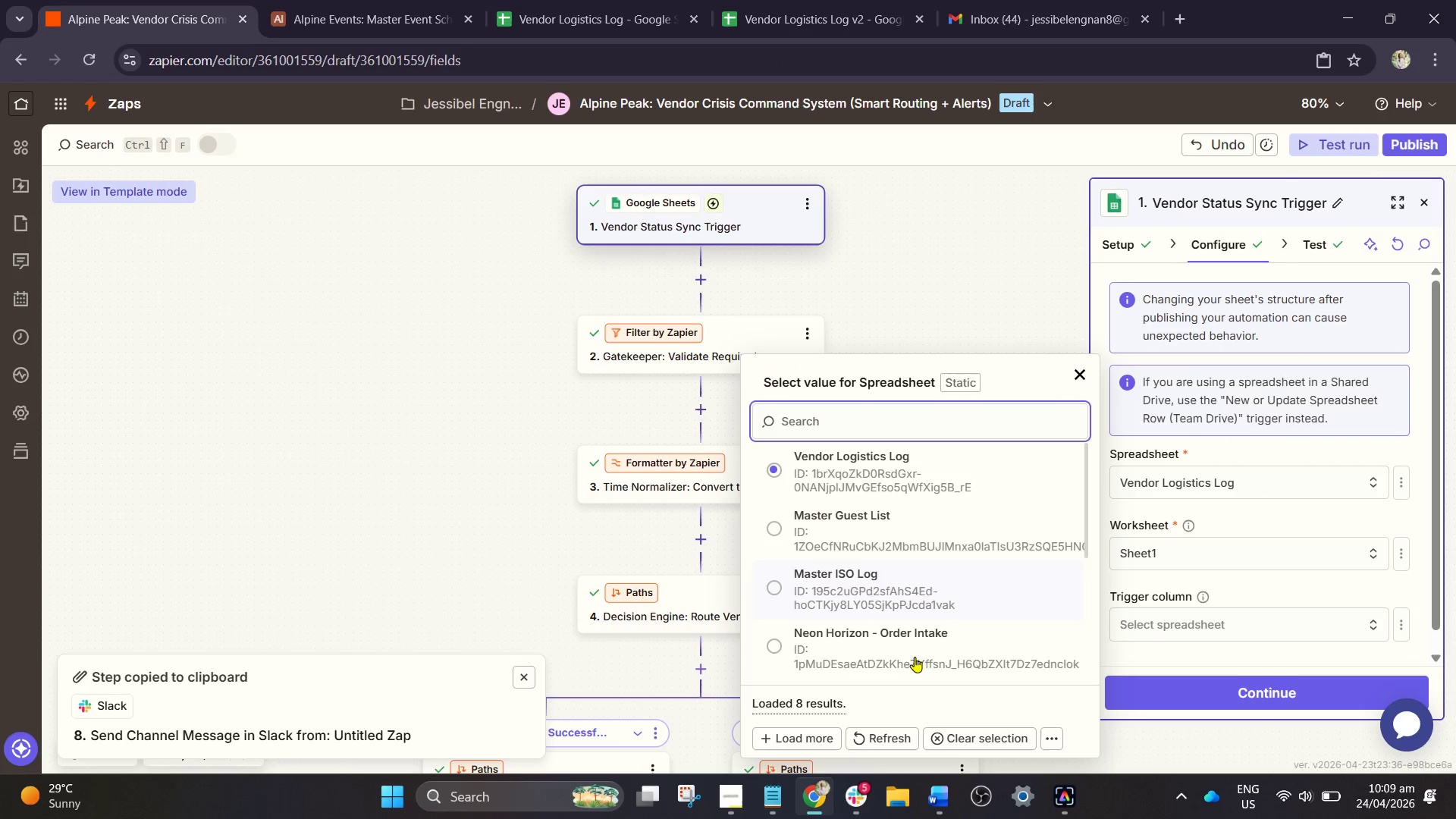 
left_click([880, 739])
 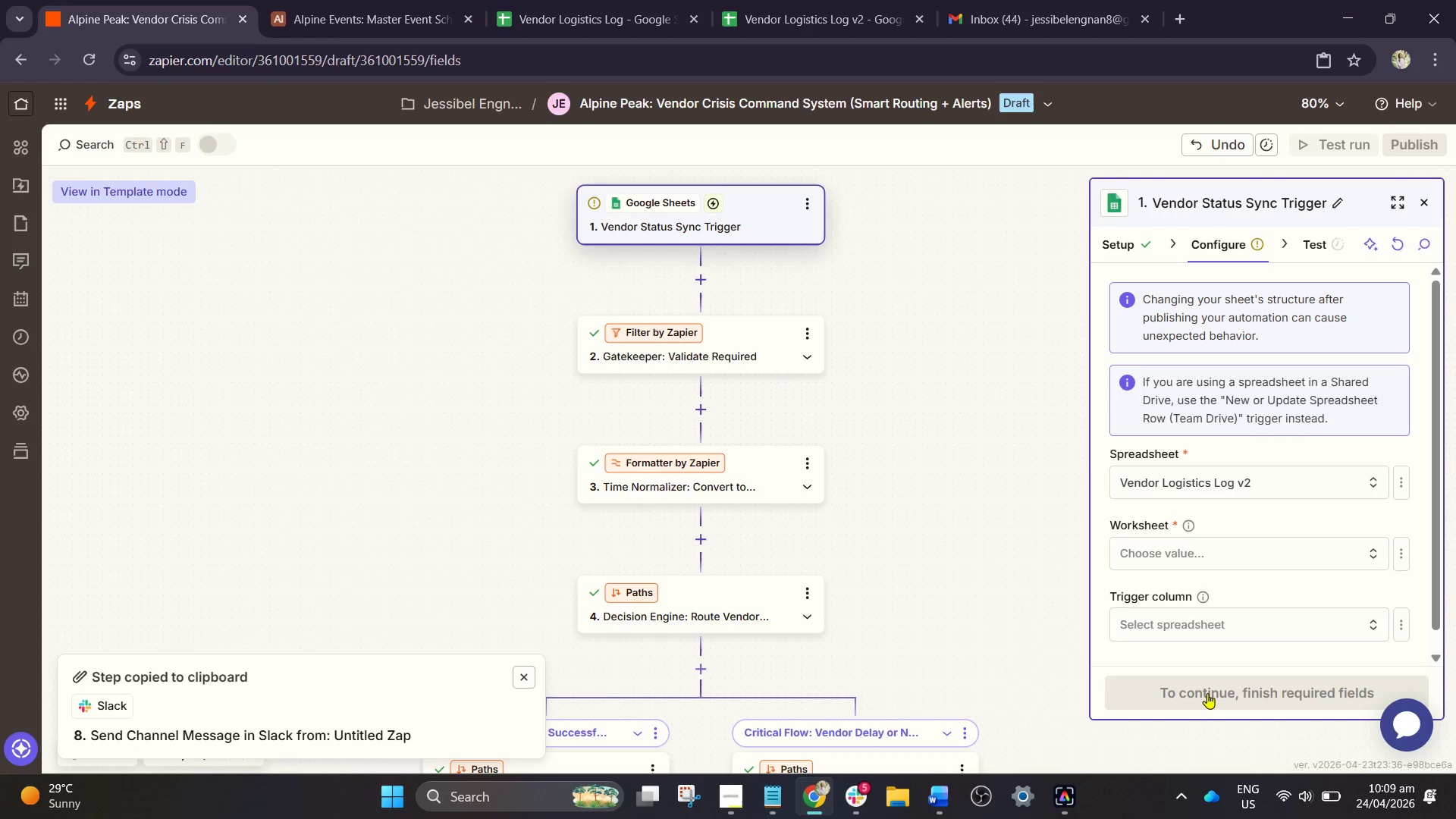 
left_click([1194, 558])
 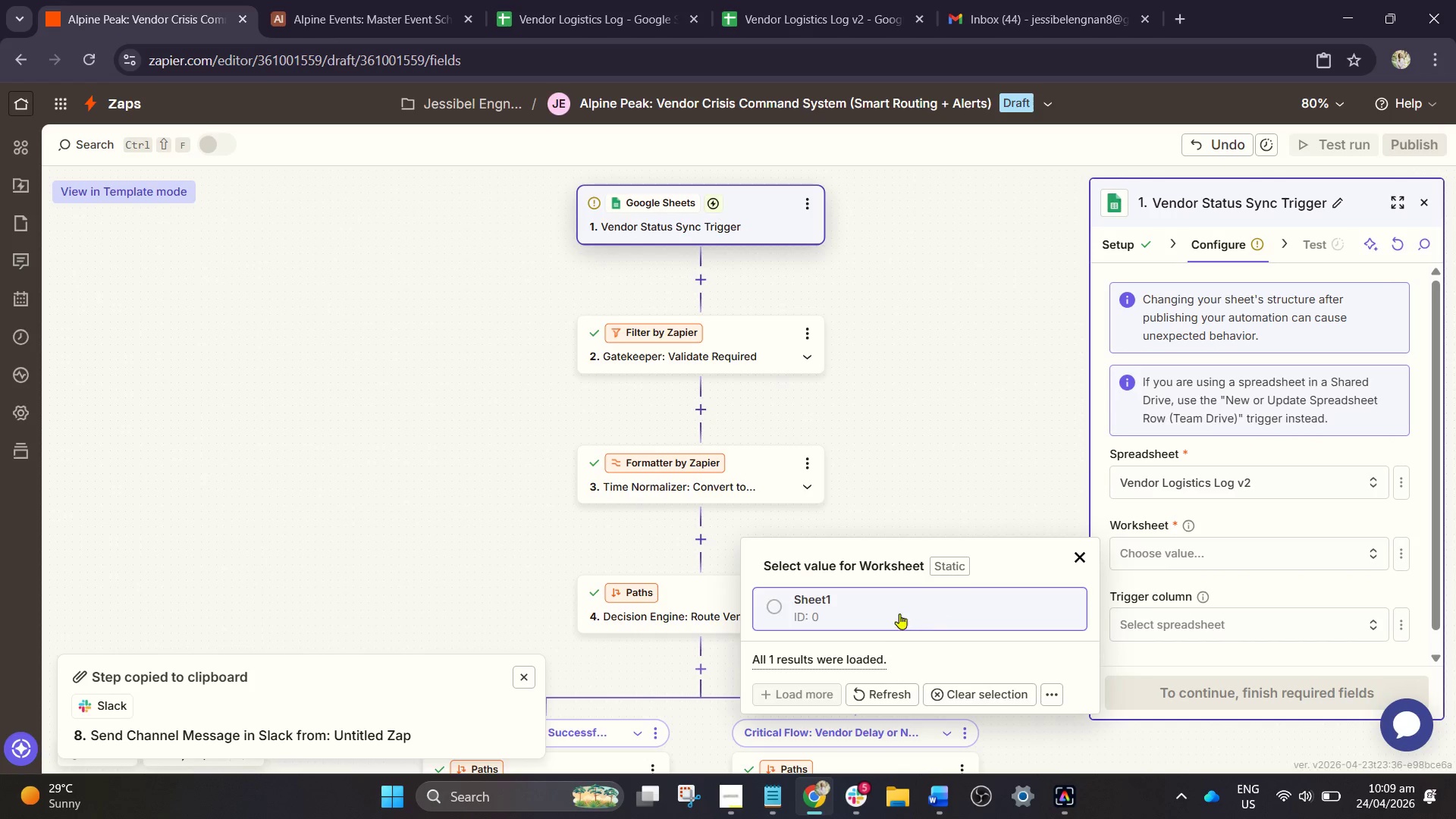 
left_click([889, 616])
 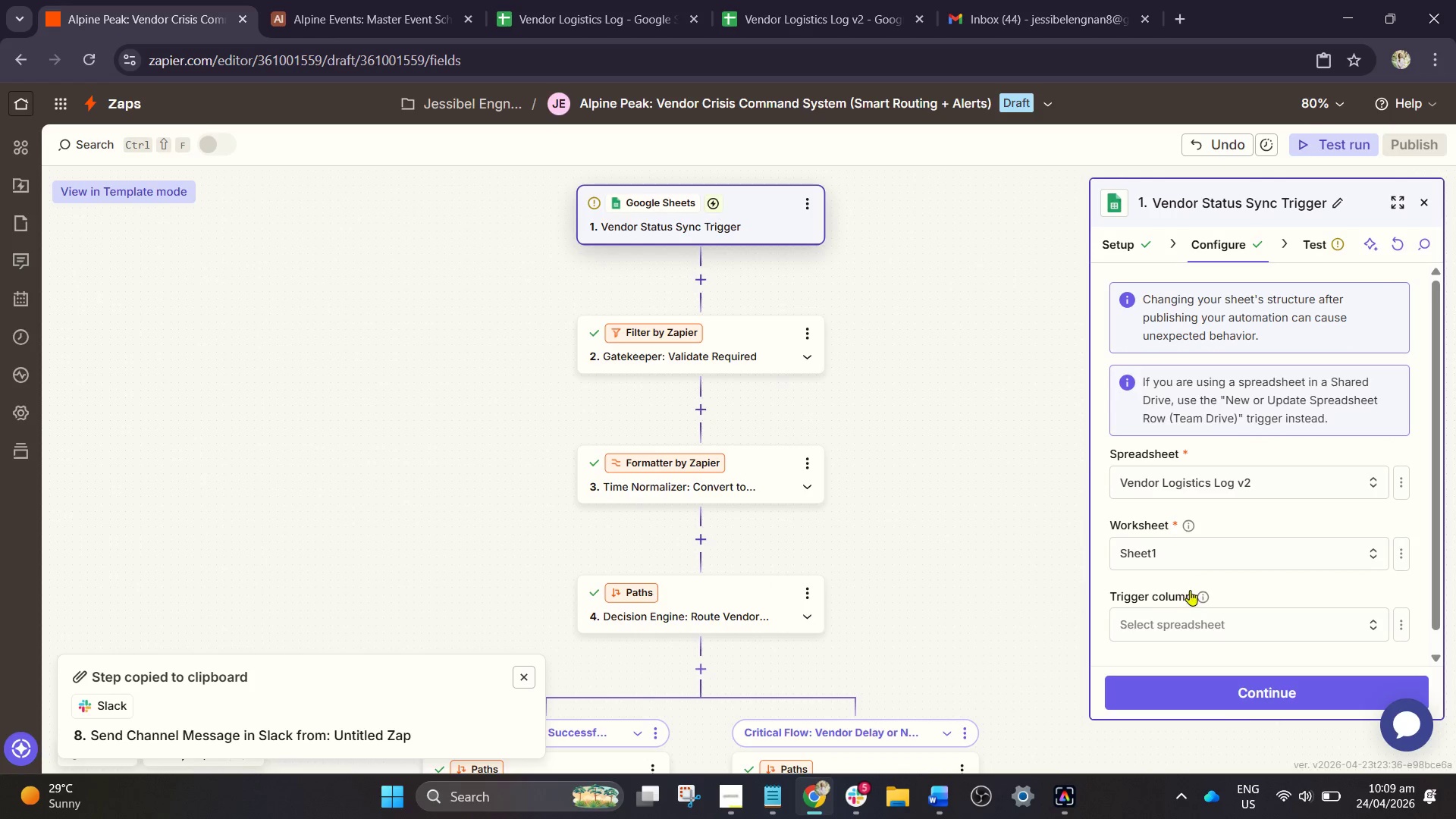 
scroll: coordinate [1193, 583], scroll_direction: down, amount: 1.0
 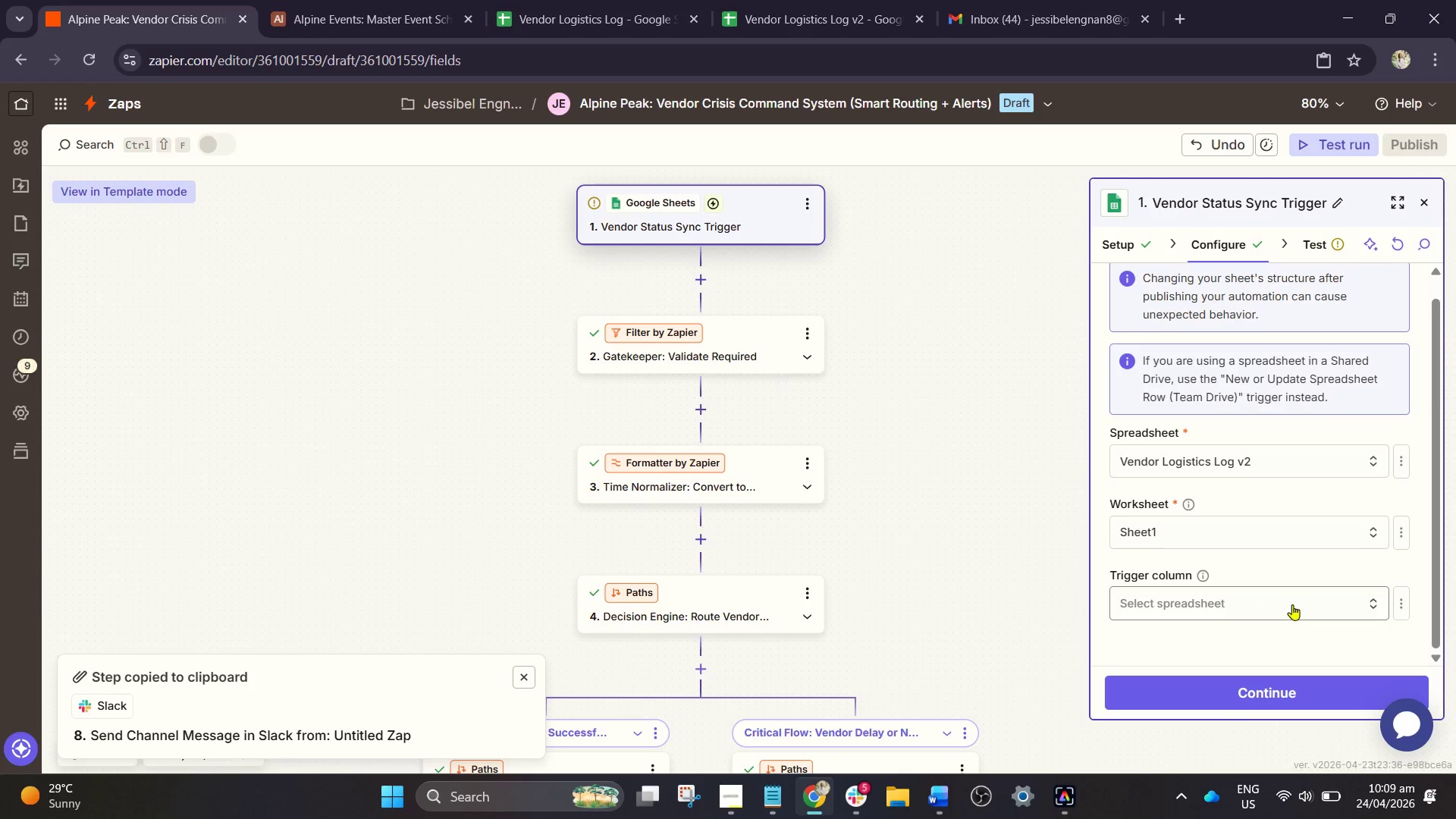 
left_click([1292, 604])
 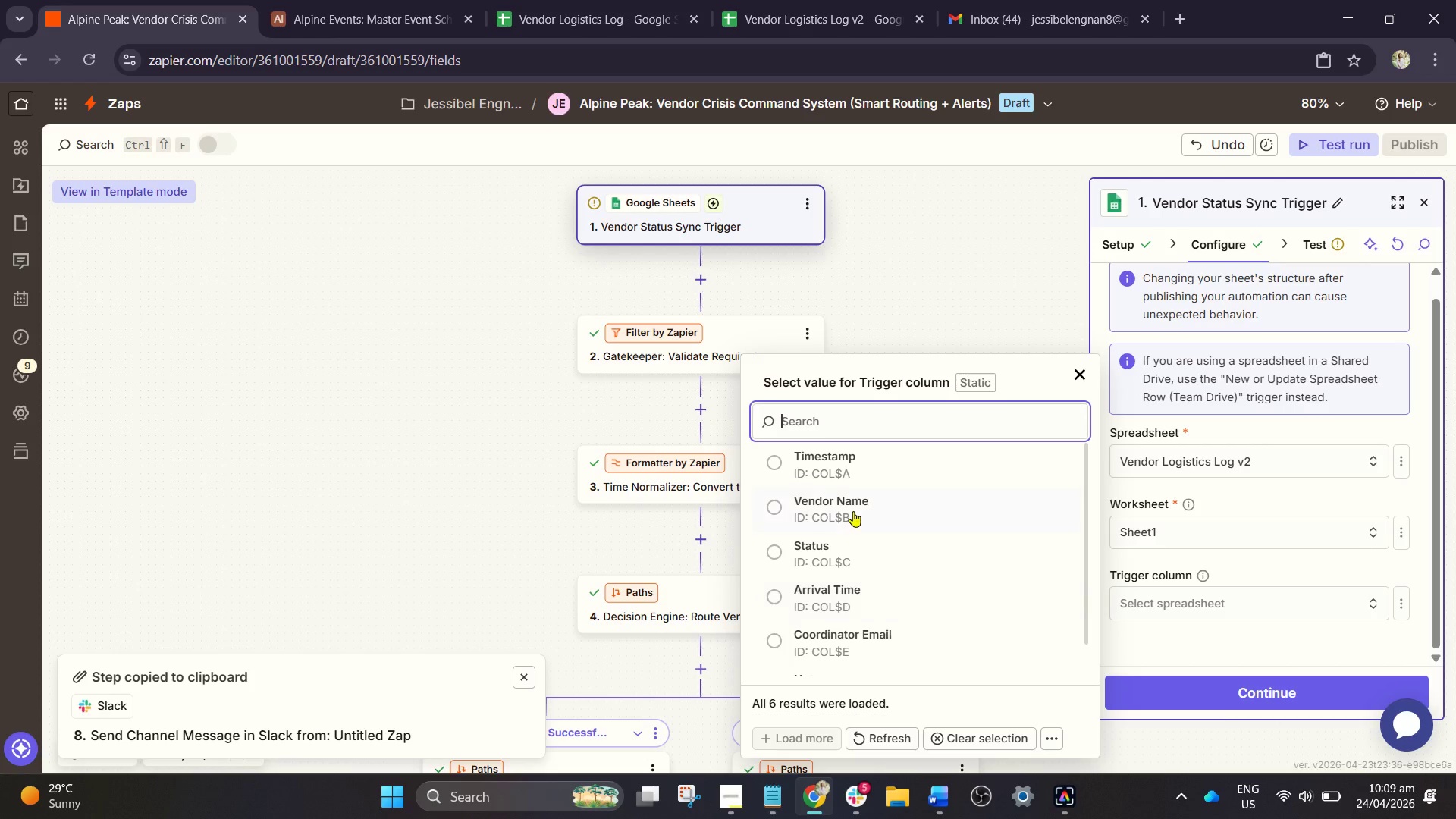 
wait(5.39)
 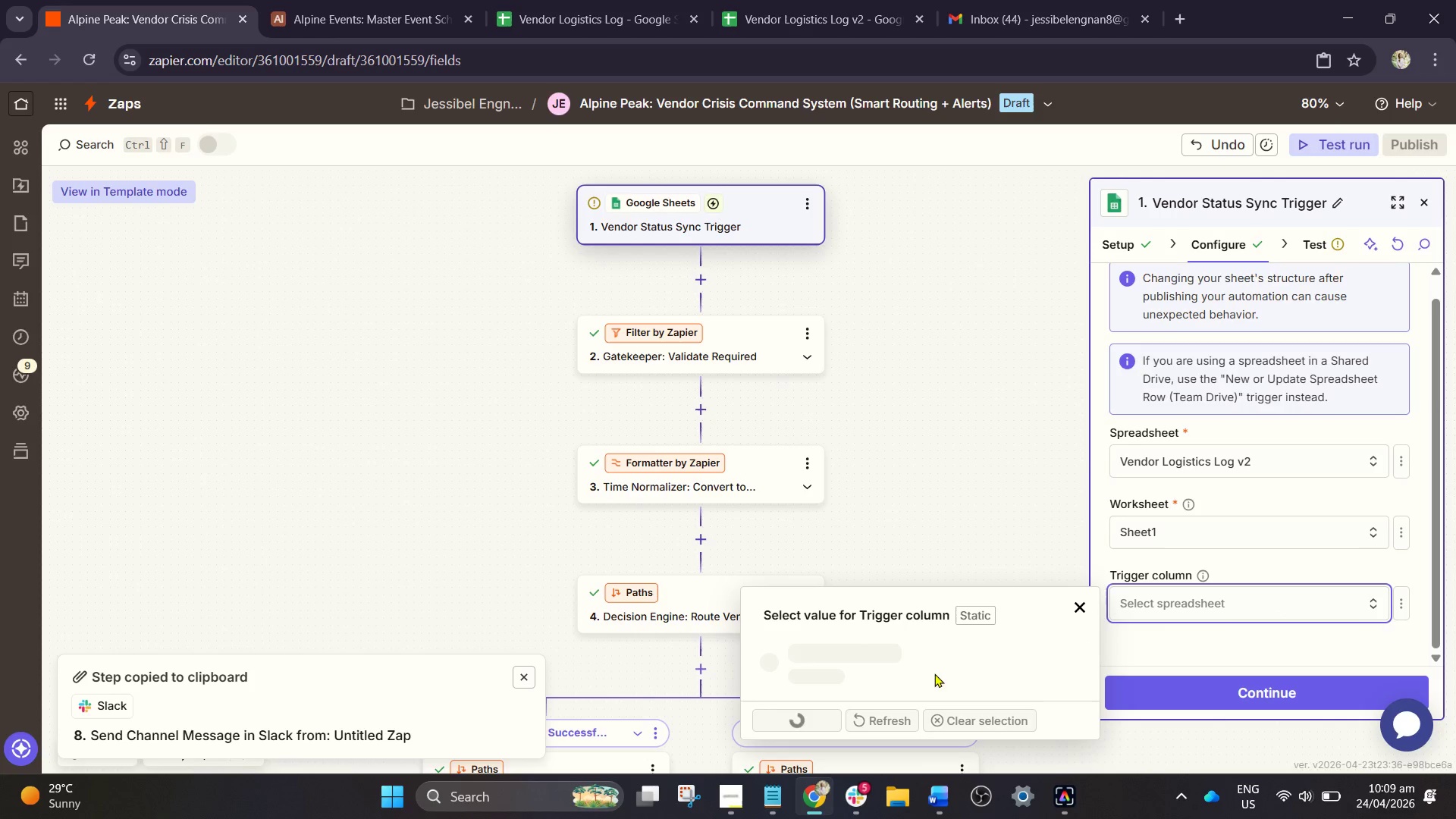 
left_click([858, 470])
 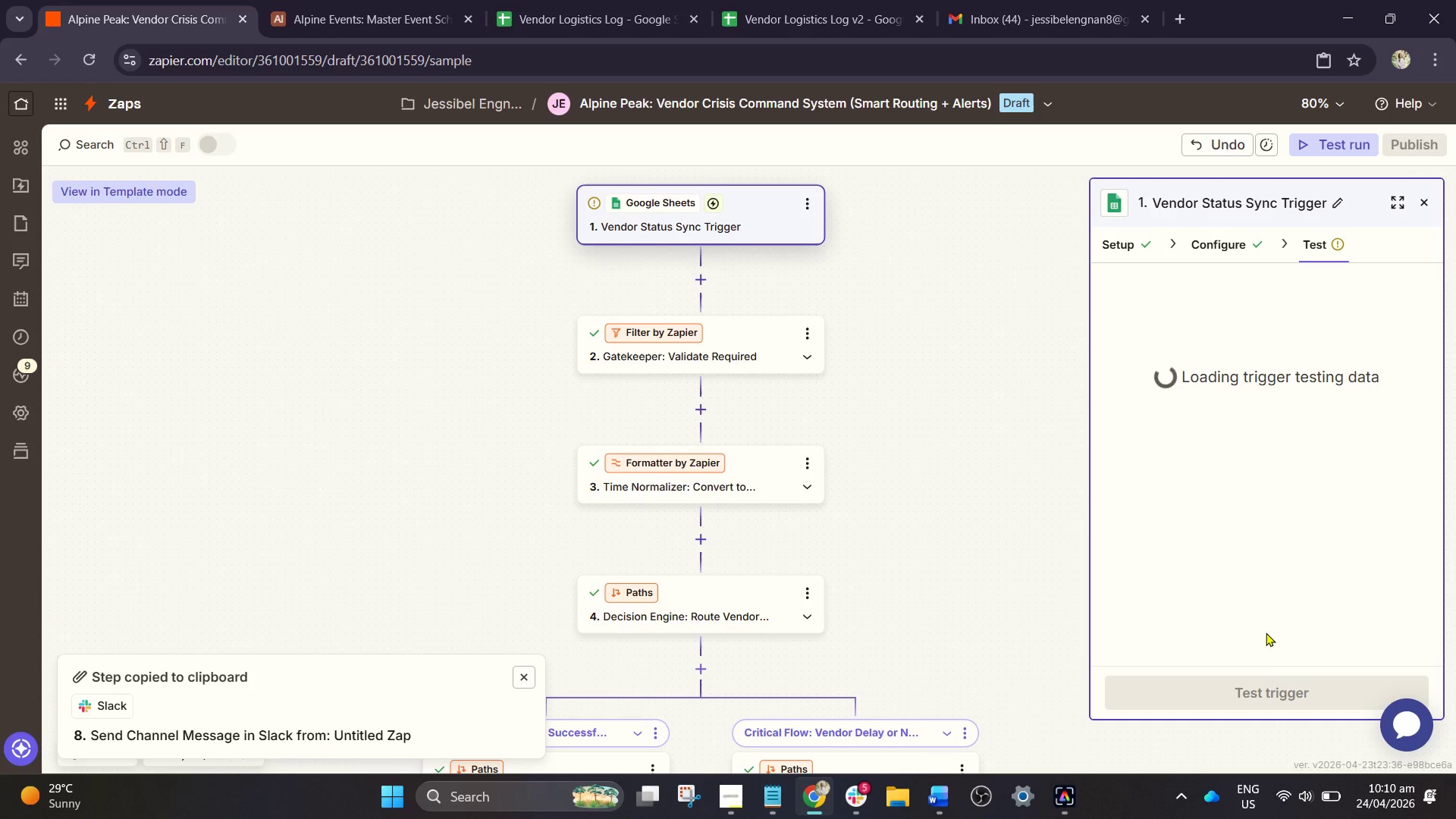 
wait(5.58)
 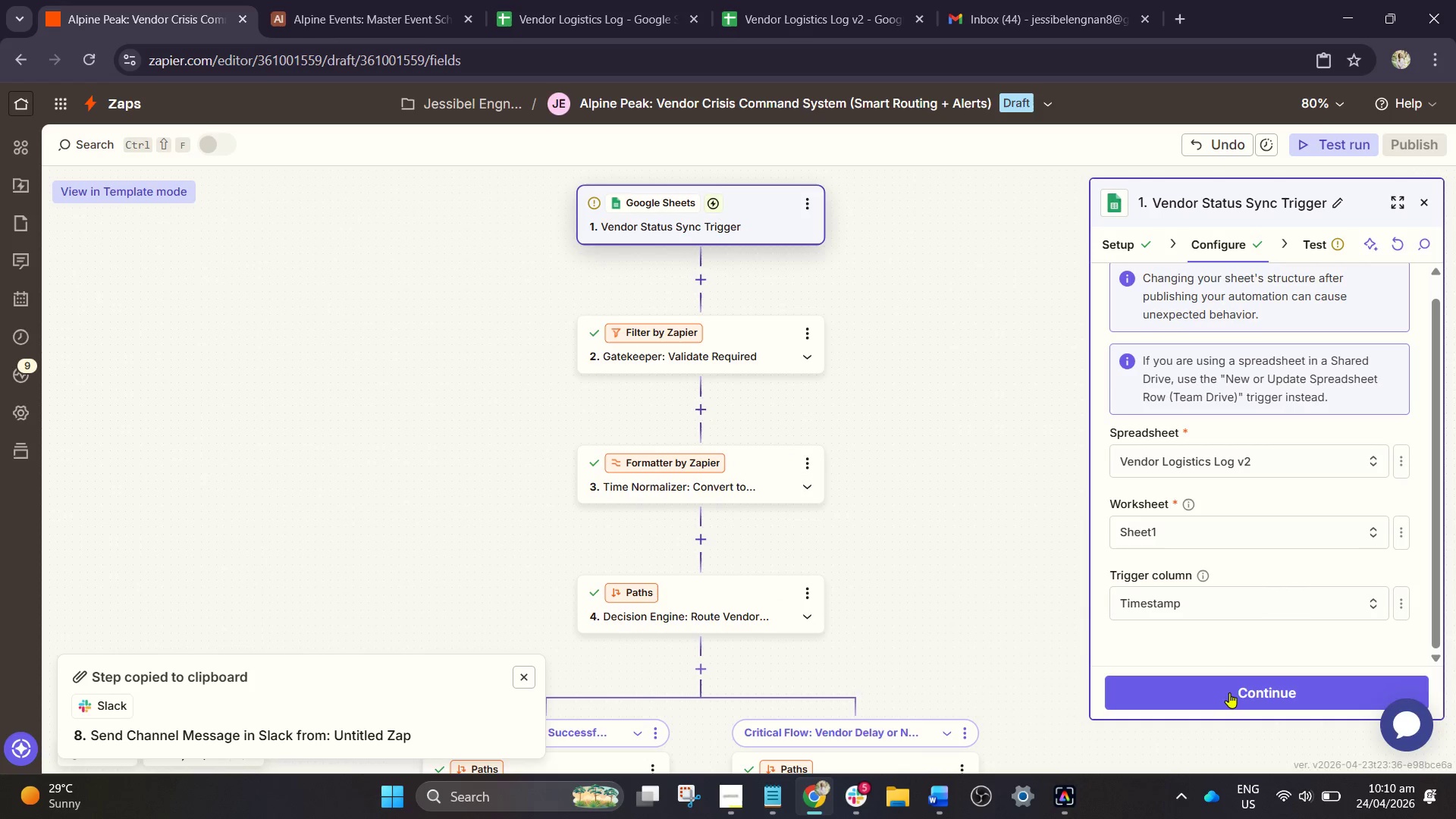 
left_click([1244, 692])
 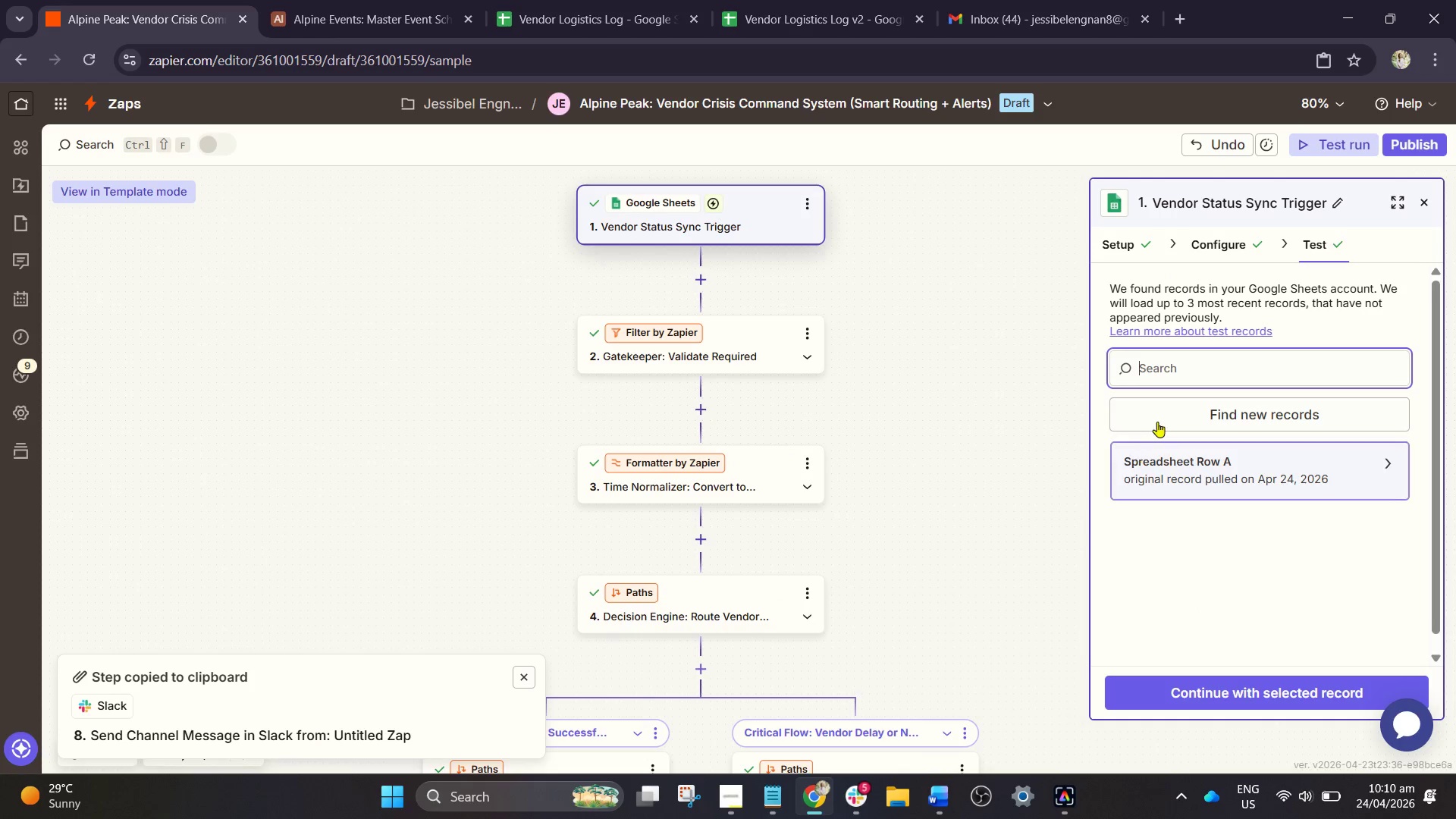 
left_click([1212, 467])
 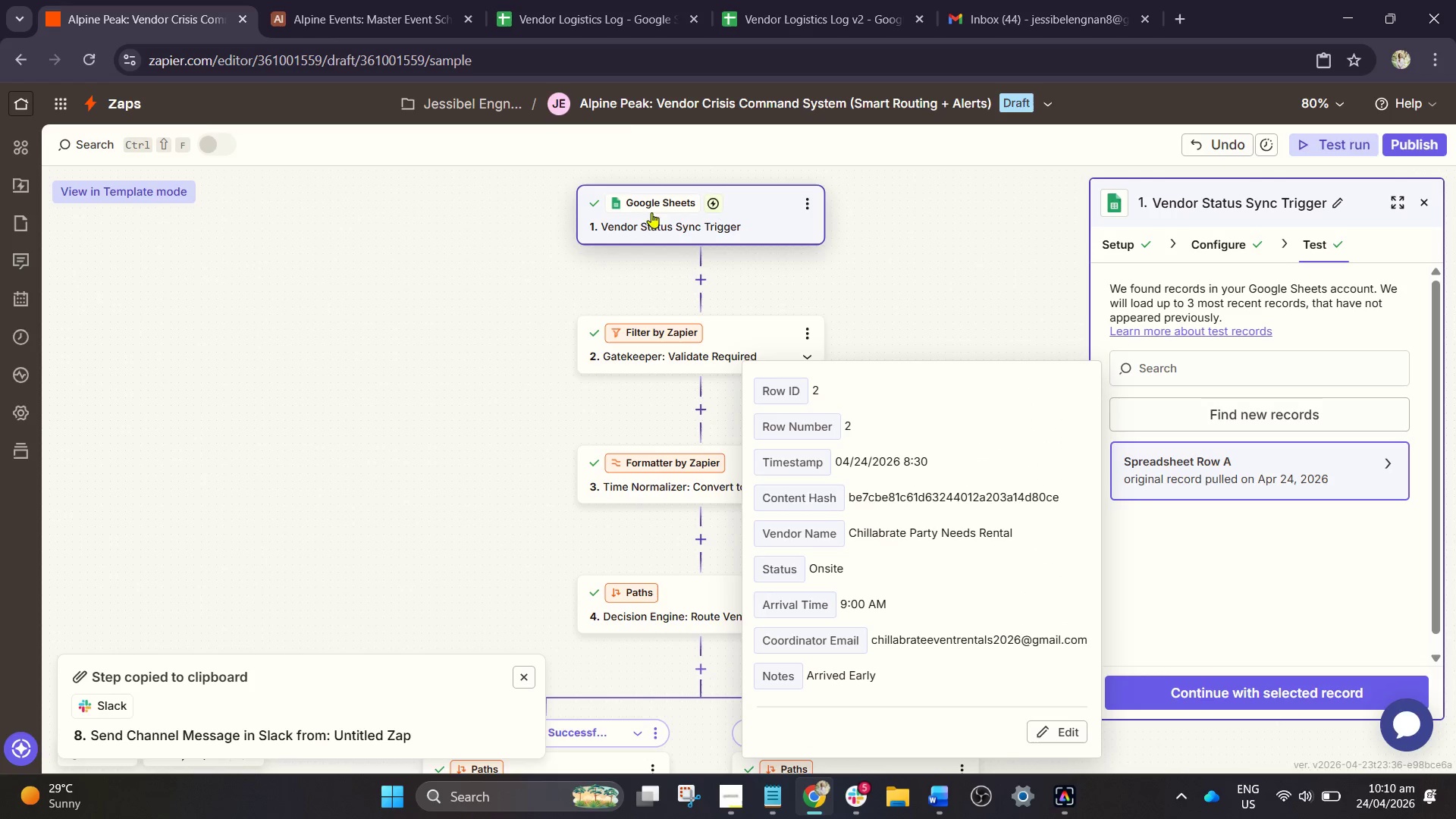 
left_click([630, 5])
 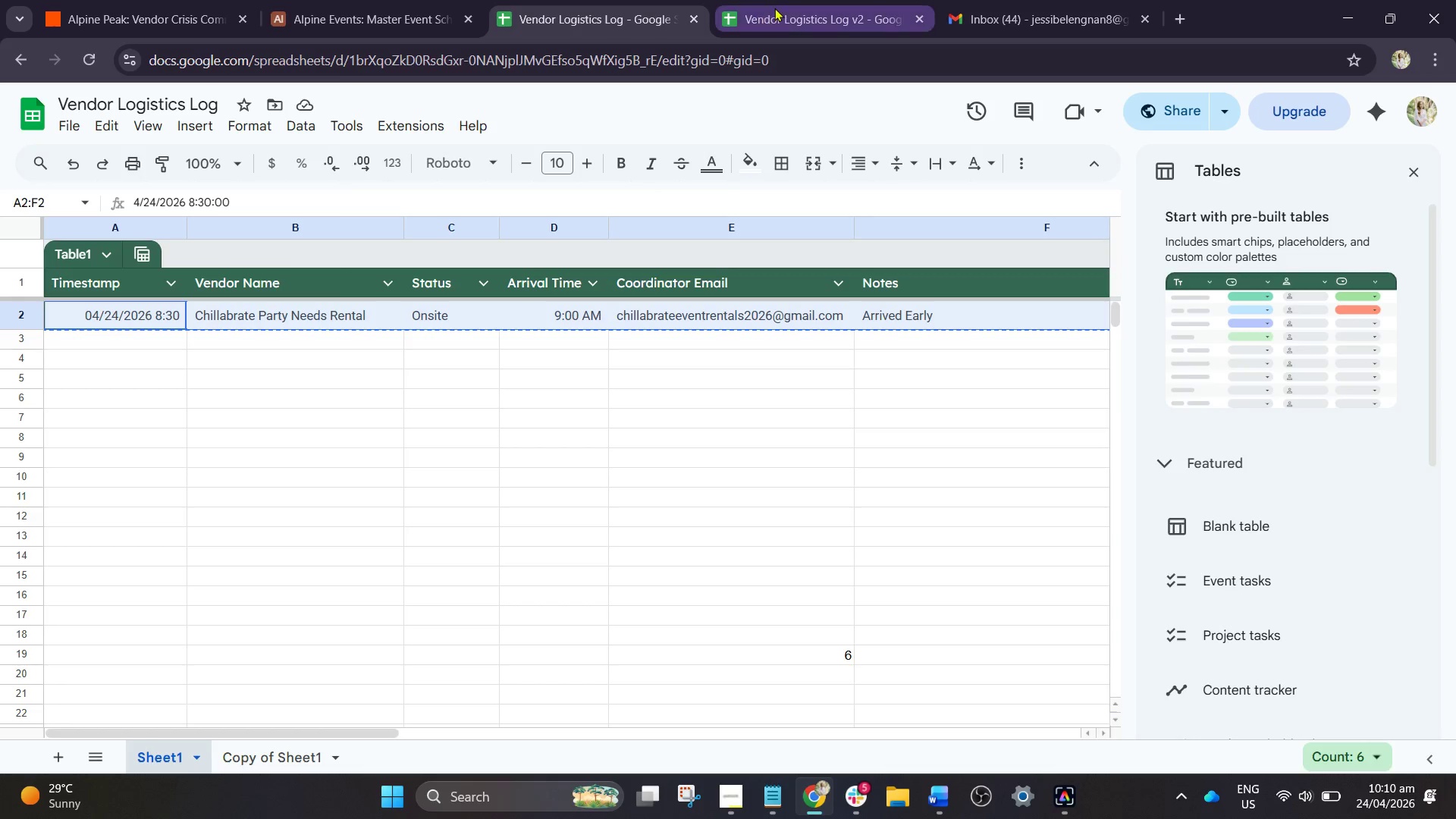 
left_click([774, 8])
 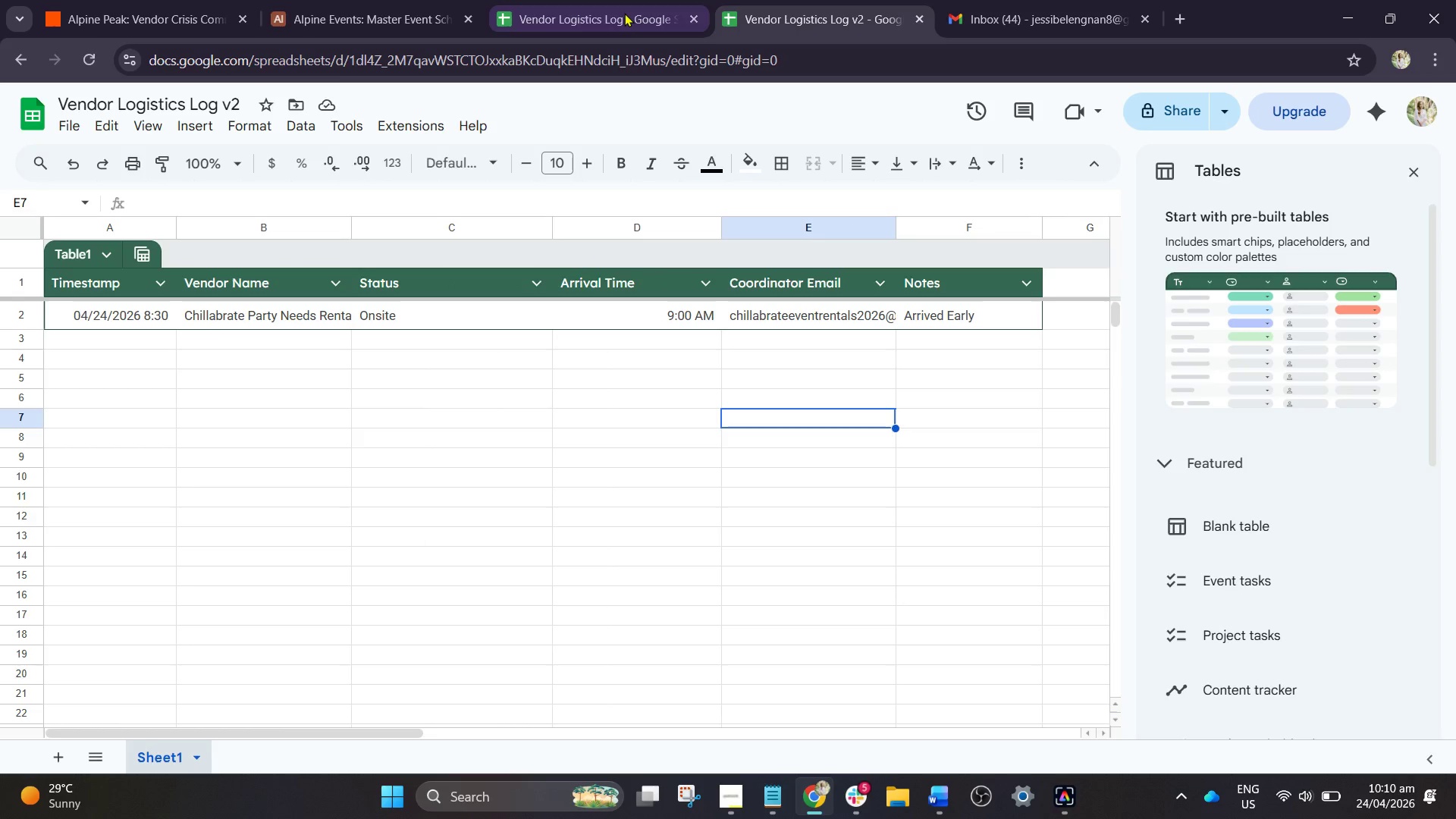 
left_click([624, 13])
 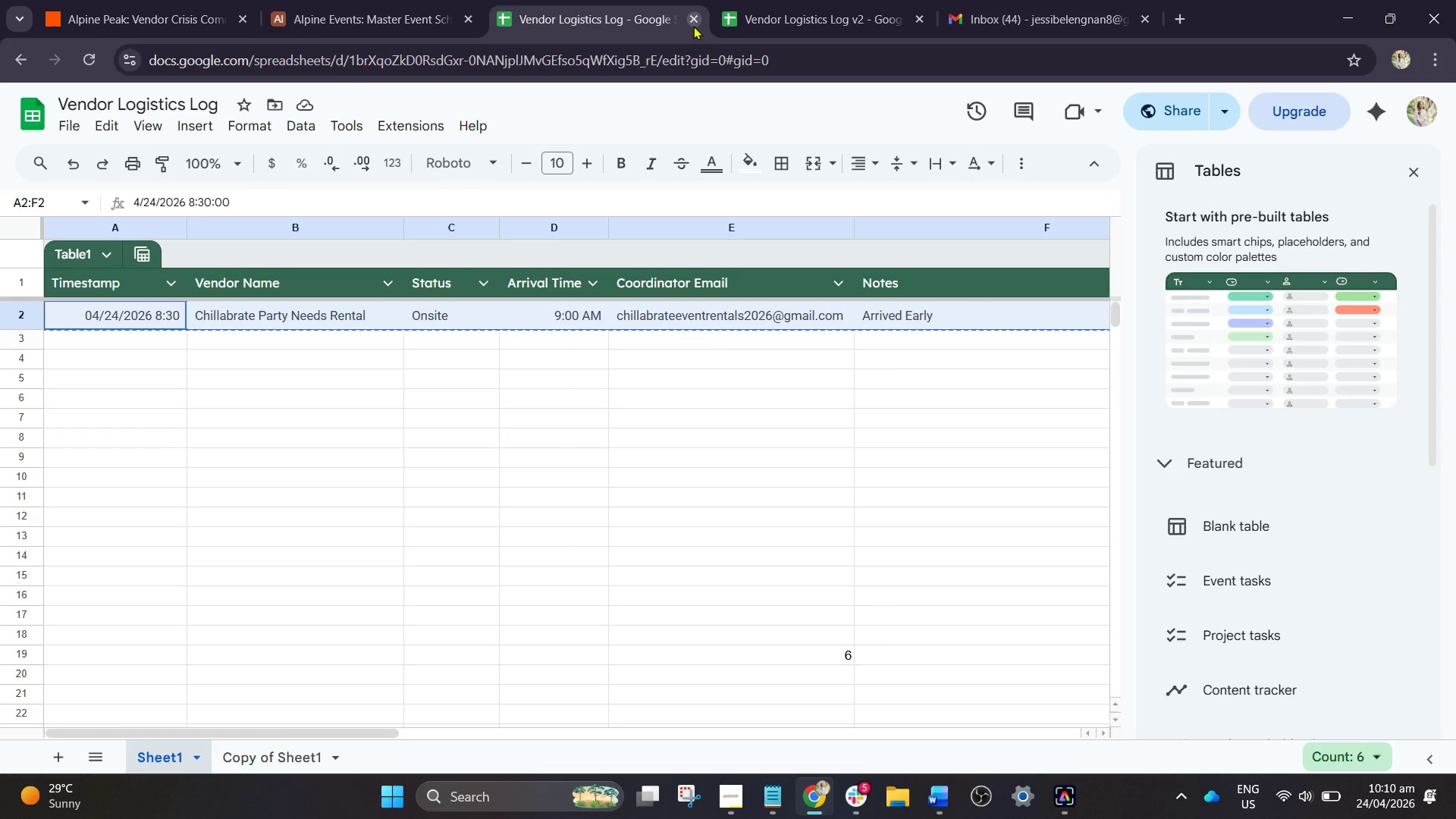 
left_click([693, 26])
 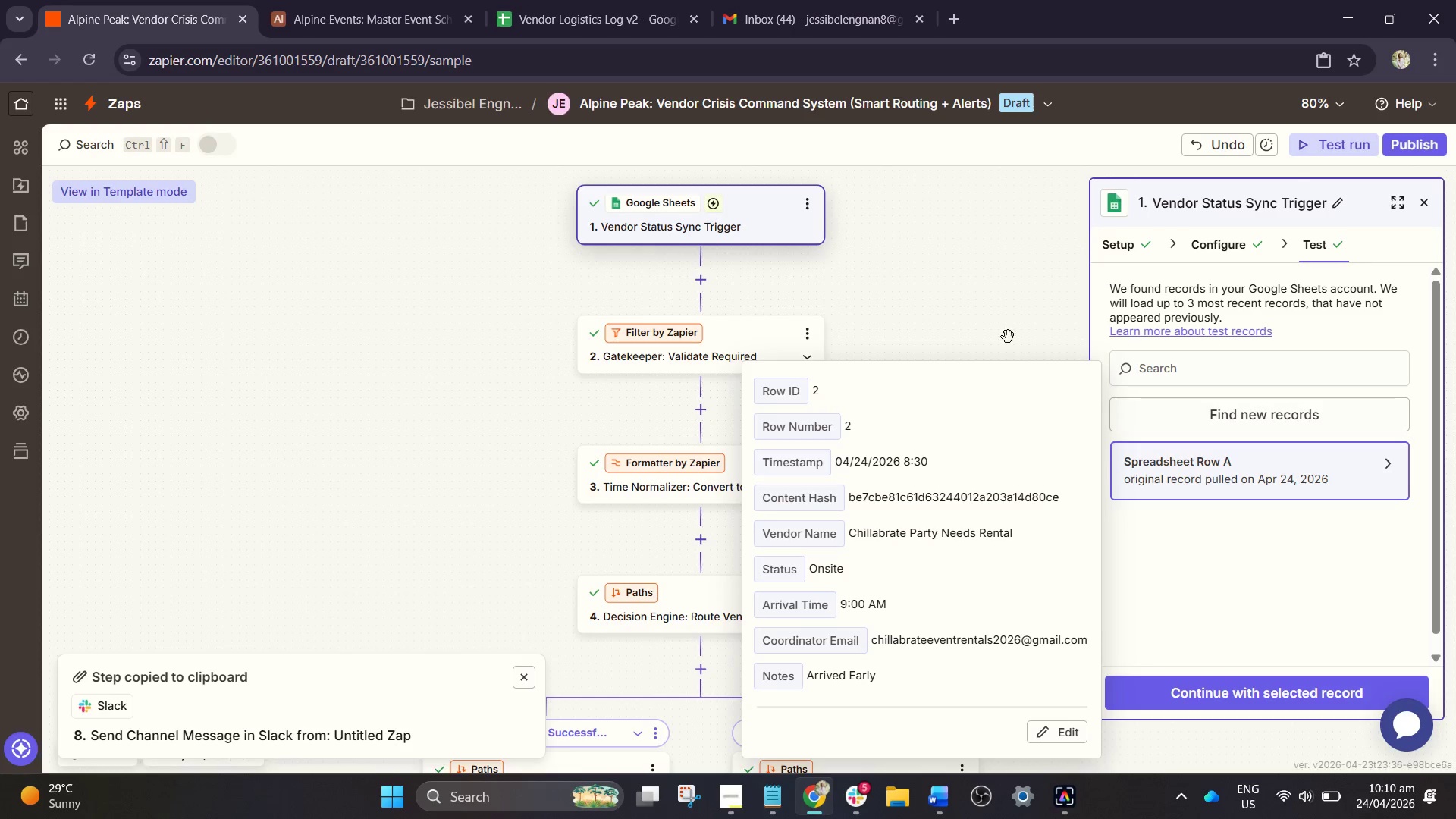 
left_click([959, 289])
 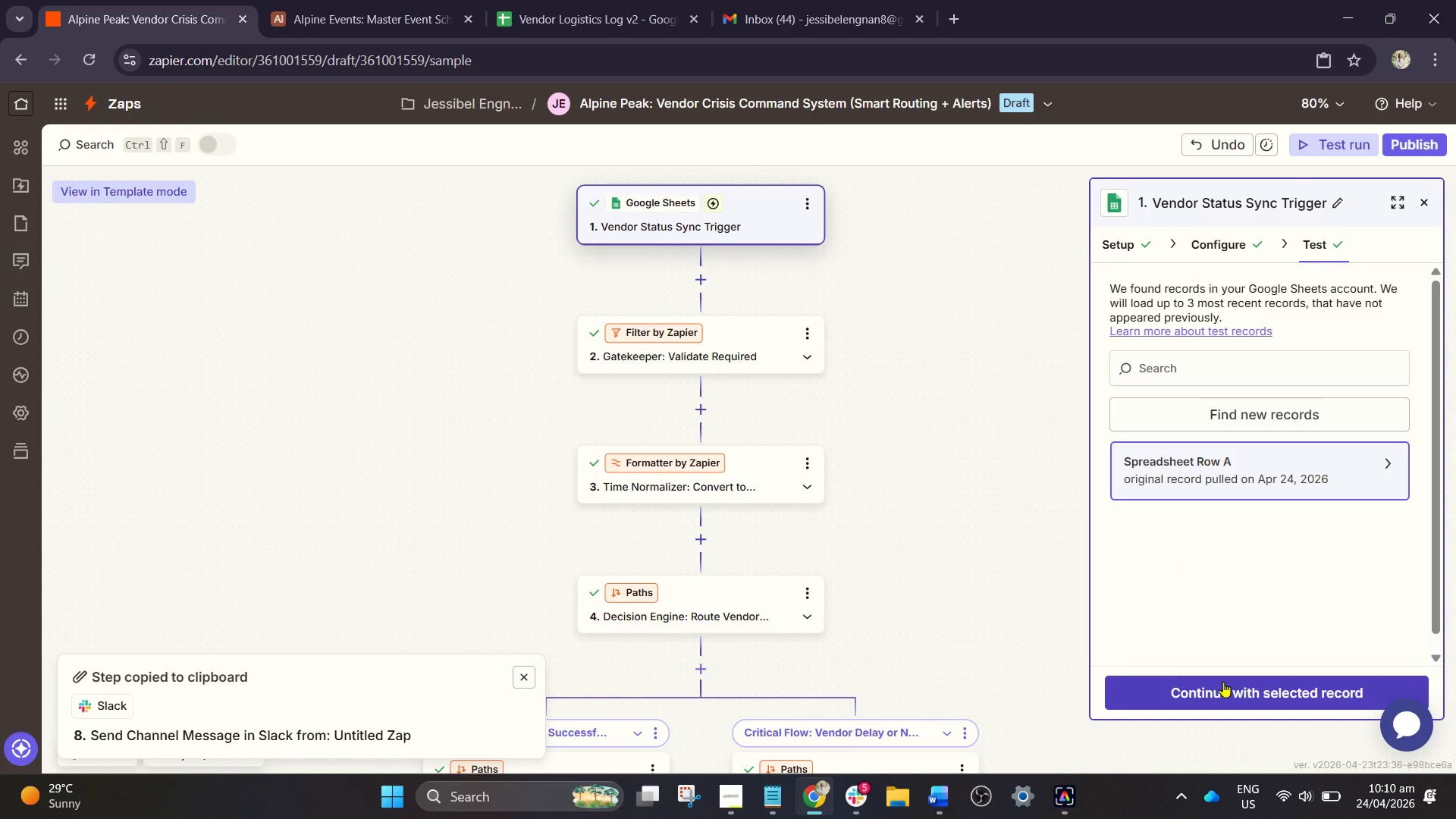 
left_click([1223, 682])
 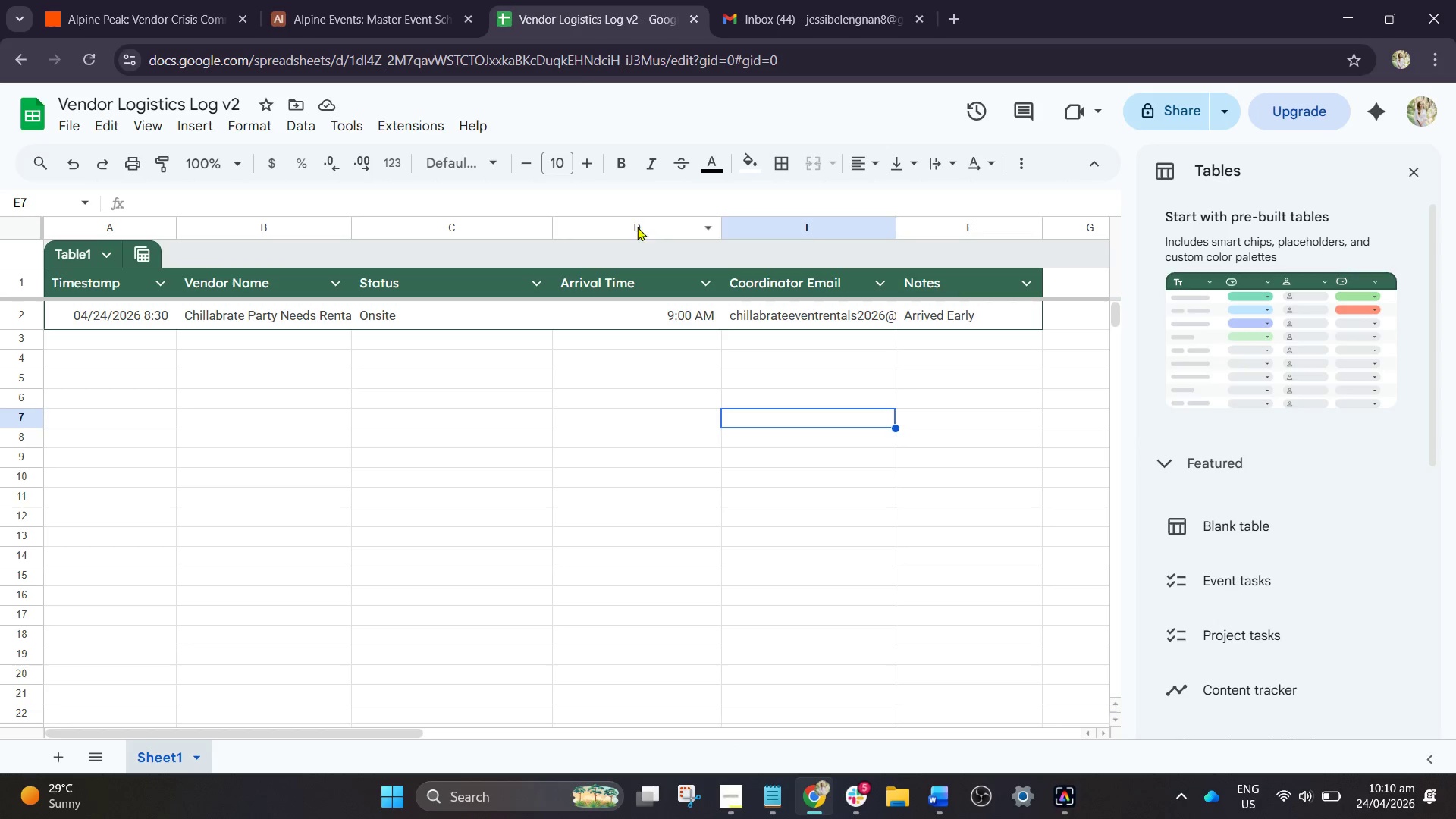 
wait(5.55)
 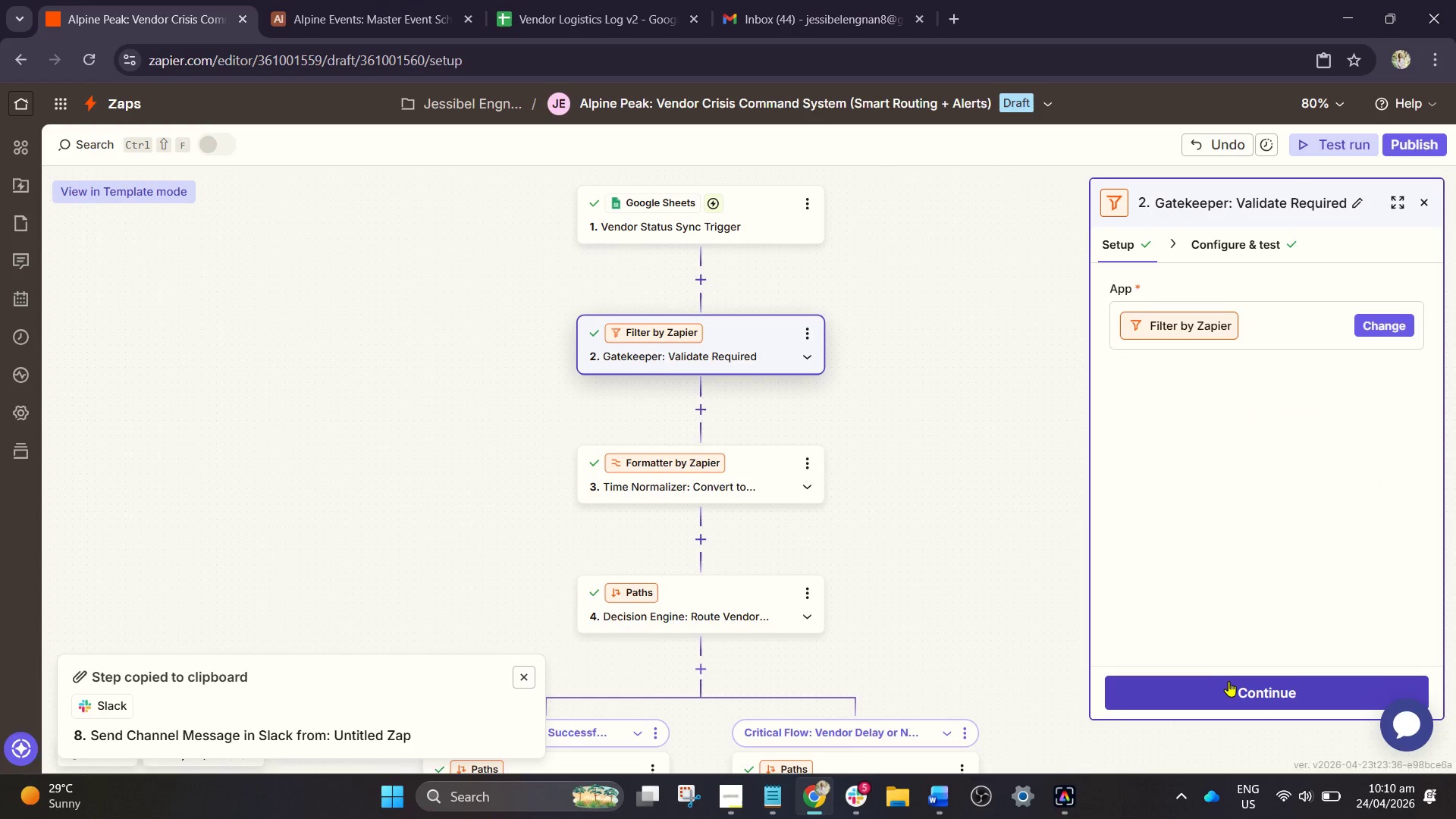 
left_click([196, 0])
 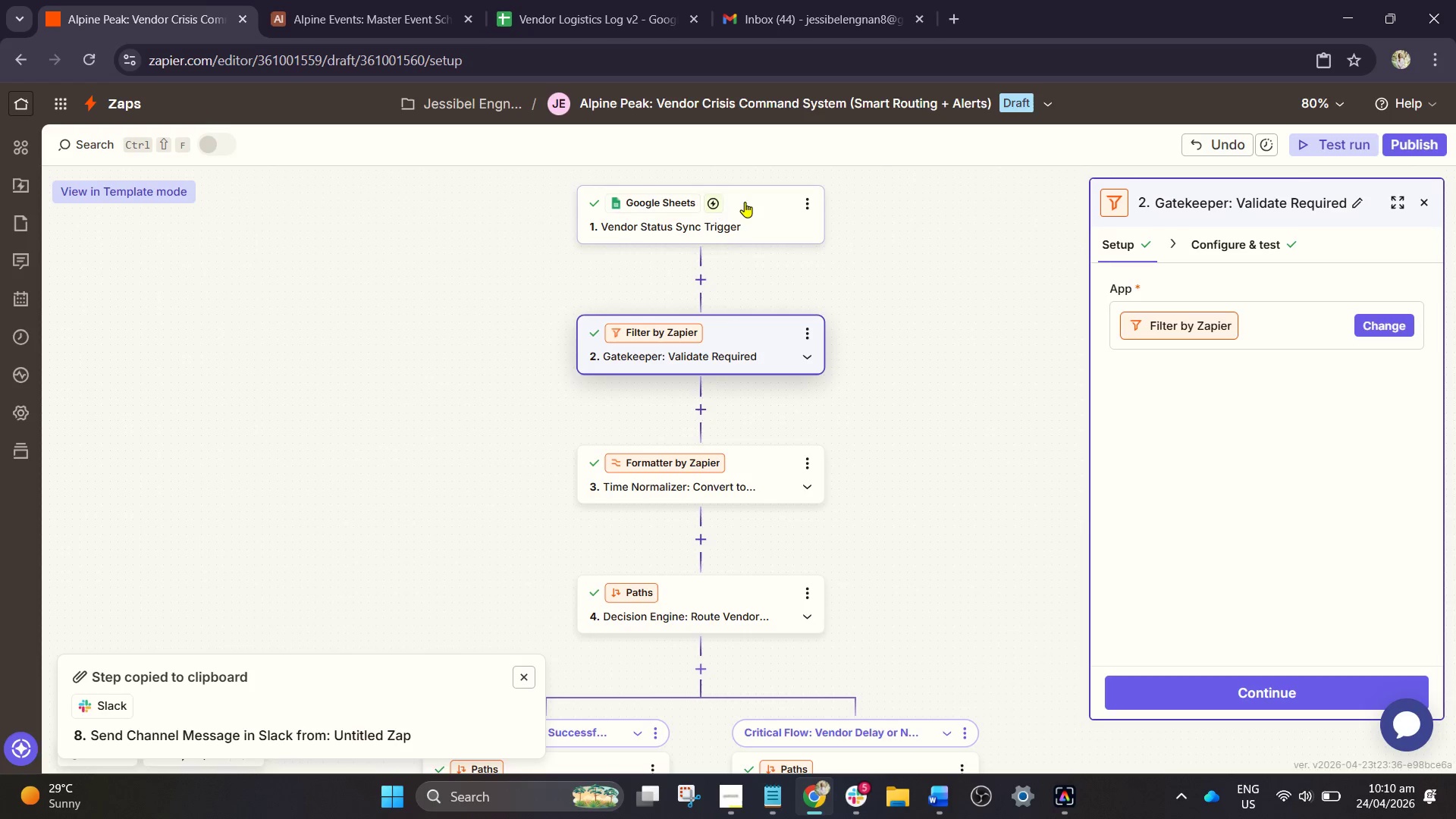 
left_click([741, 207])
 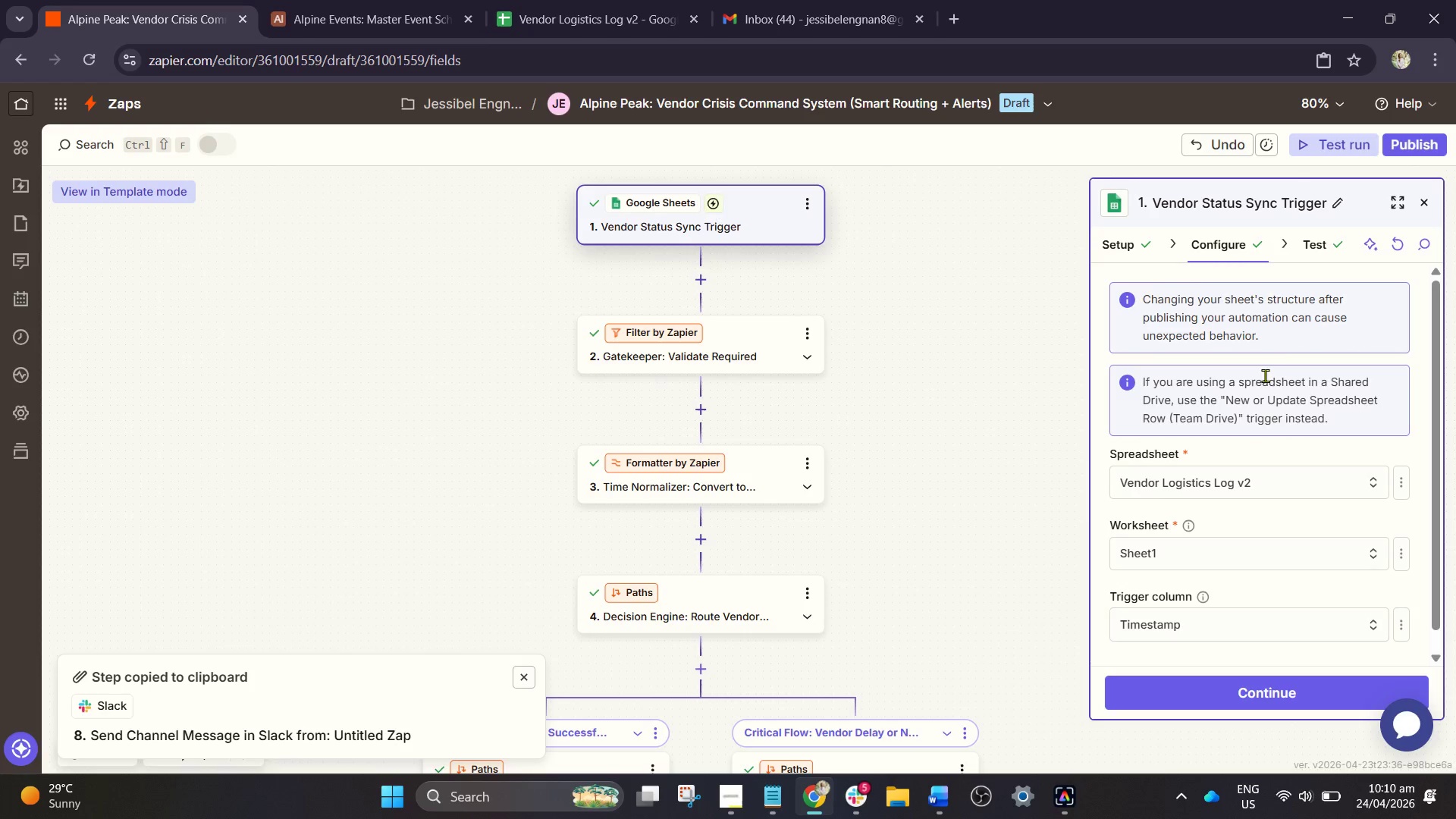 
left_click([1319, 248])
 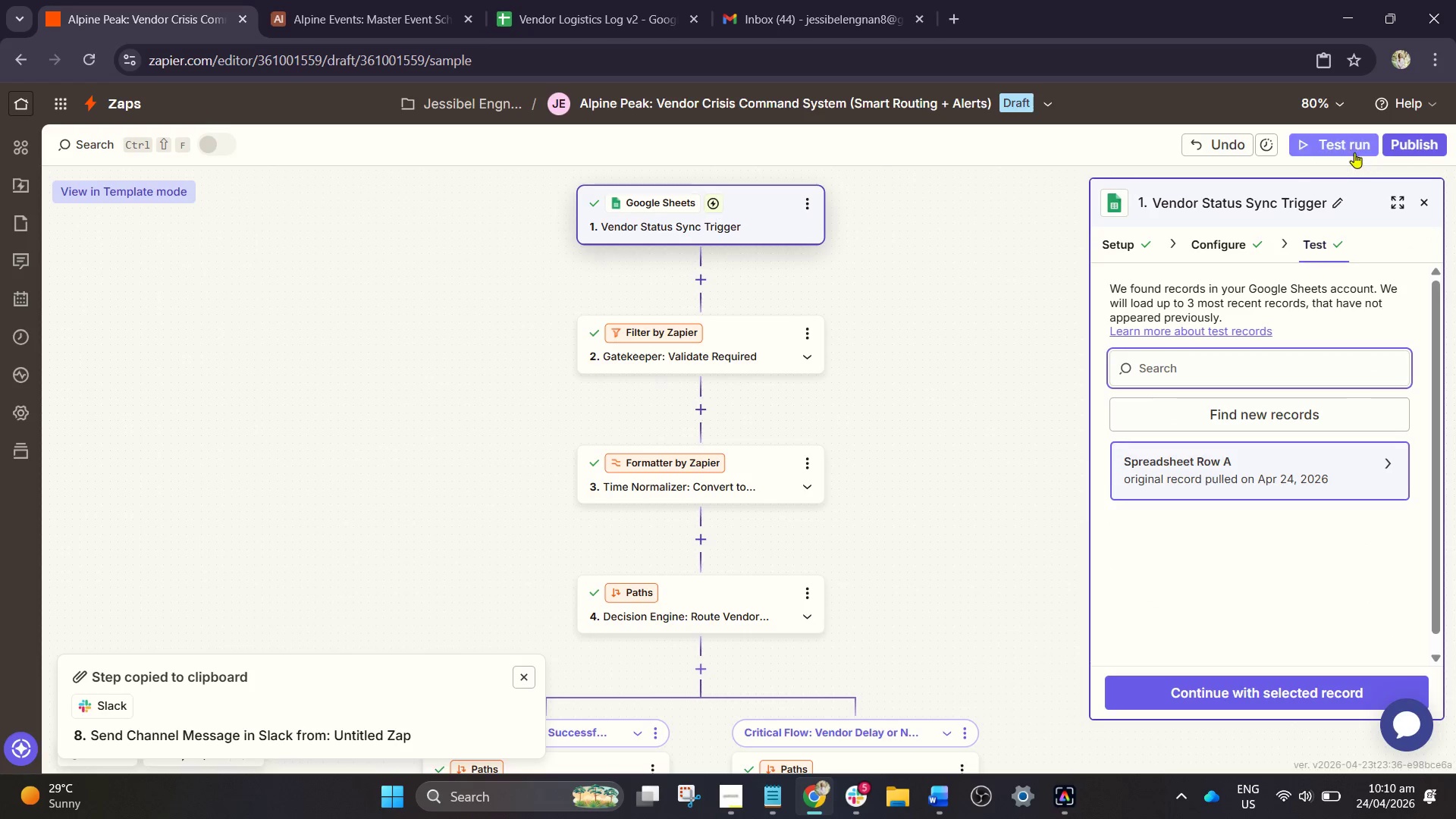 
left_click([1351, 149])
 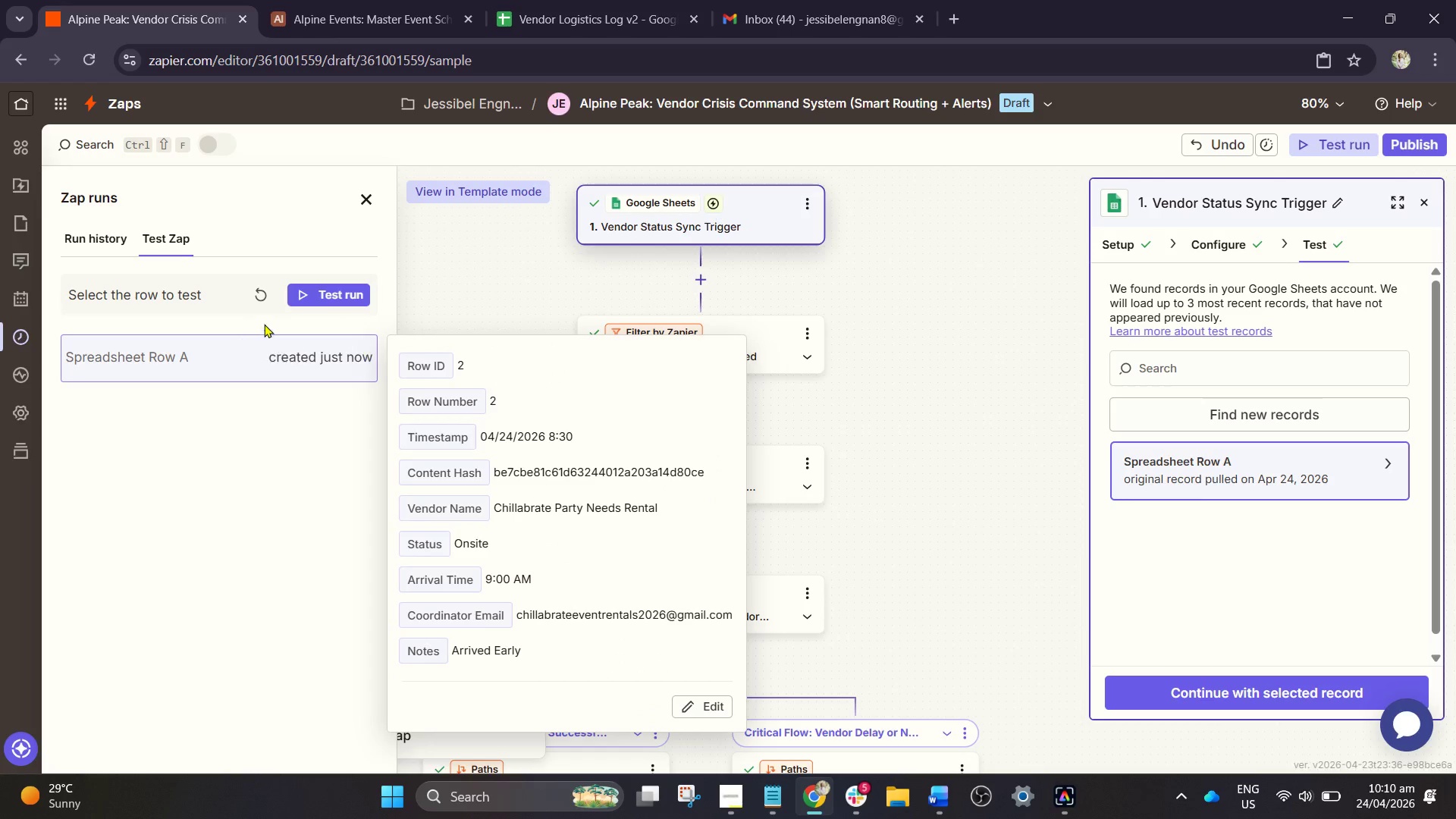 
left_click([258, 297])
 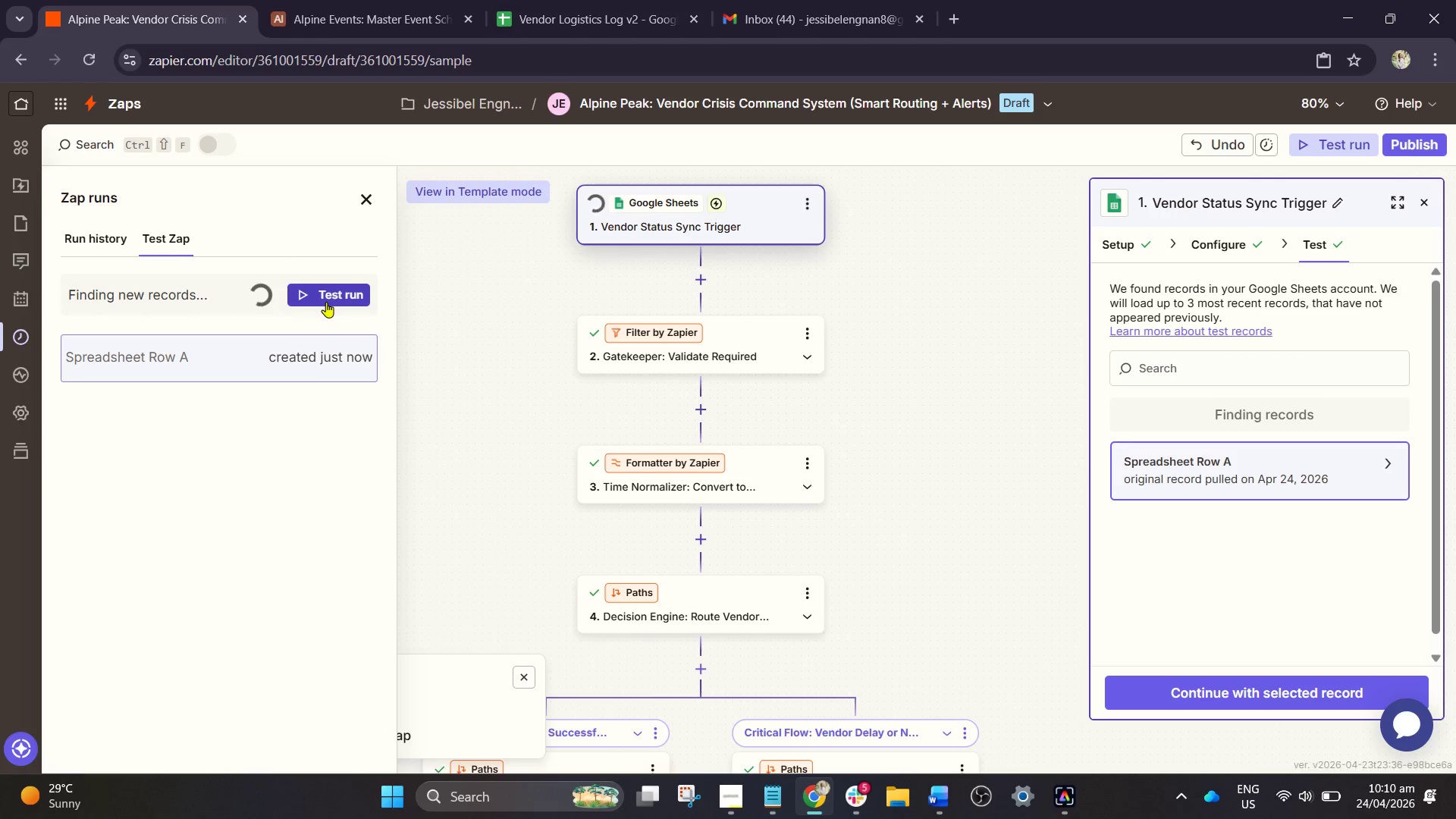 
wait(8.47)
 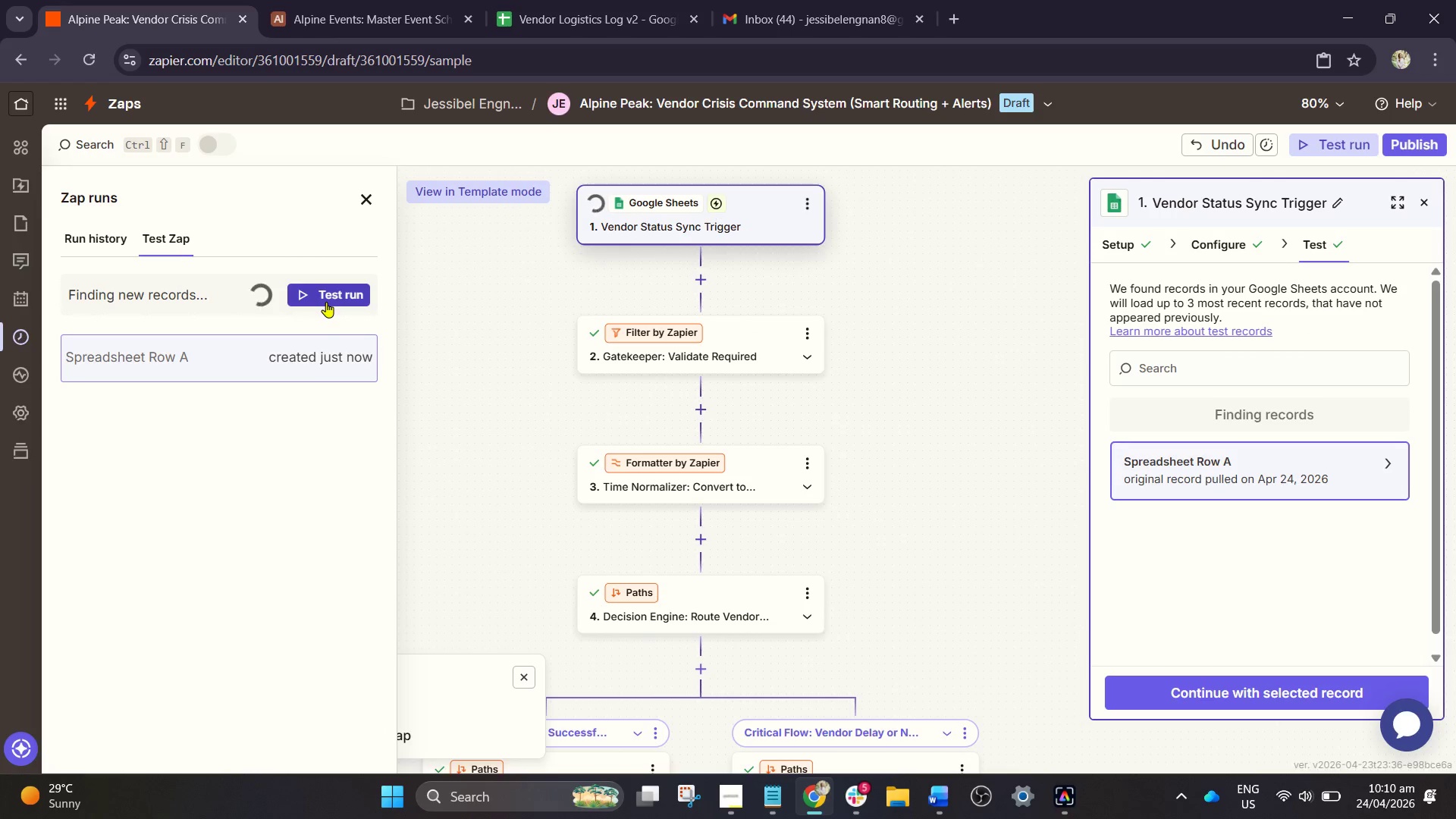 
scroll: coordinate [791, 393], scroll_direction: down, amount: 13.0
 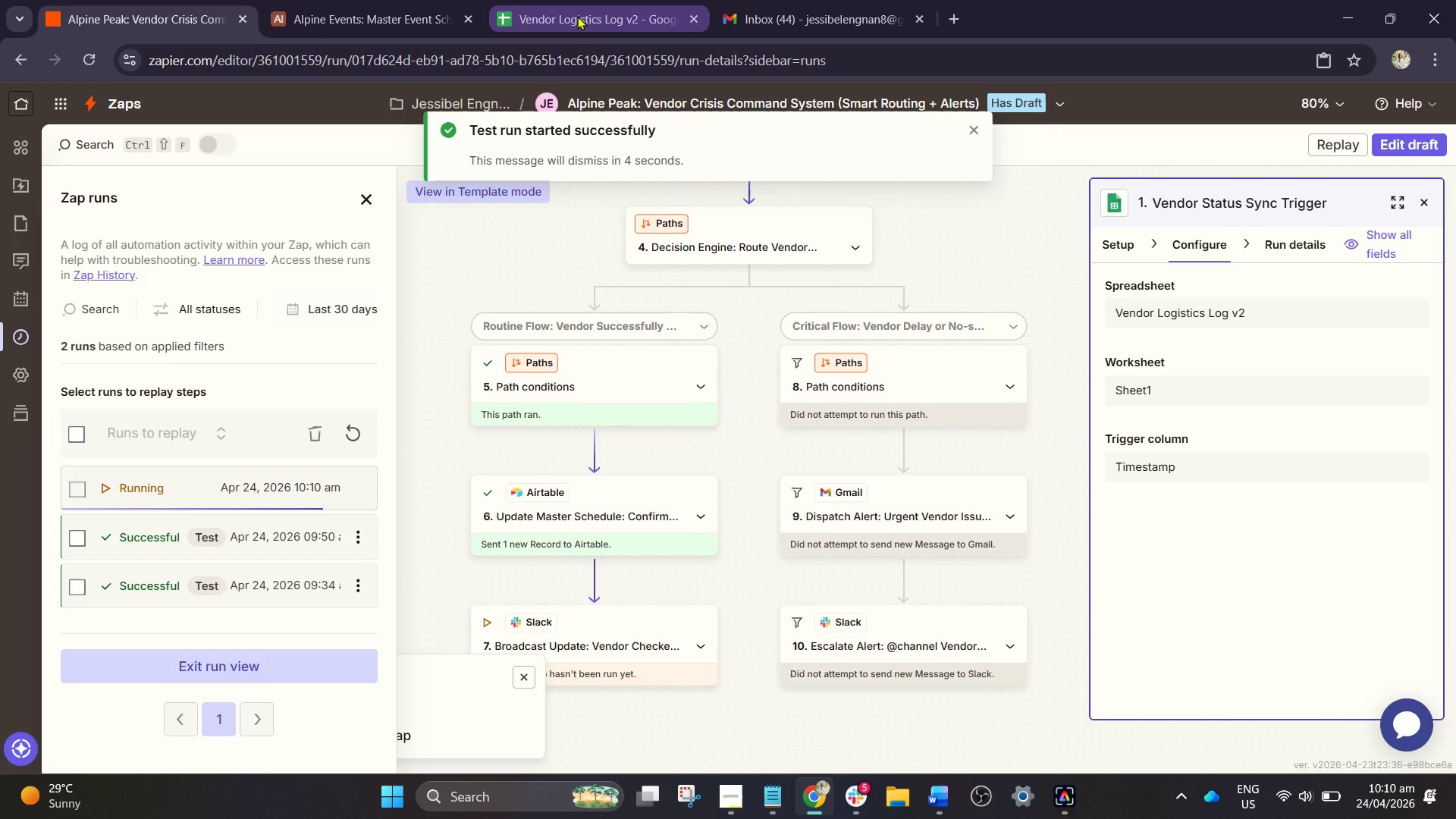 
left_click([400, 0])
 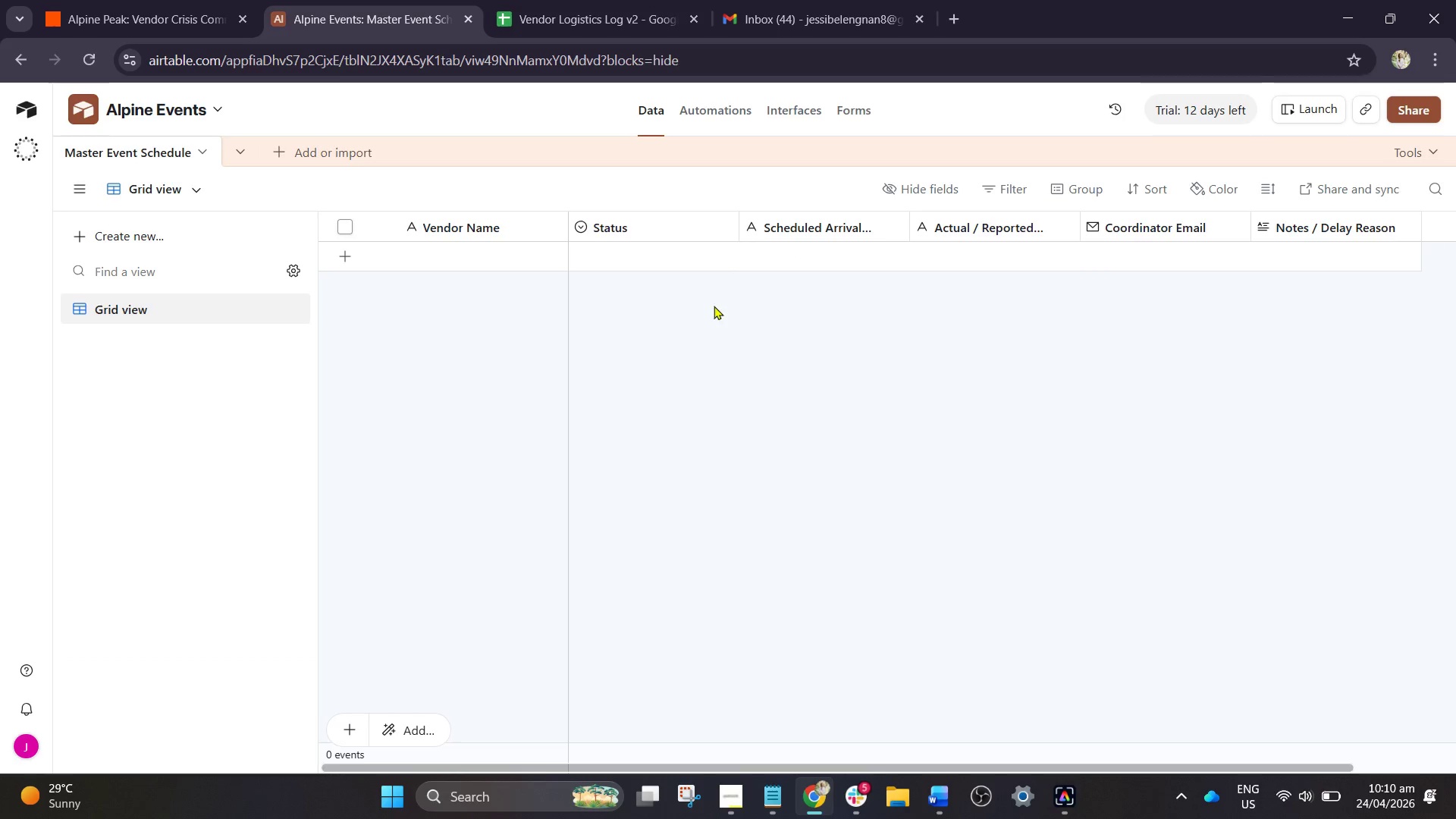 
scroll: coordinate [707, 334], scroll_direction: up, amount: 1.0
 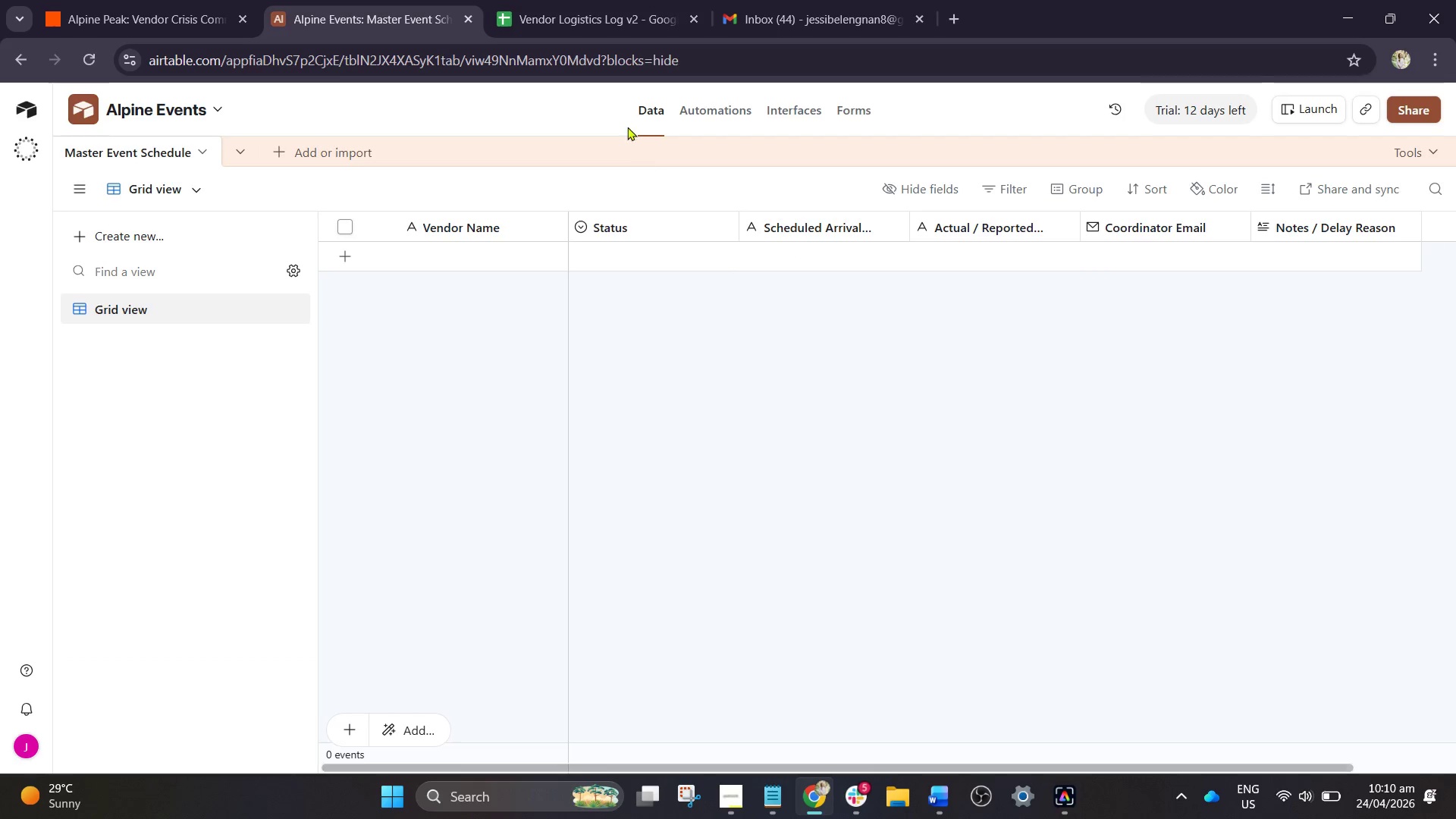 
left_click([586, 0])
 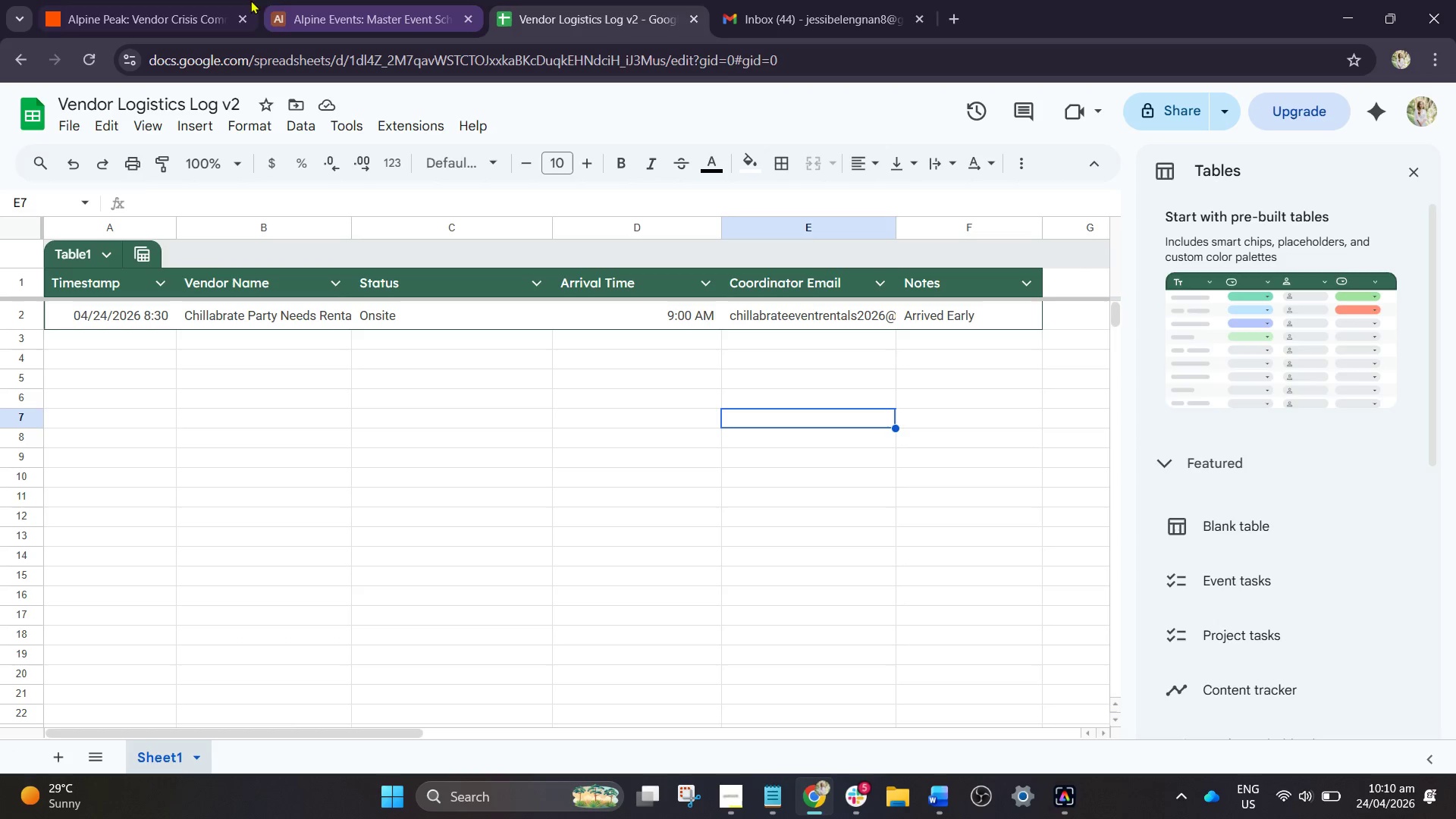 
left_click([169, 0])
 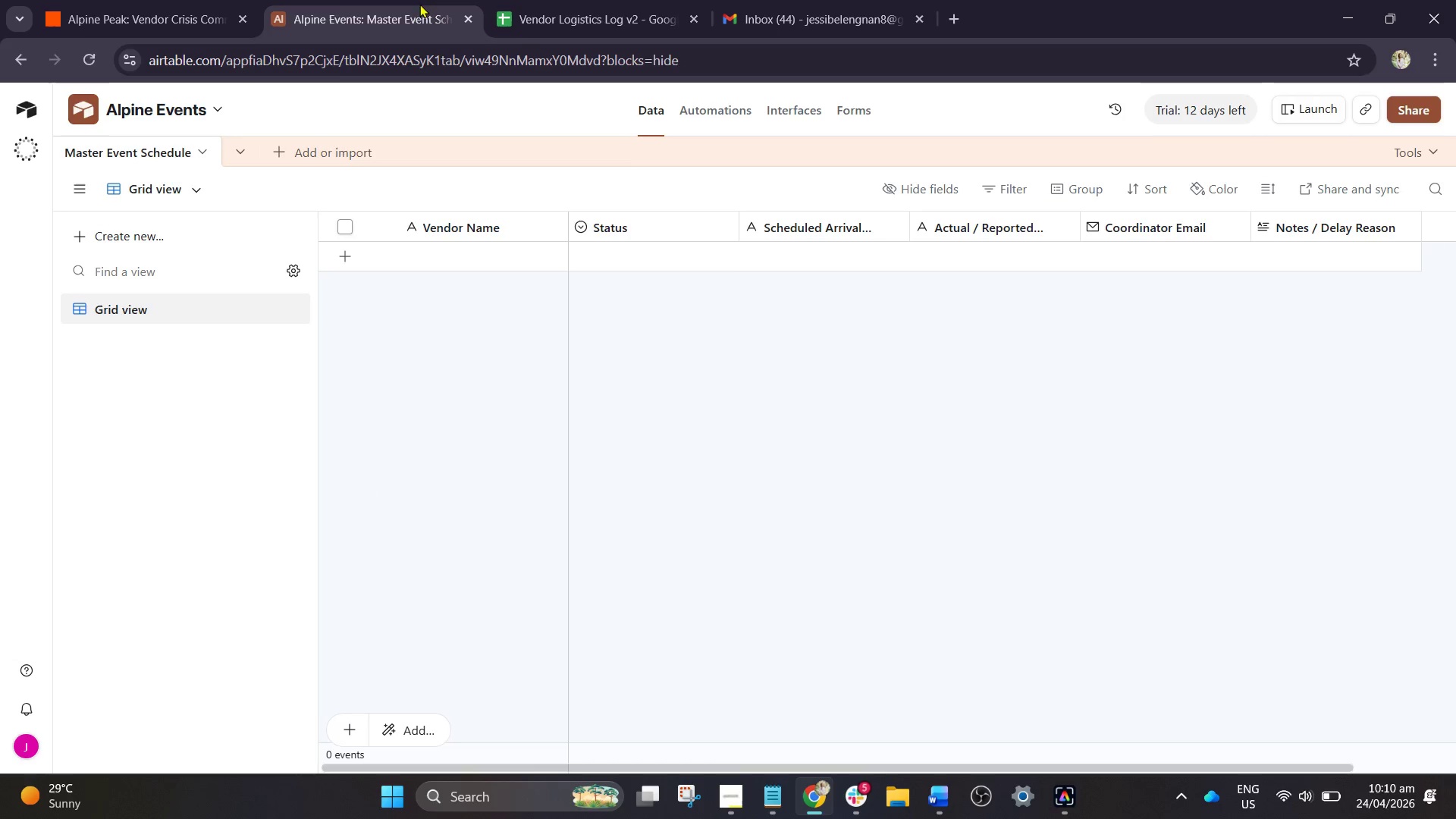 
left_click([772, 369])
 